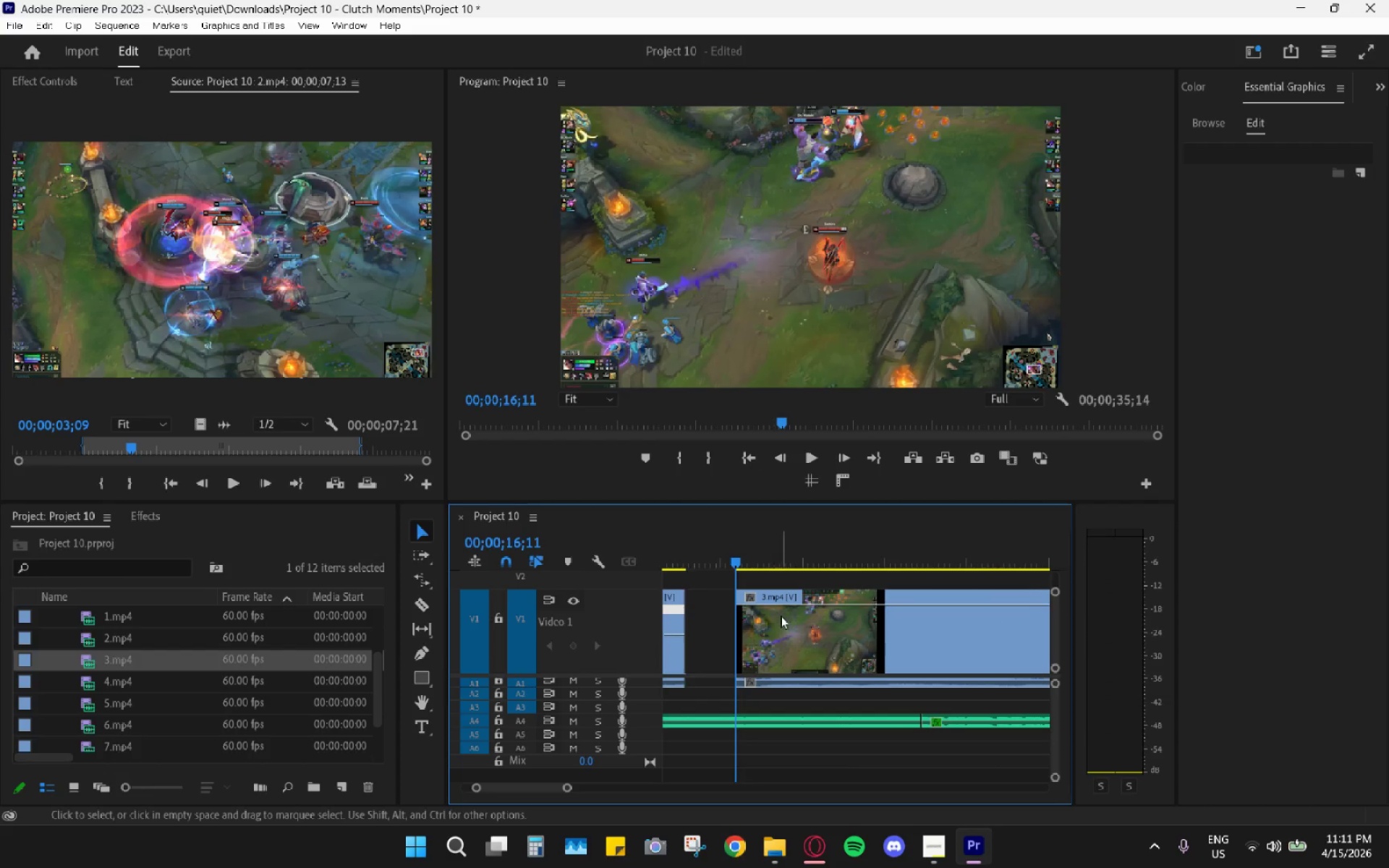 
left_click_drag(start_coordinate=[777, 621], to_coordinate=[730, 619])
 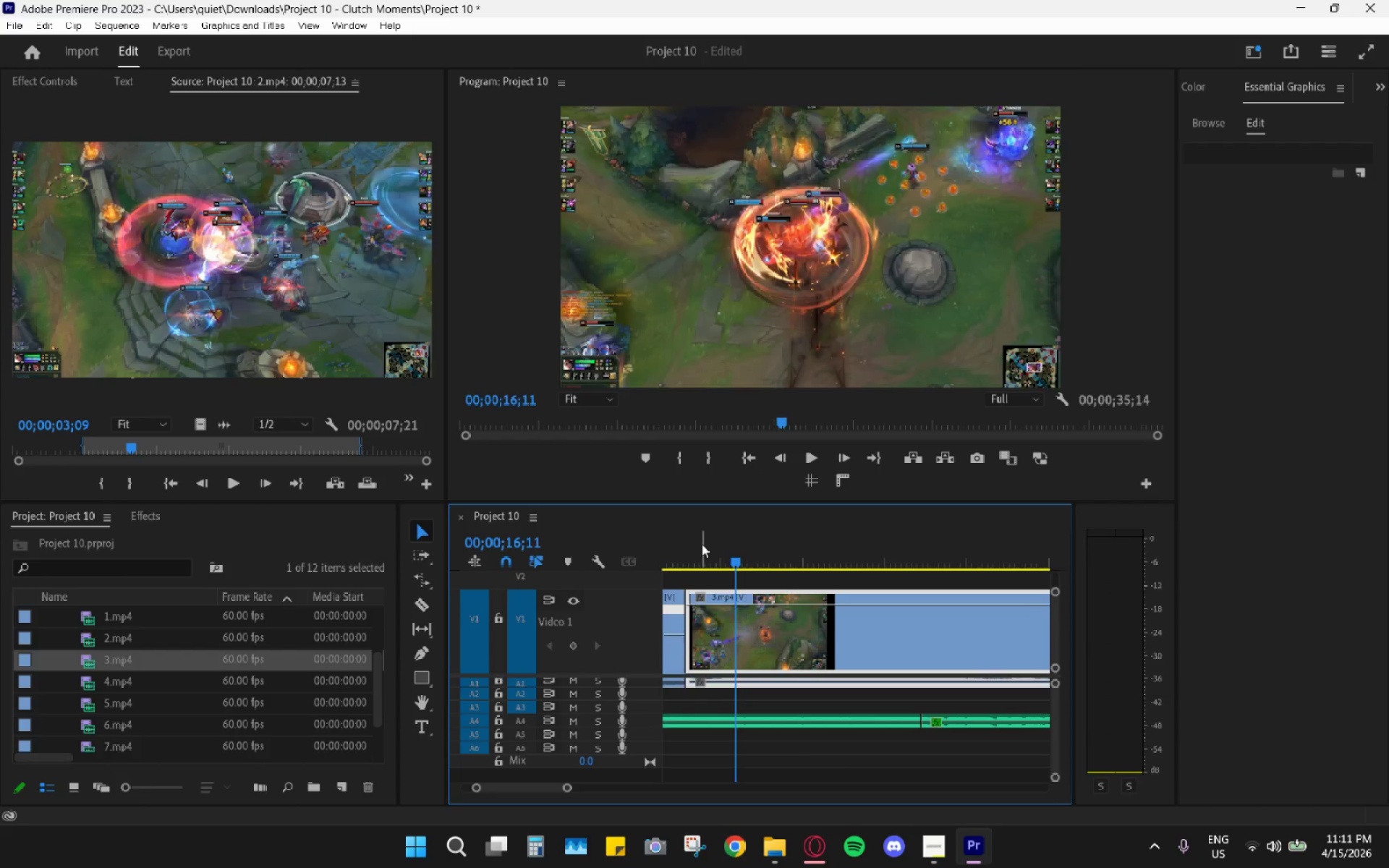 
left_click_drag(start_coordinate=[700, 543], to_coordinate=[681, 545])
 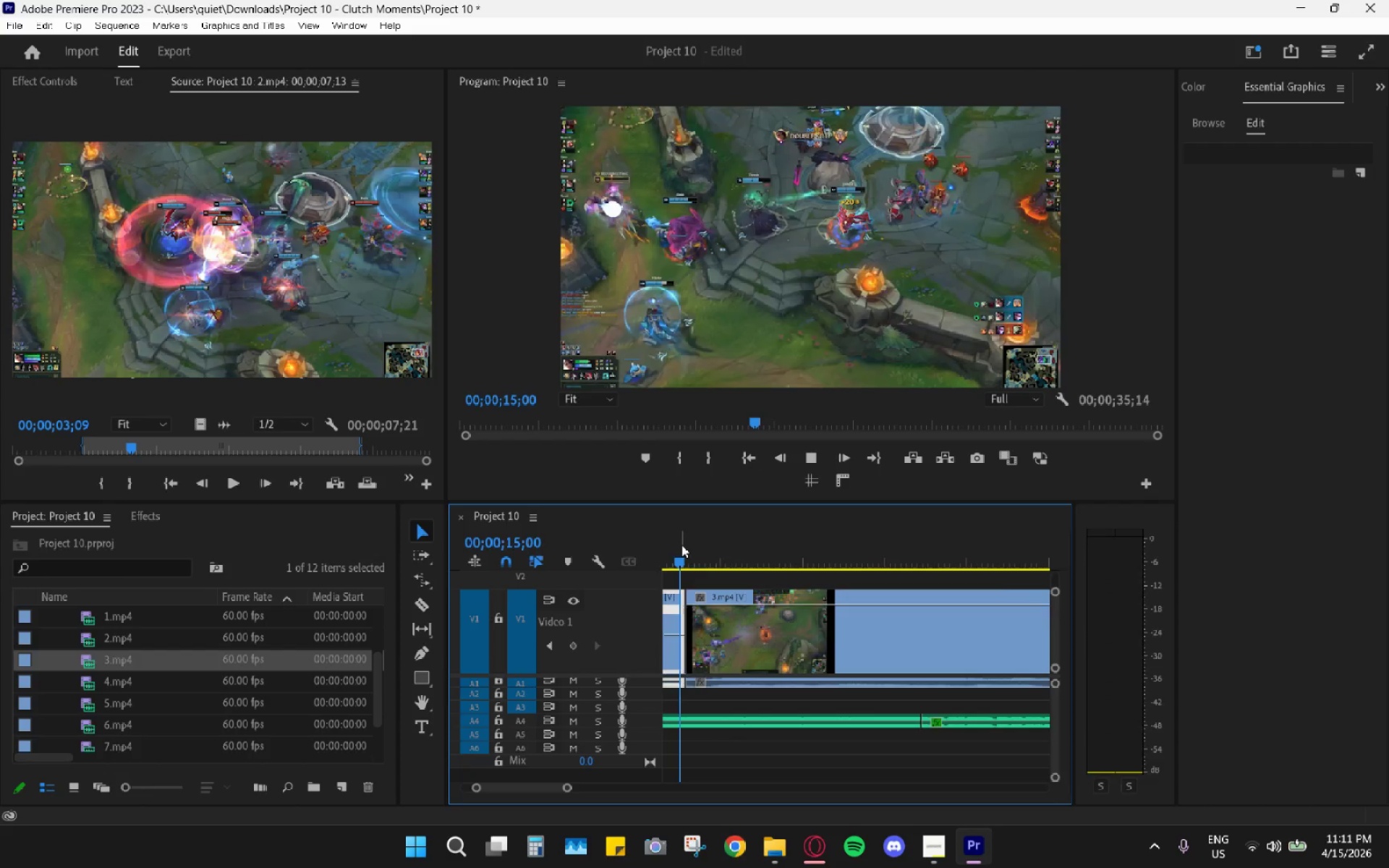 
key(Space)
 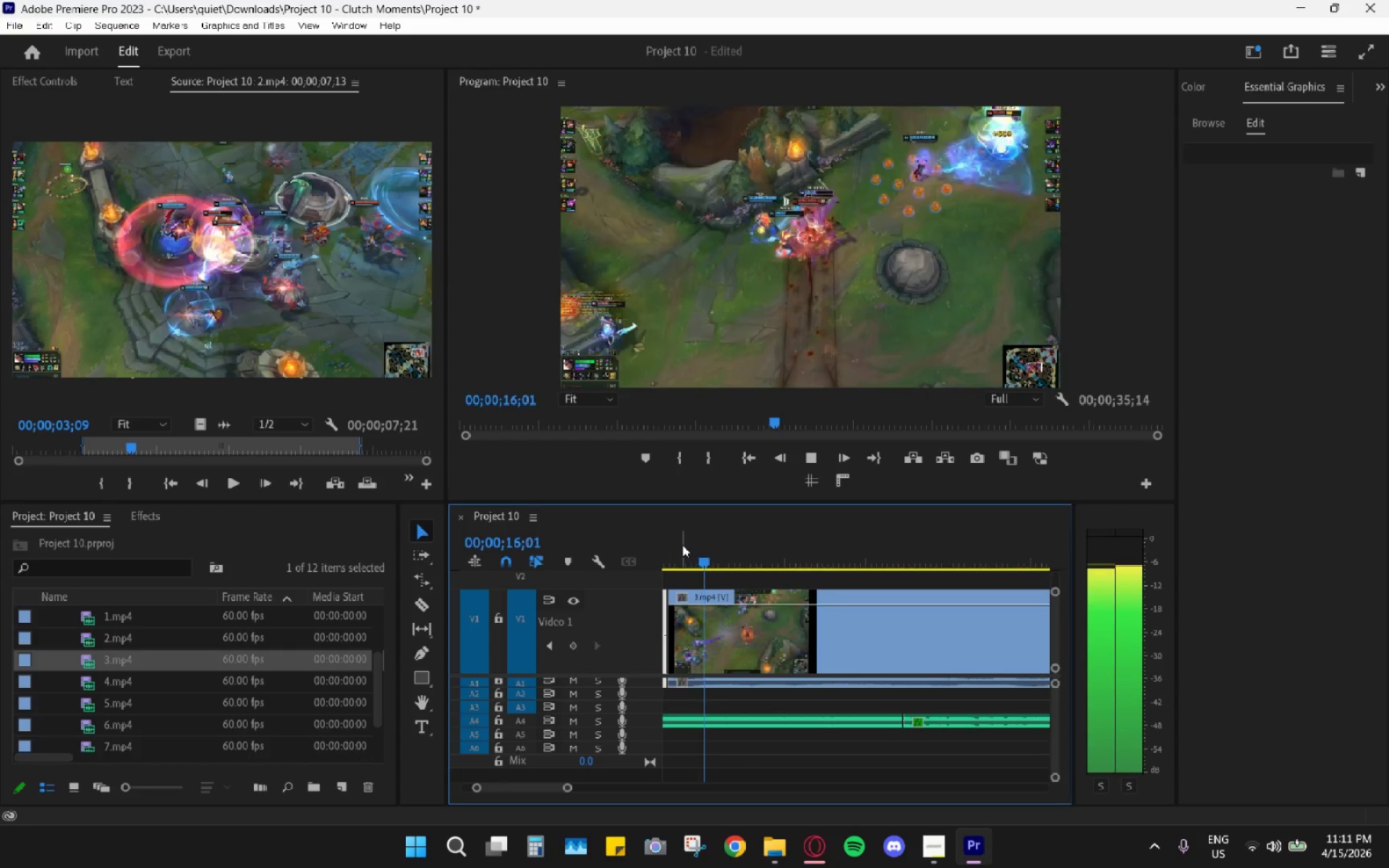 
key(Space)
 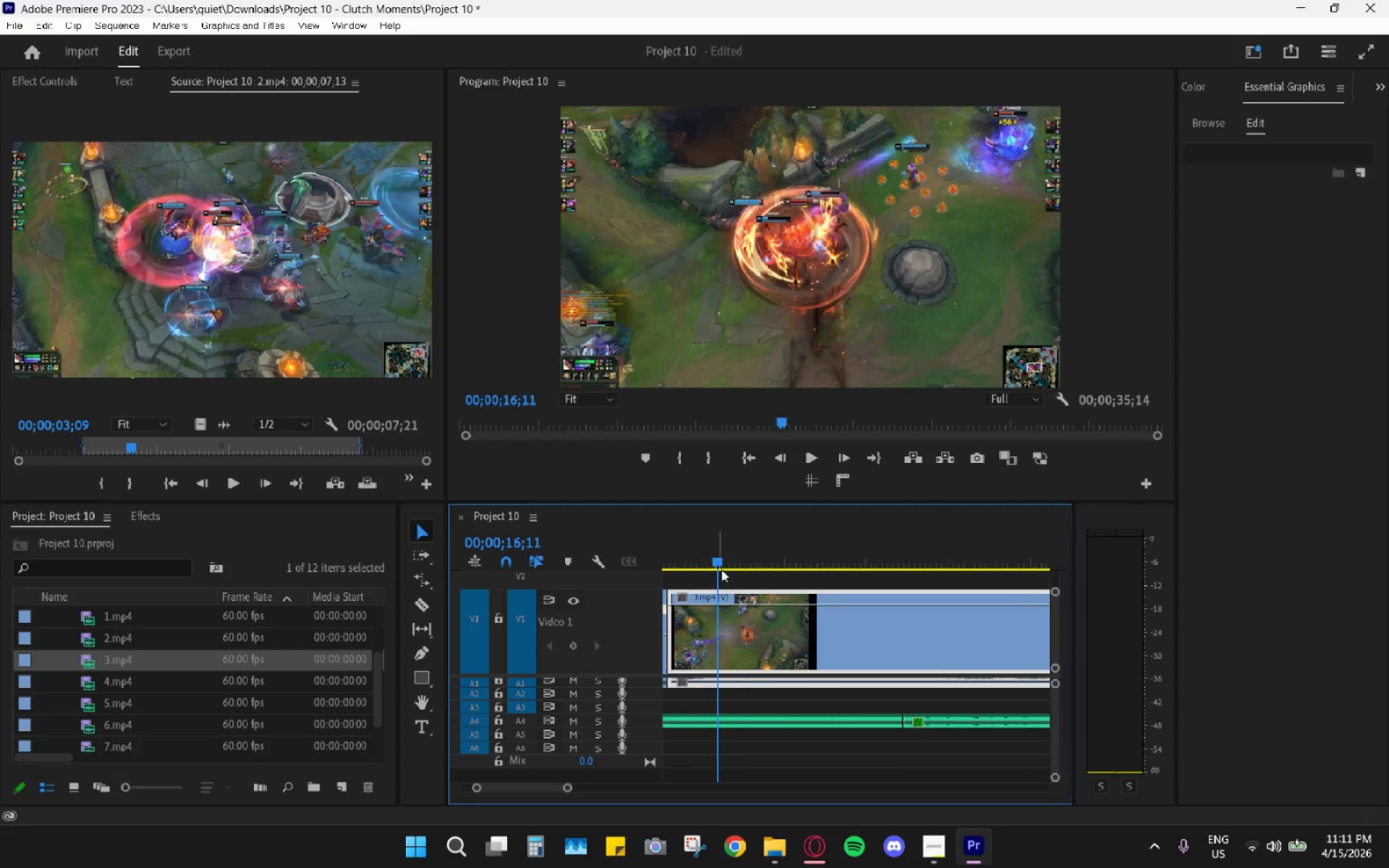 
scroll: coordinate [731, 587], scroll_direction: up, amount: 4.0
 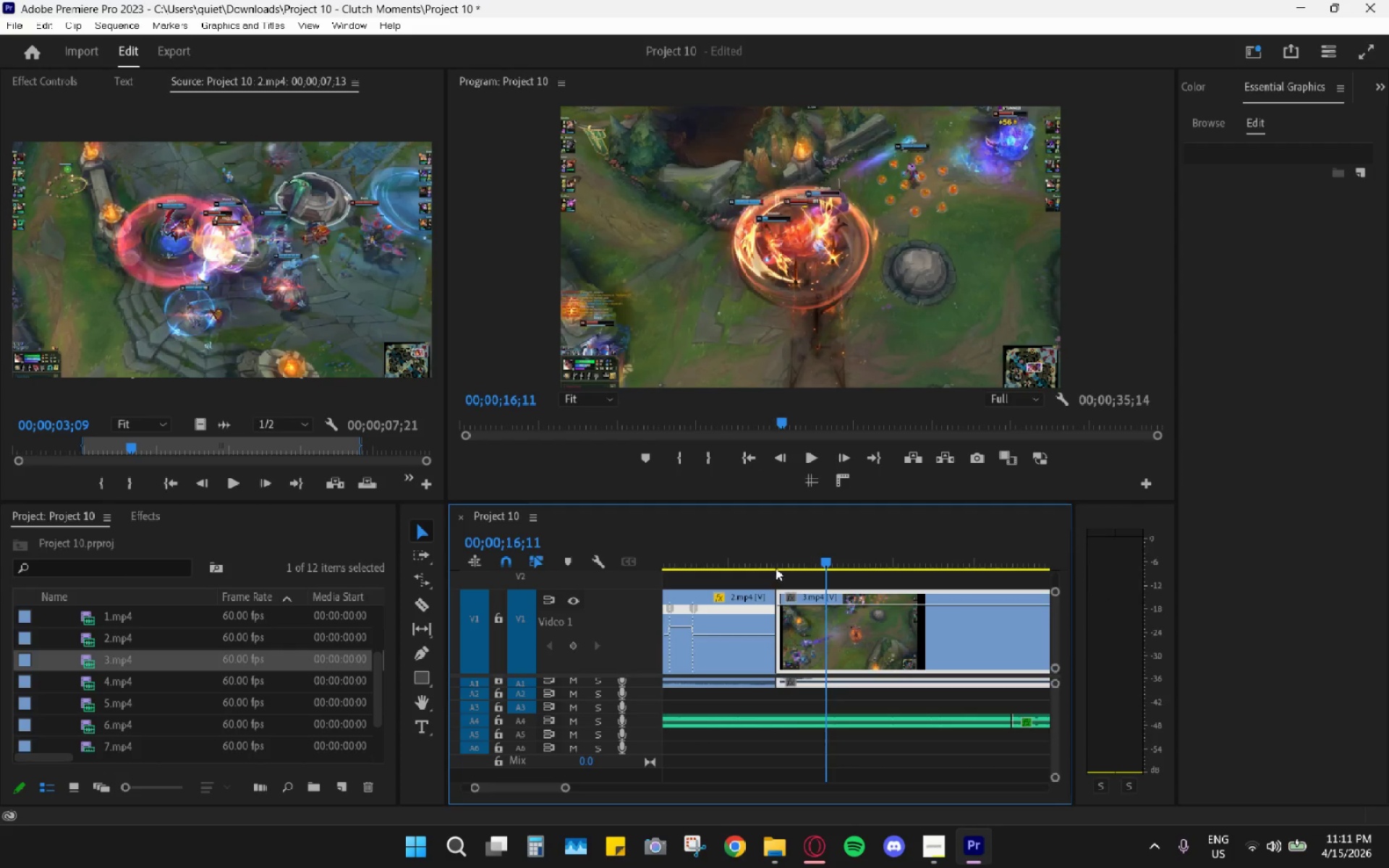 
left_click_drag(start_coordinate=[772, 560], to_coordinate=[788, 566])
 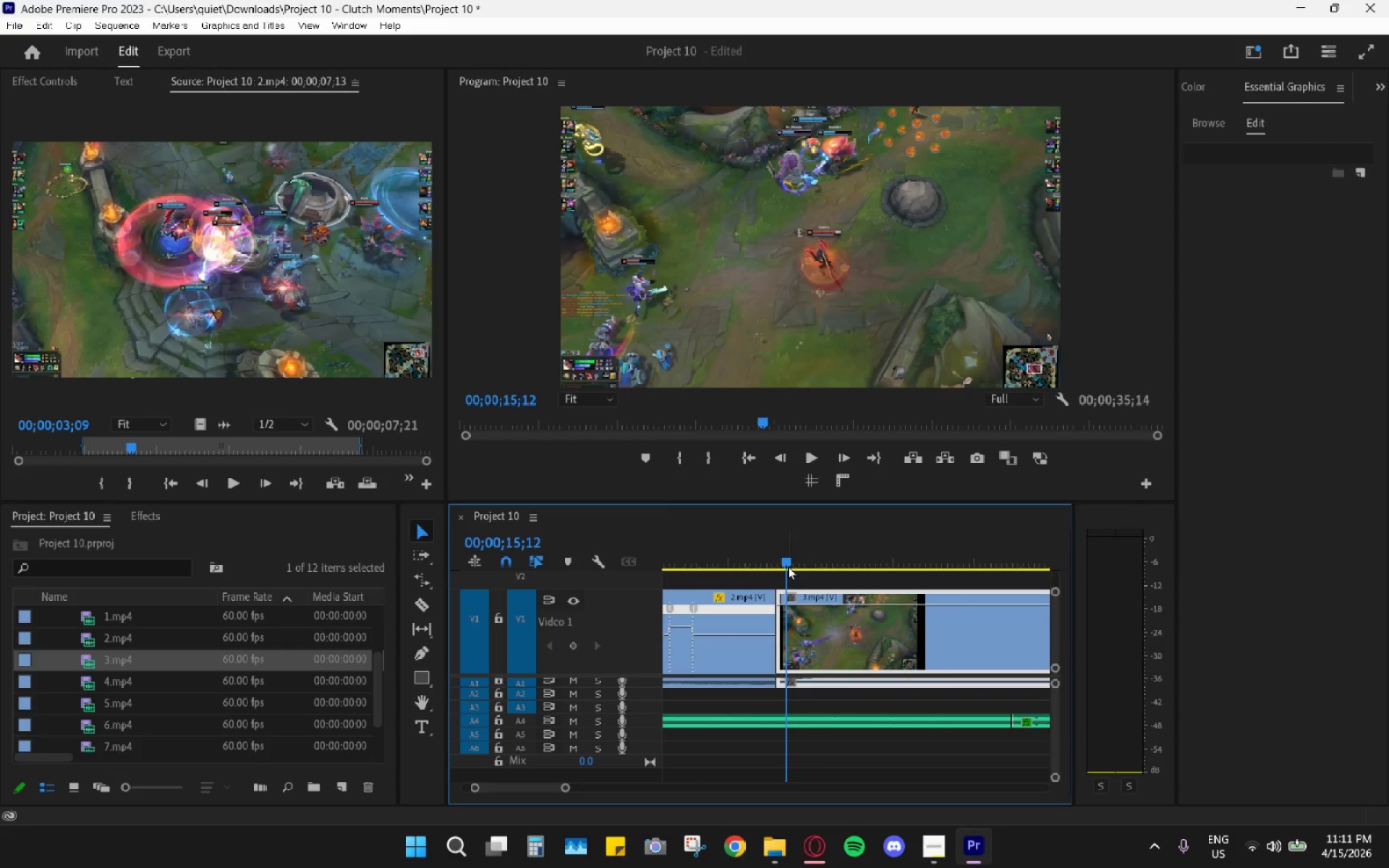 
key(Space)
 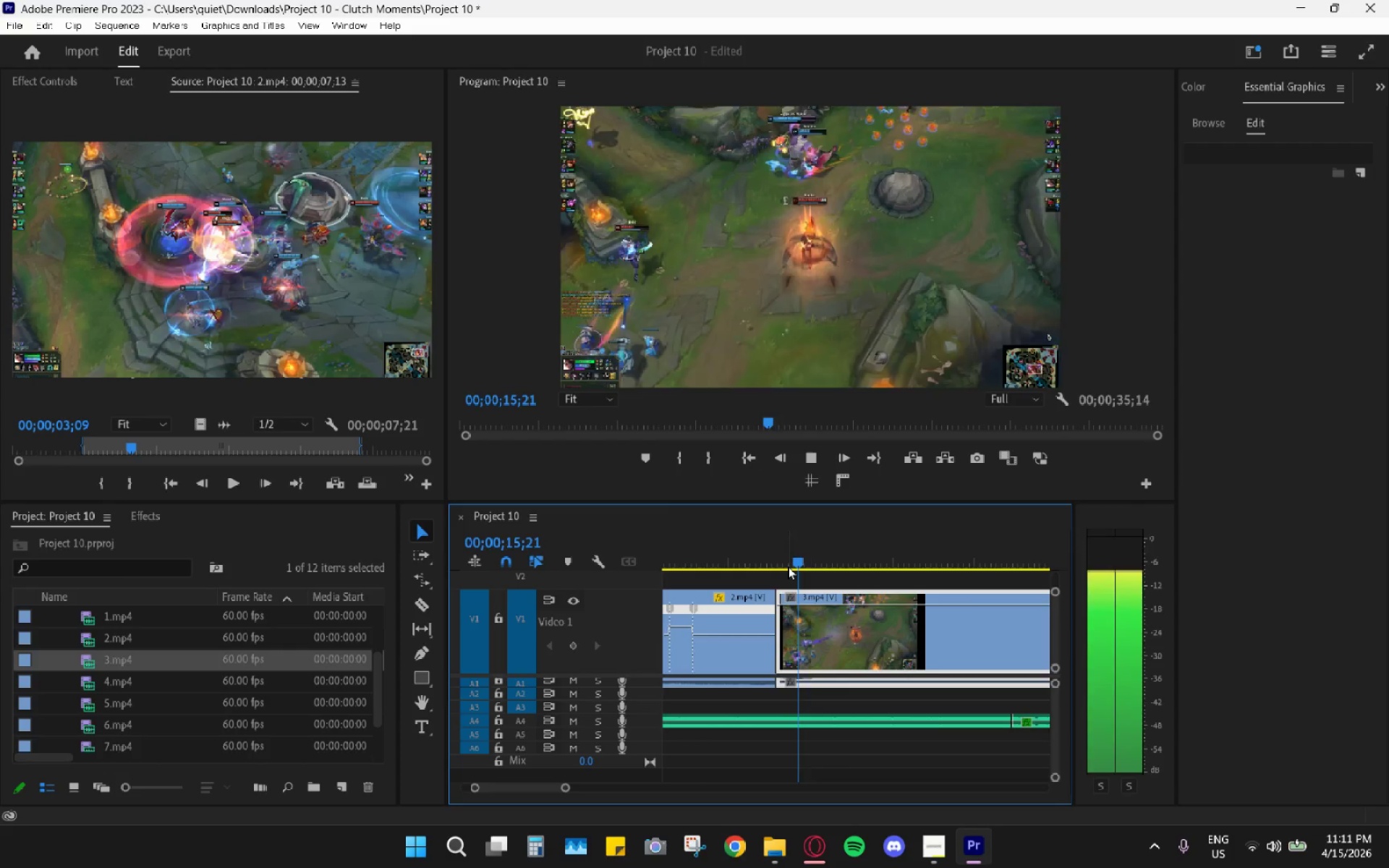 
key(Space)
 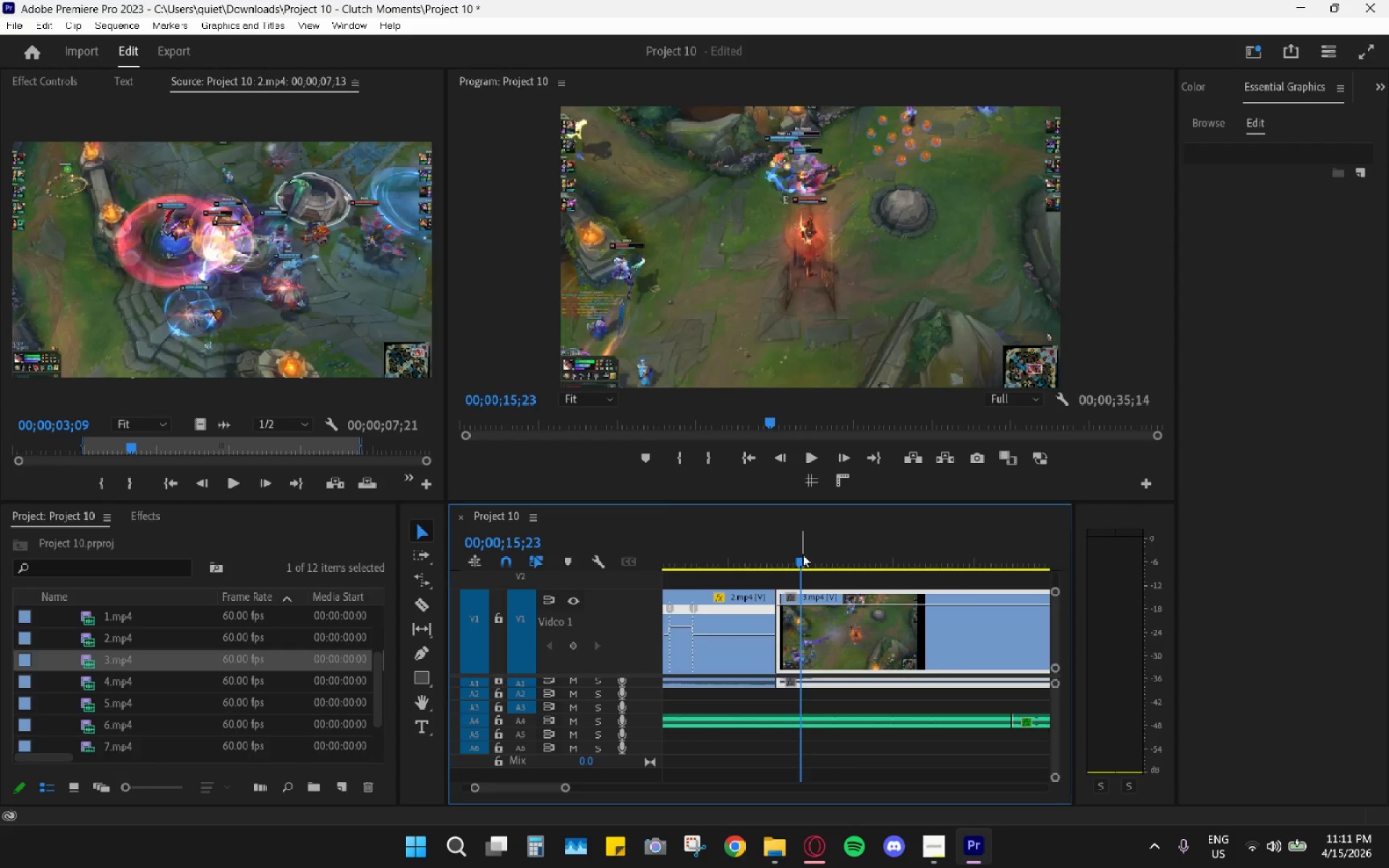 
left_click_drag(start_coordinate=[802, 554], to_coordinate=[781, 552])
 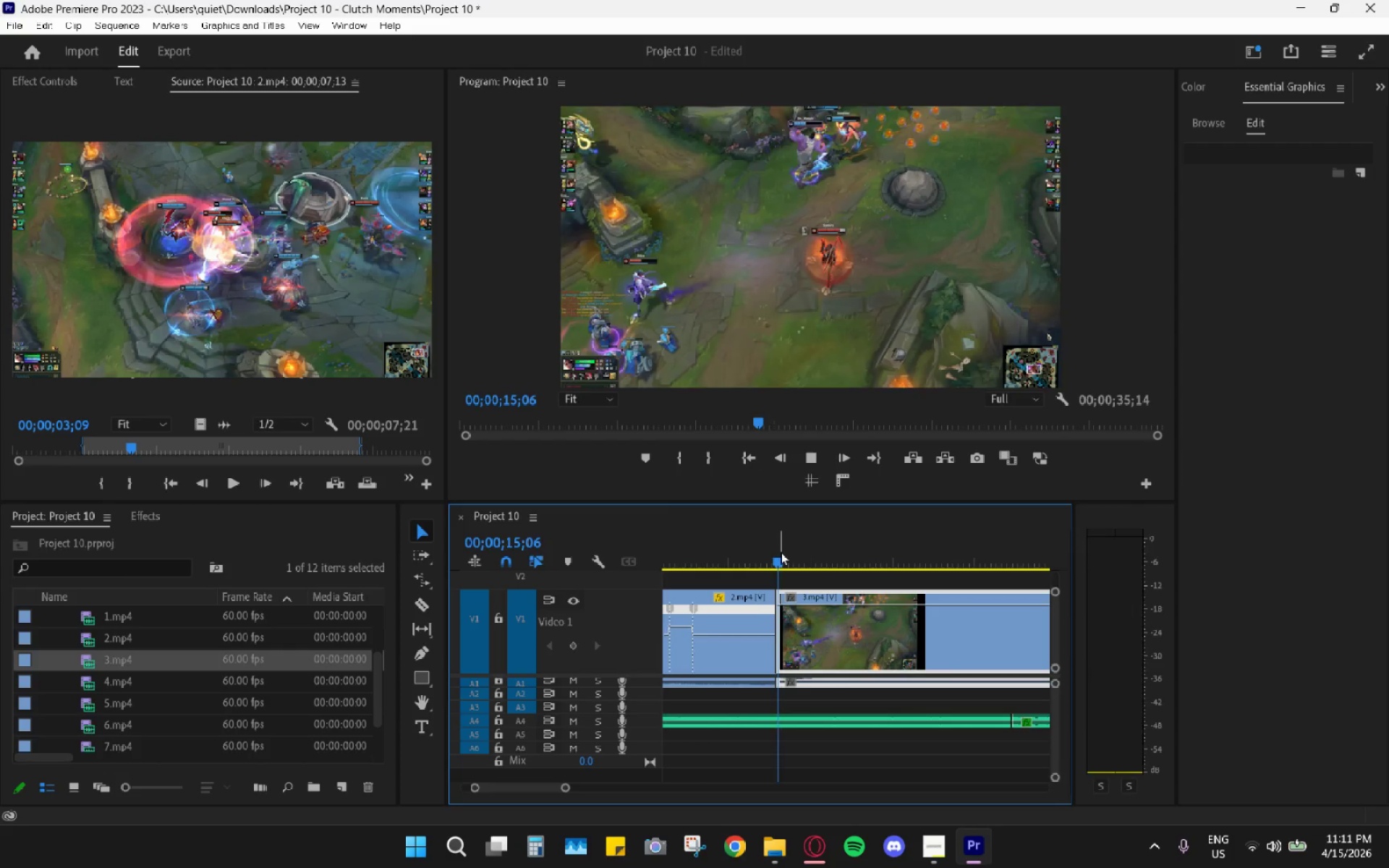 
key(Space)
 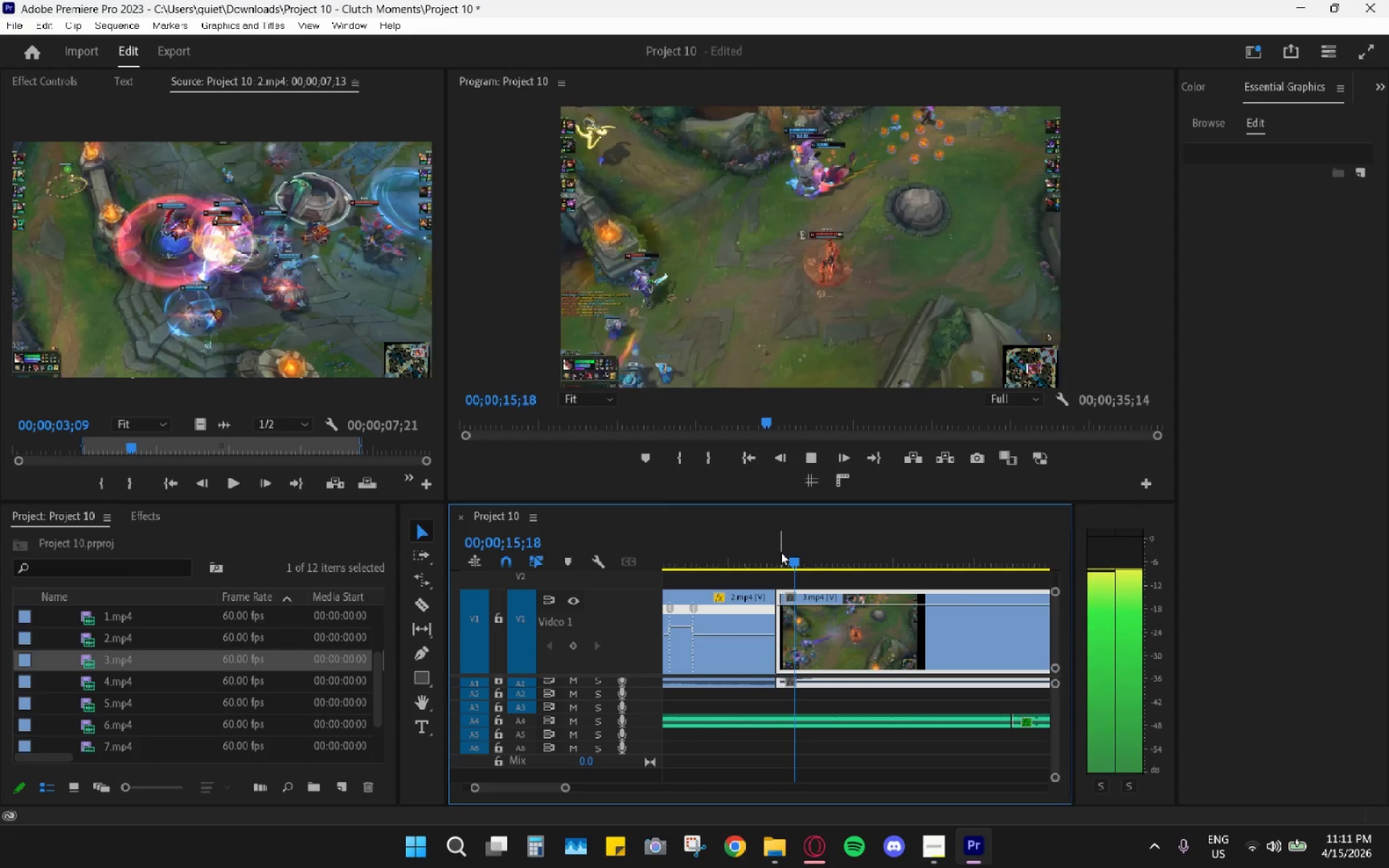 
key(Space)
 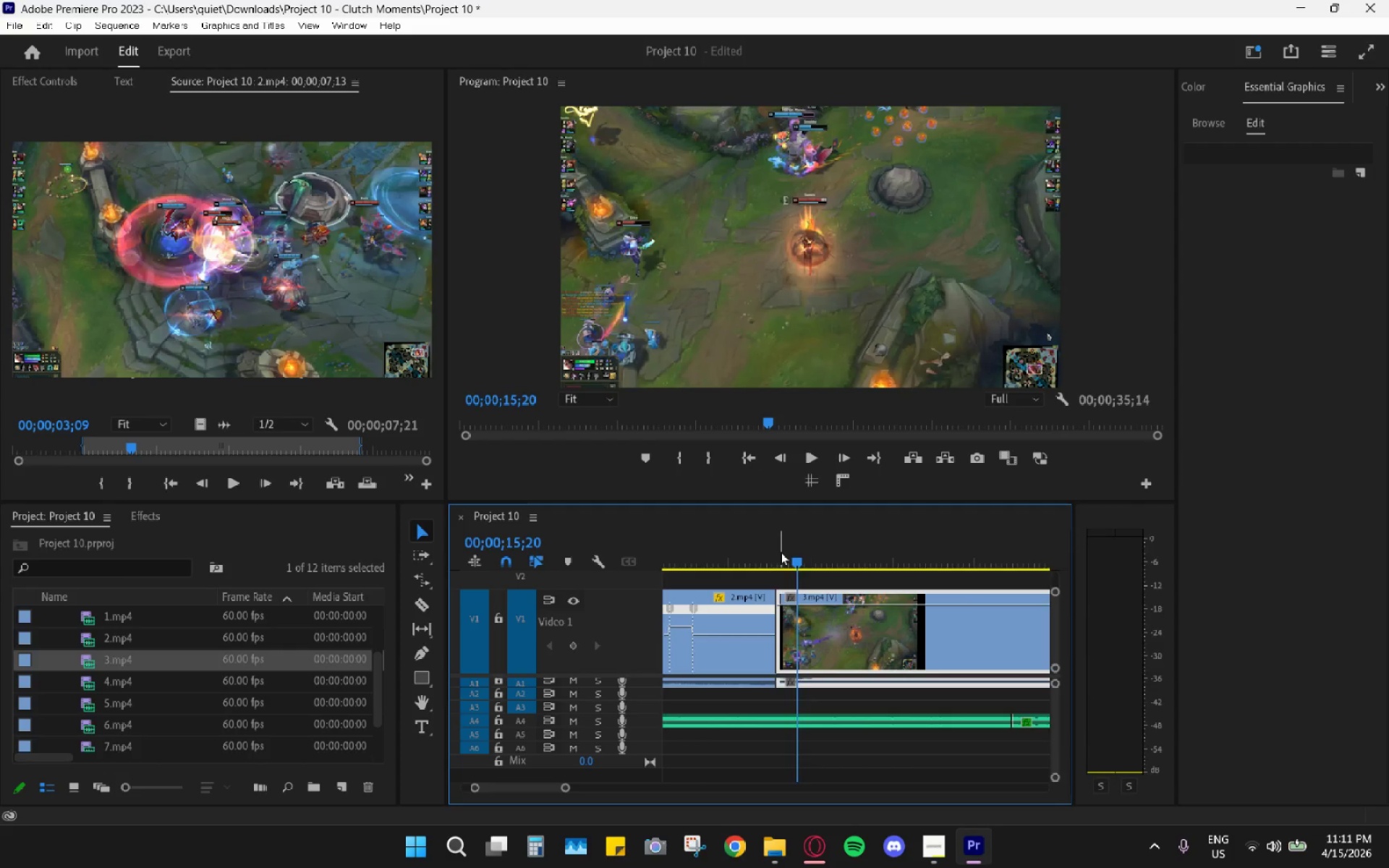 
left_click_drag(start_coordinate=[781, 552], to_coordinate=[773, 553])
 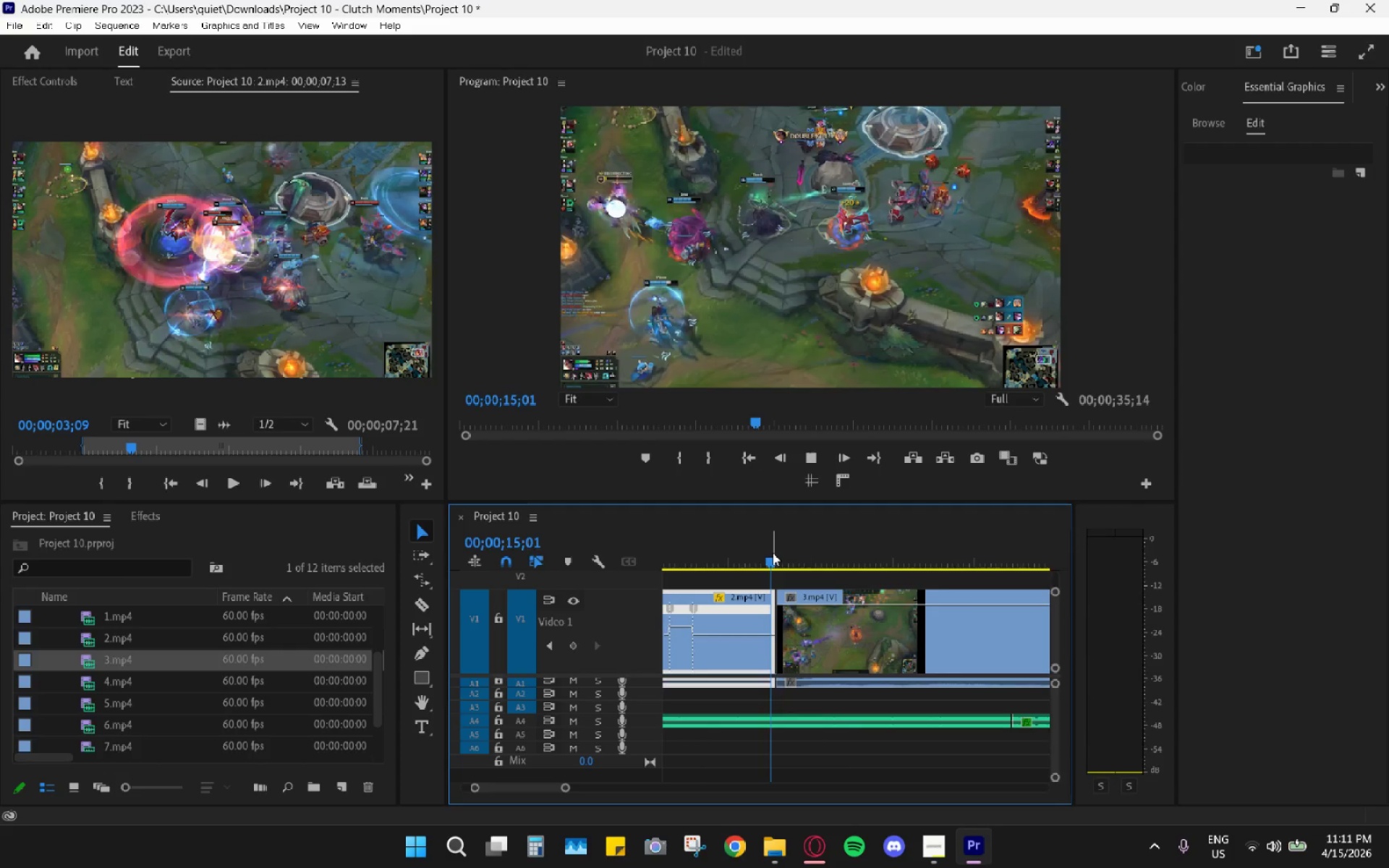 
key(Space)
 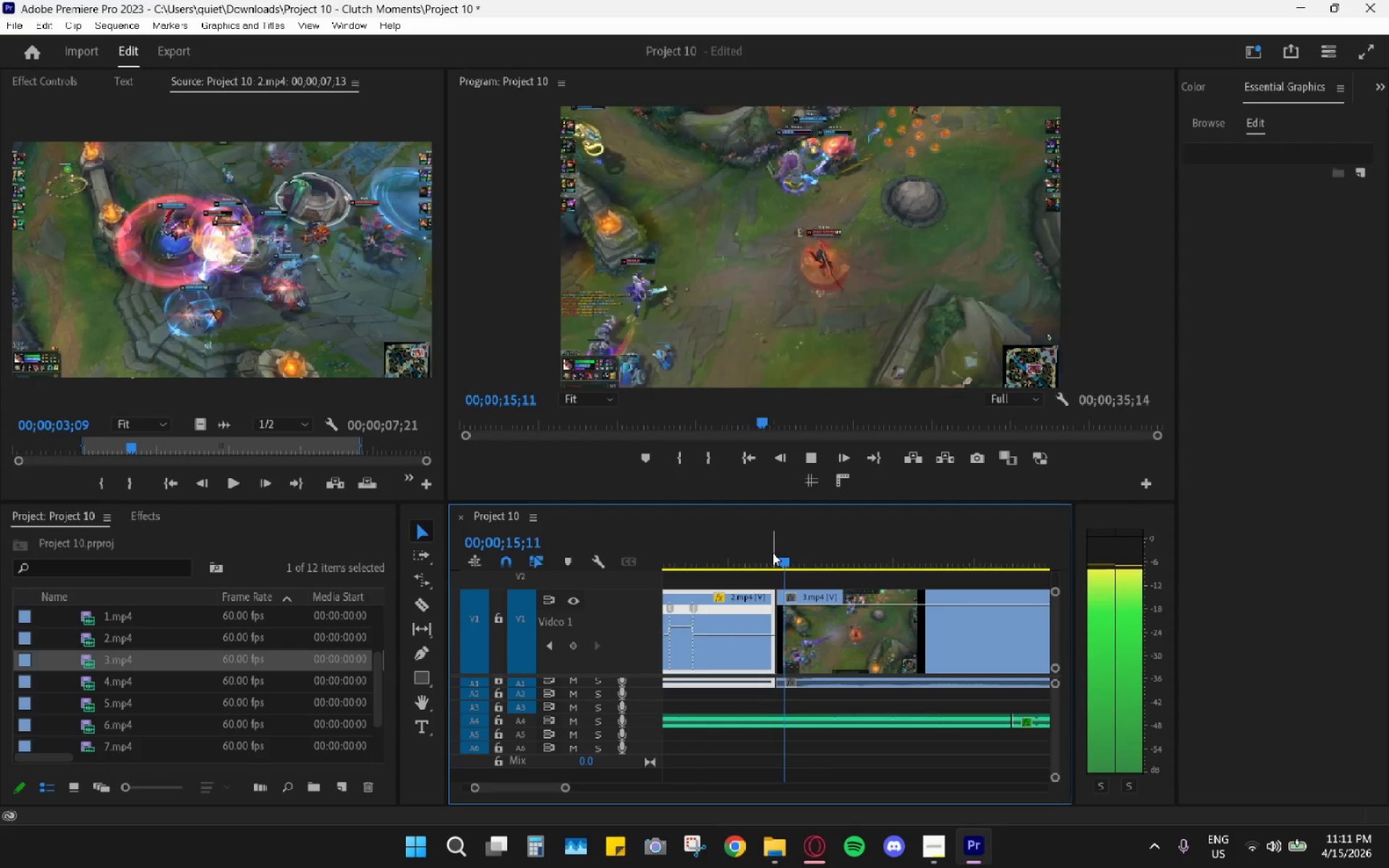 
key(Space)
 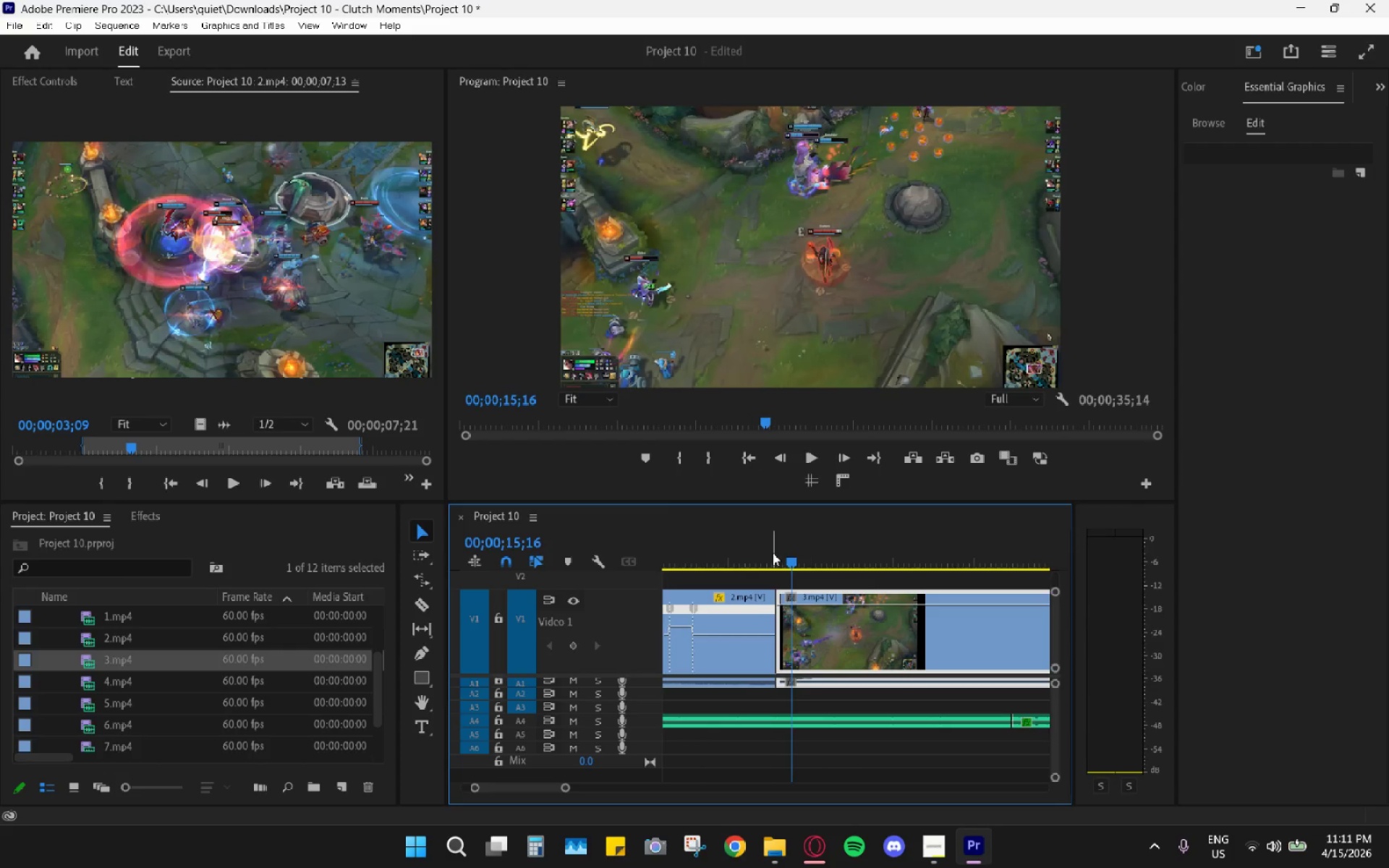 
left_click([773, 553])
 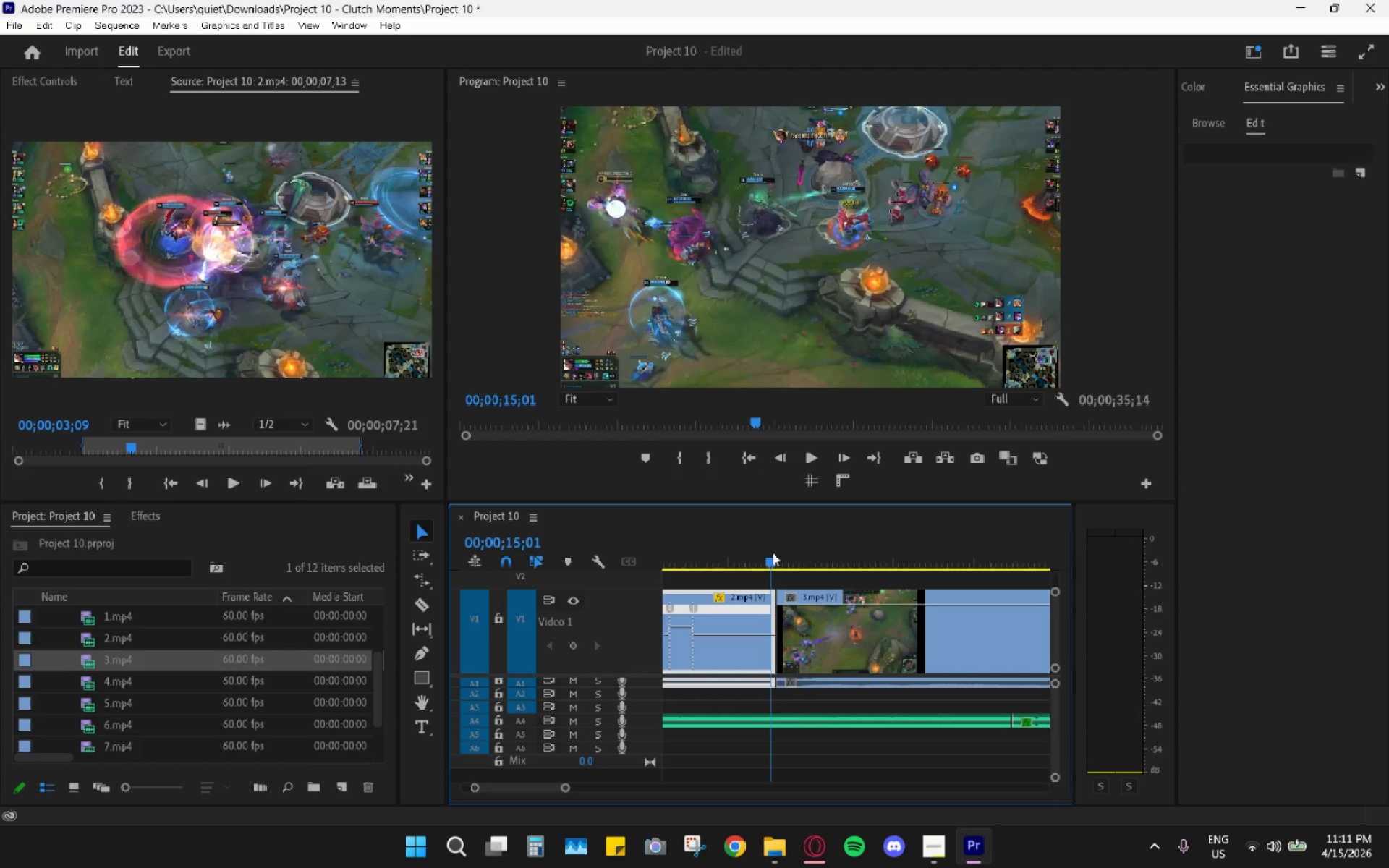 
key(Space)
 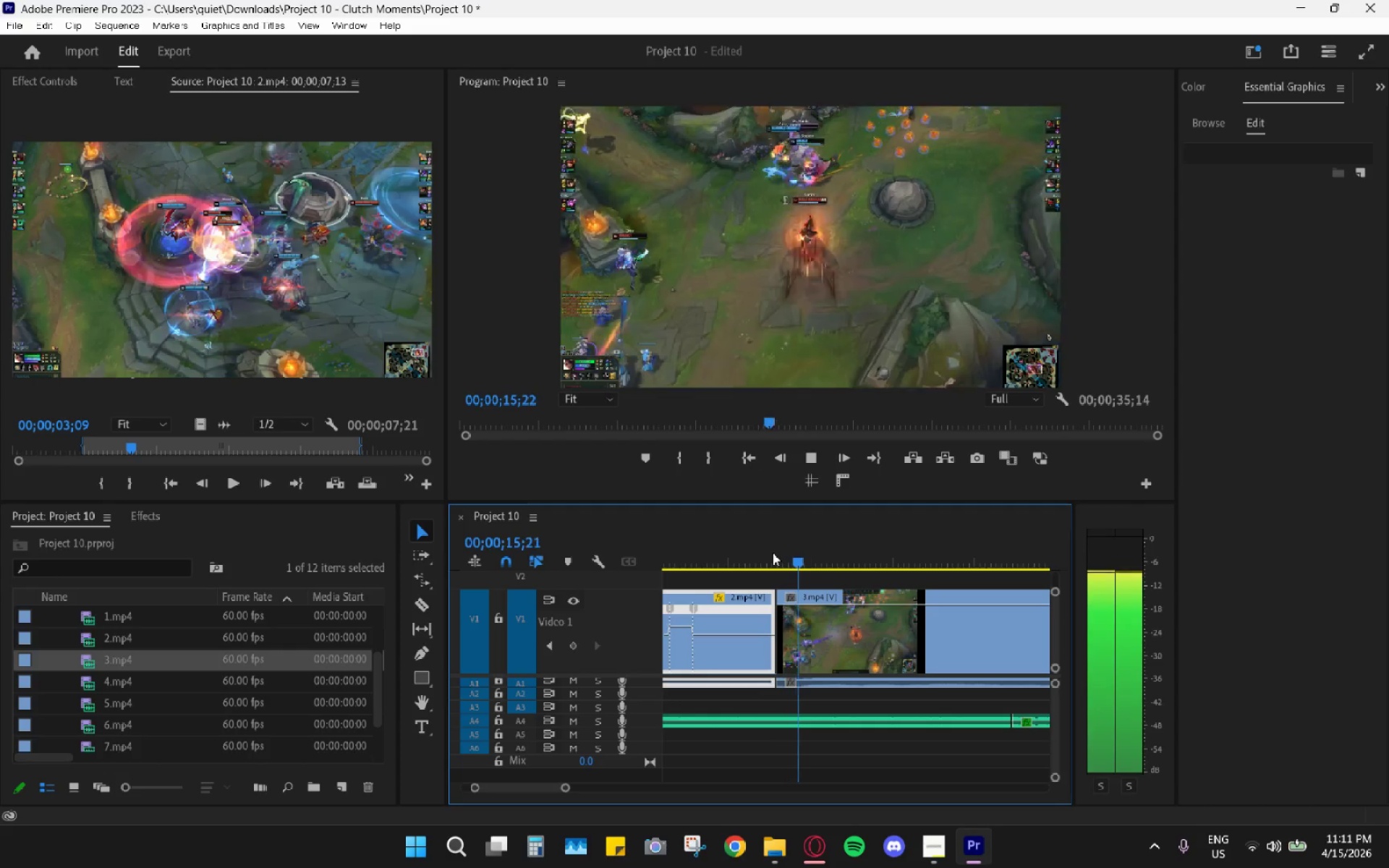 
left_click_drag(start_coordinate=[773, 553], to_coordinate=[815, 572])
 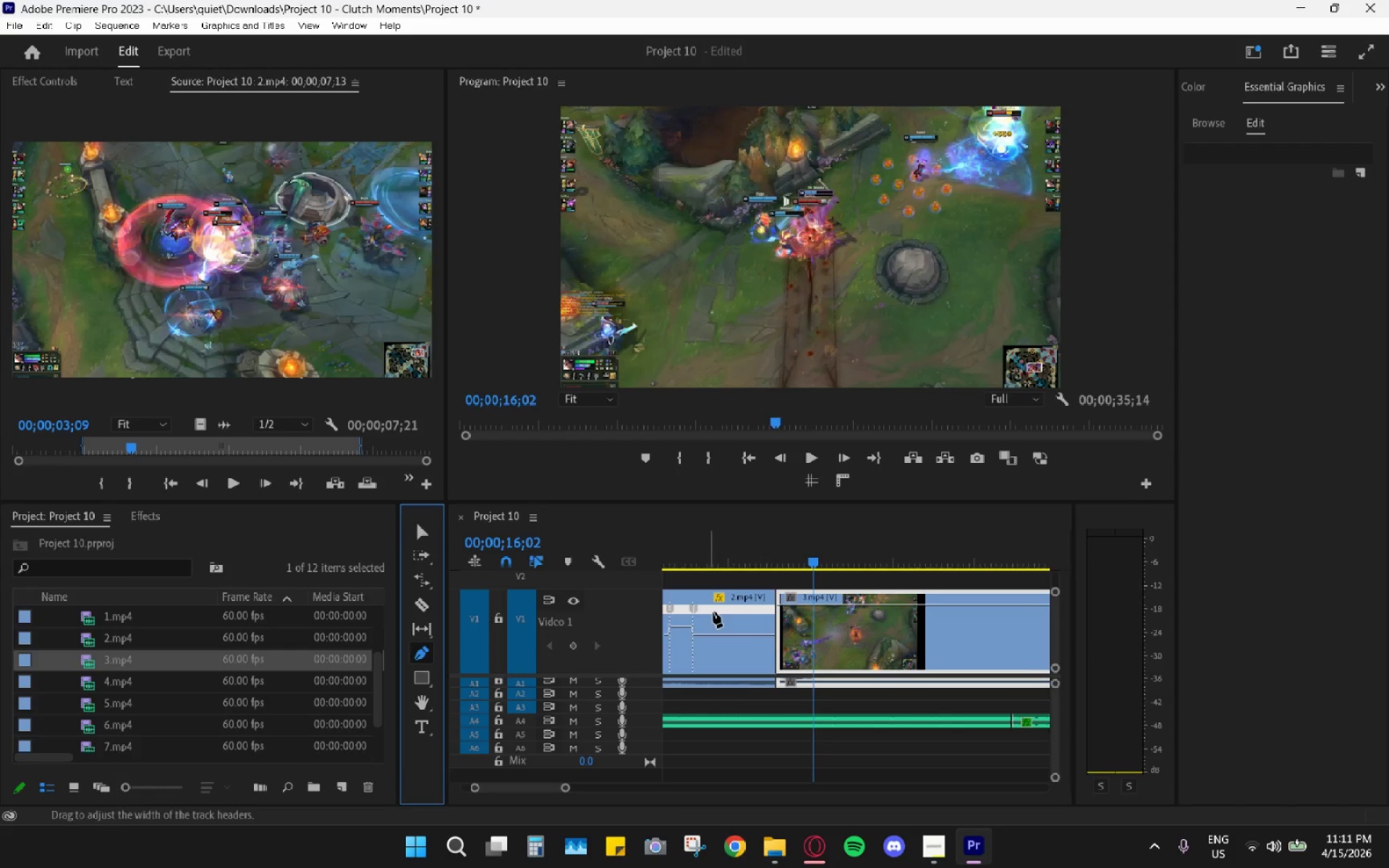 
wait(6.34)
 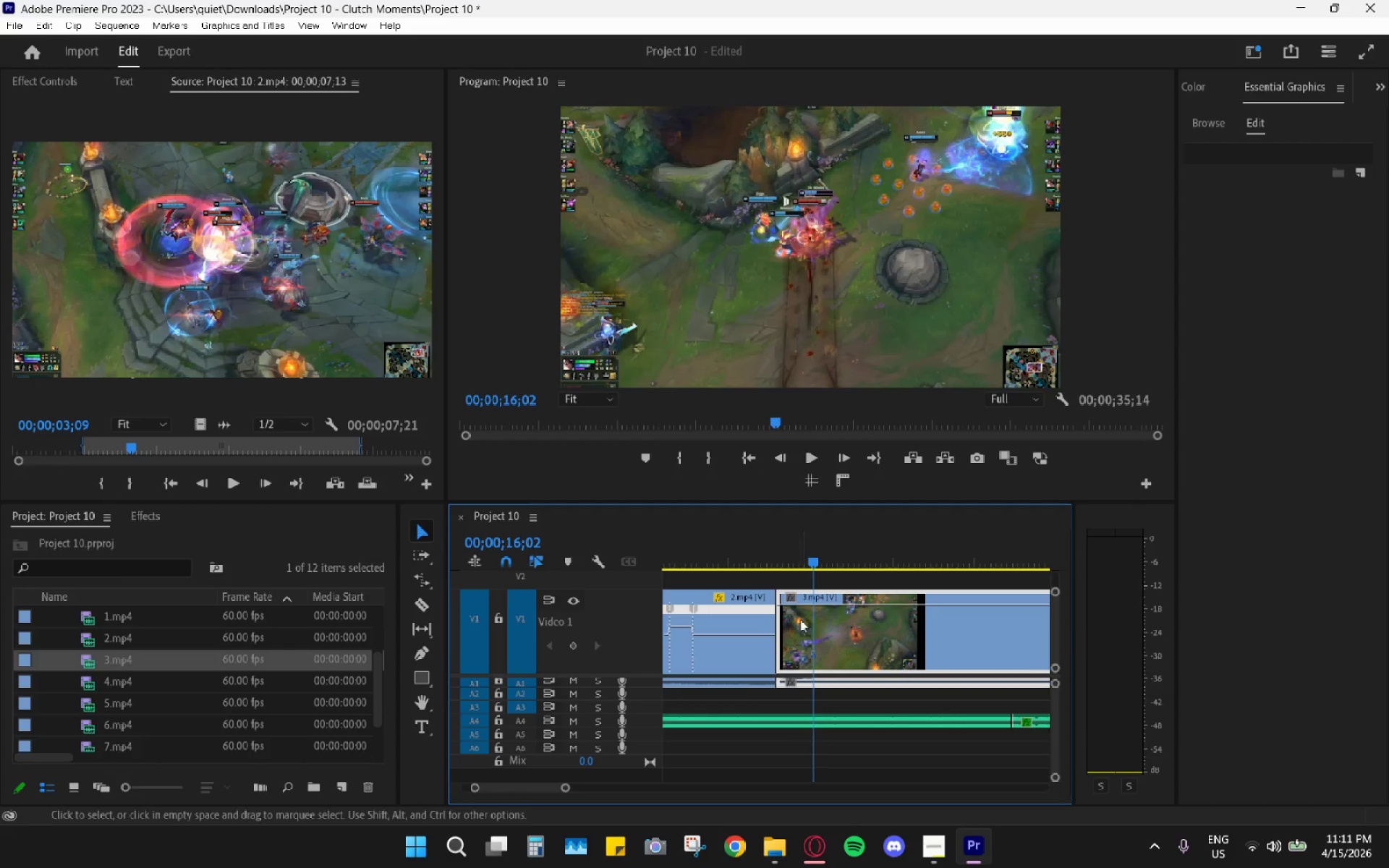 
double_click([813, 656])
 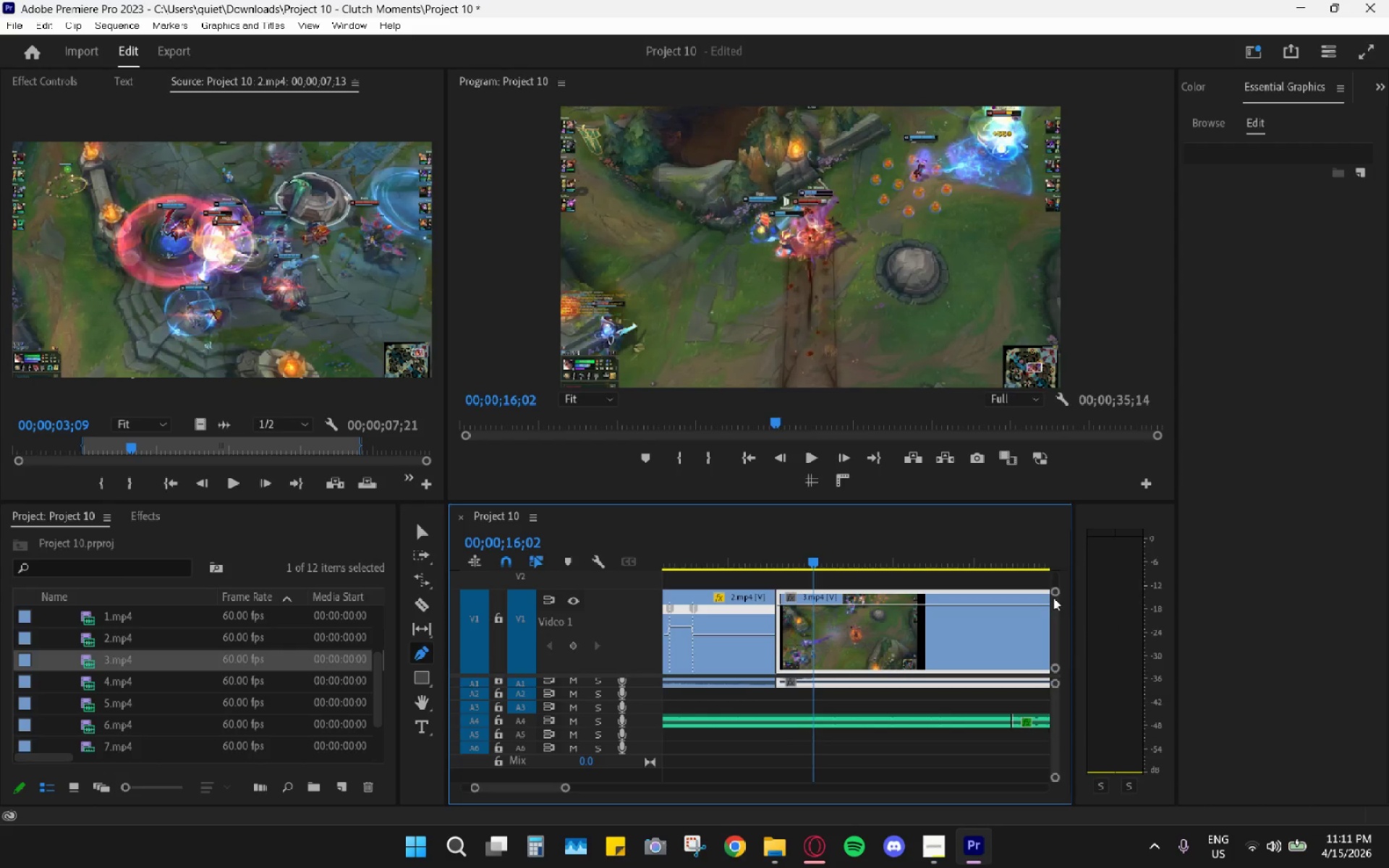 
left_click_drag(start_coordinate=[1053, 596], to_coordinate=[1047, 572])
 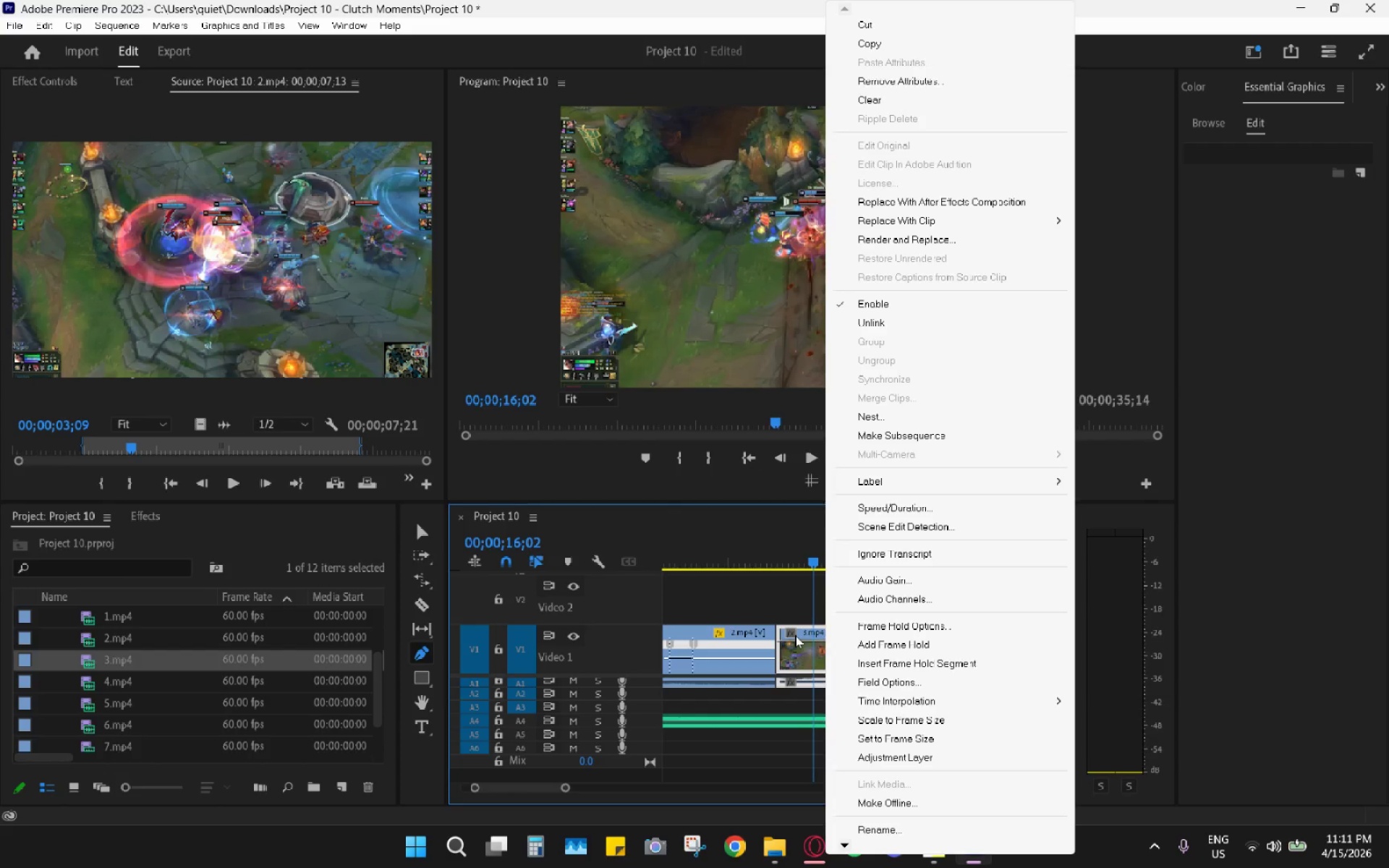 
right_click([795, 634])
 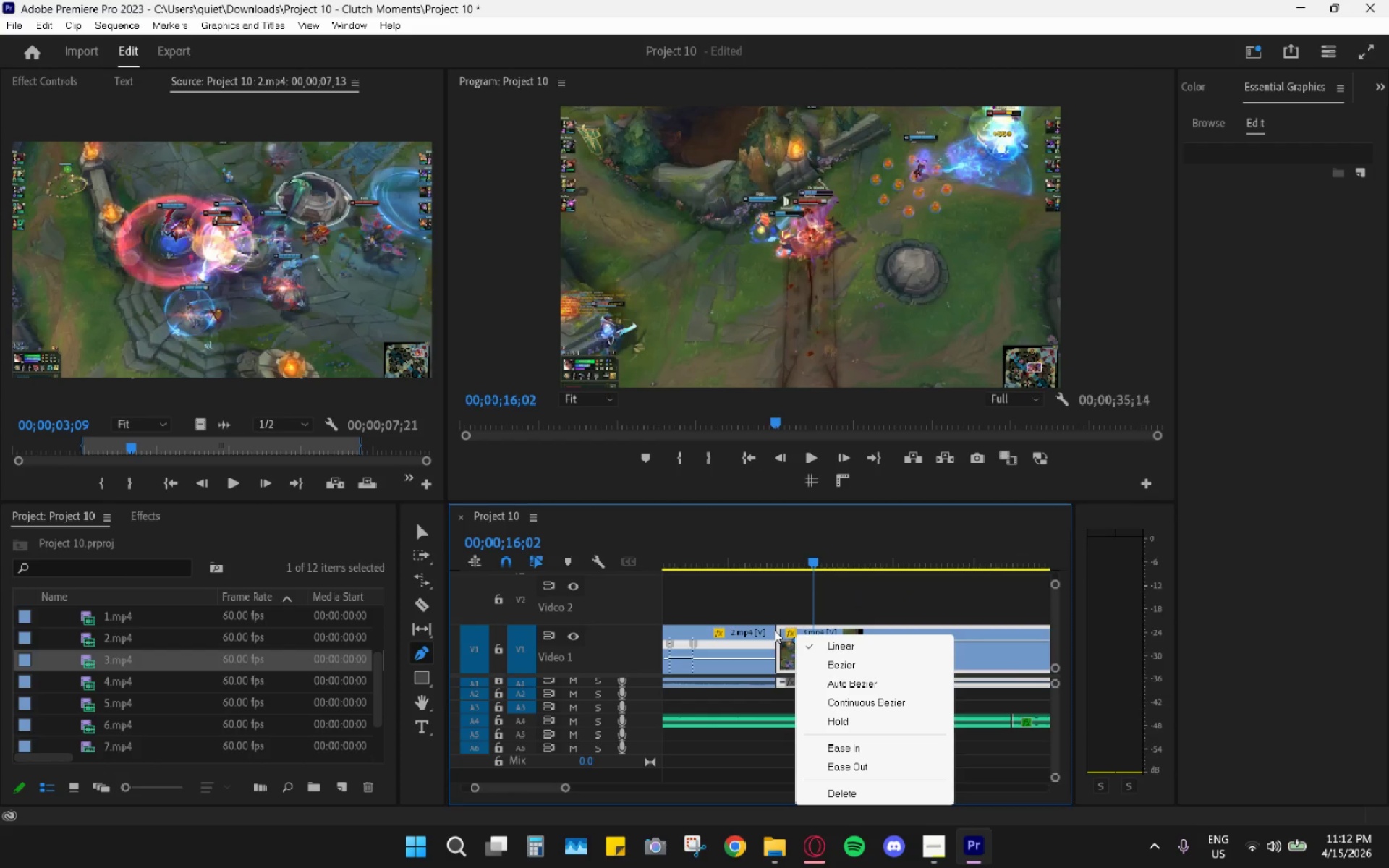 
left_click([789, 634])
 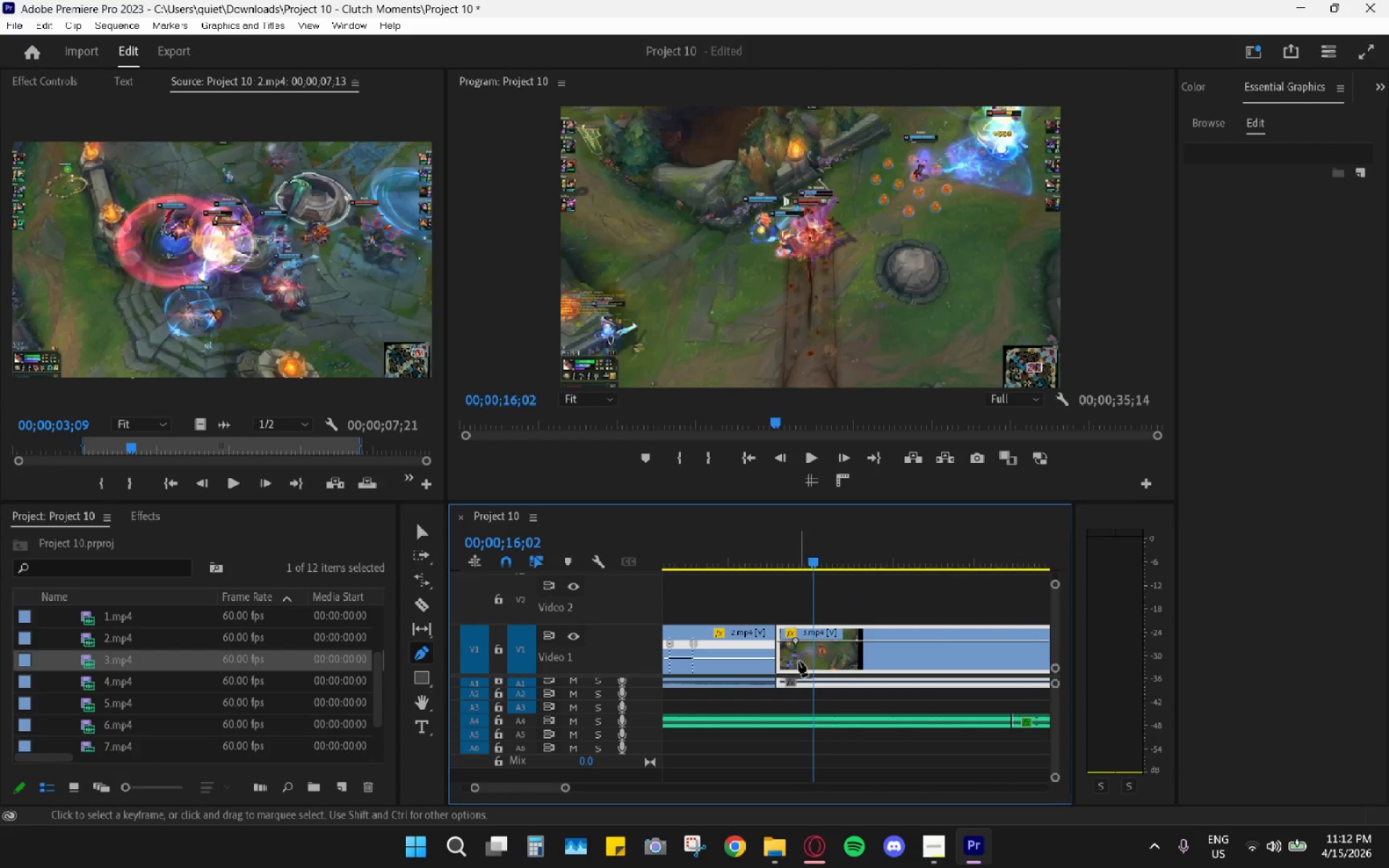 
key(Control+Z)
 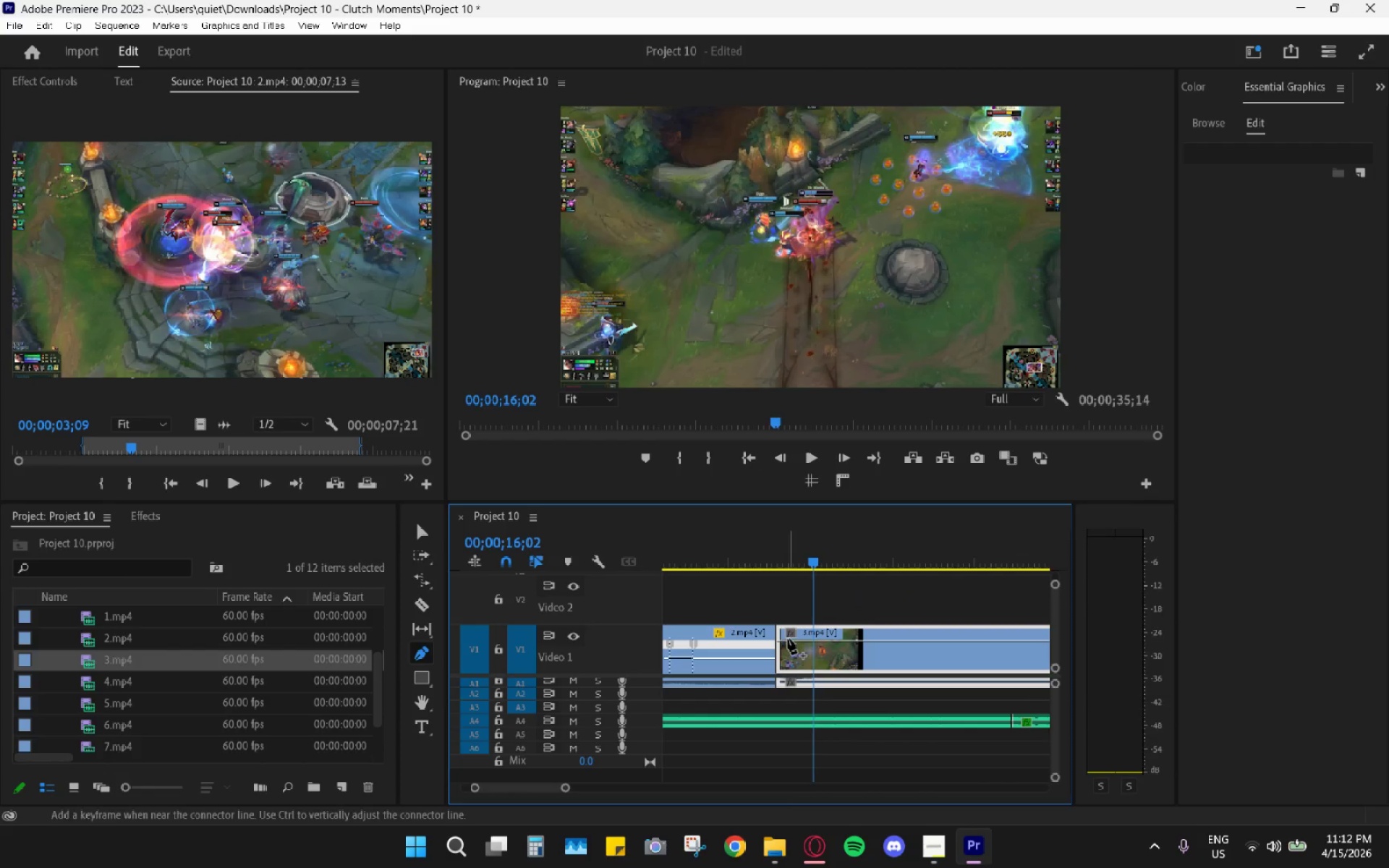 
right_click([790, 633])
 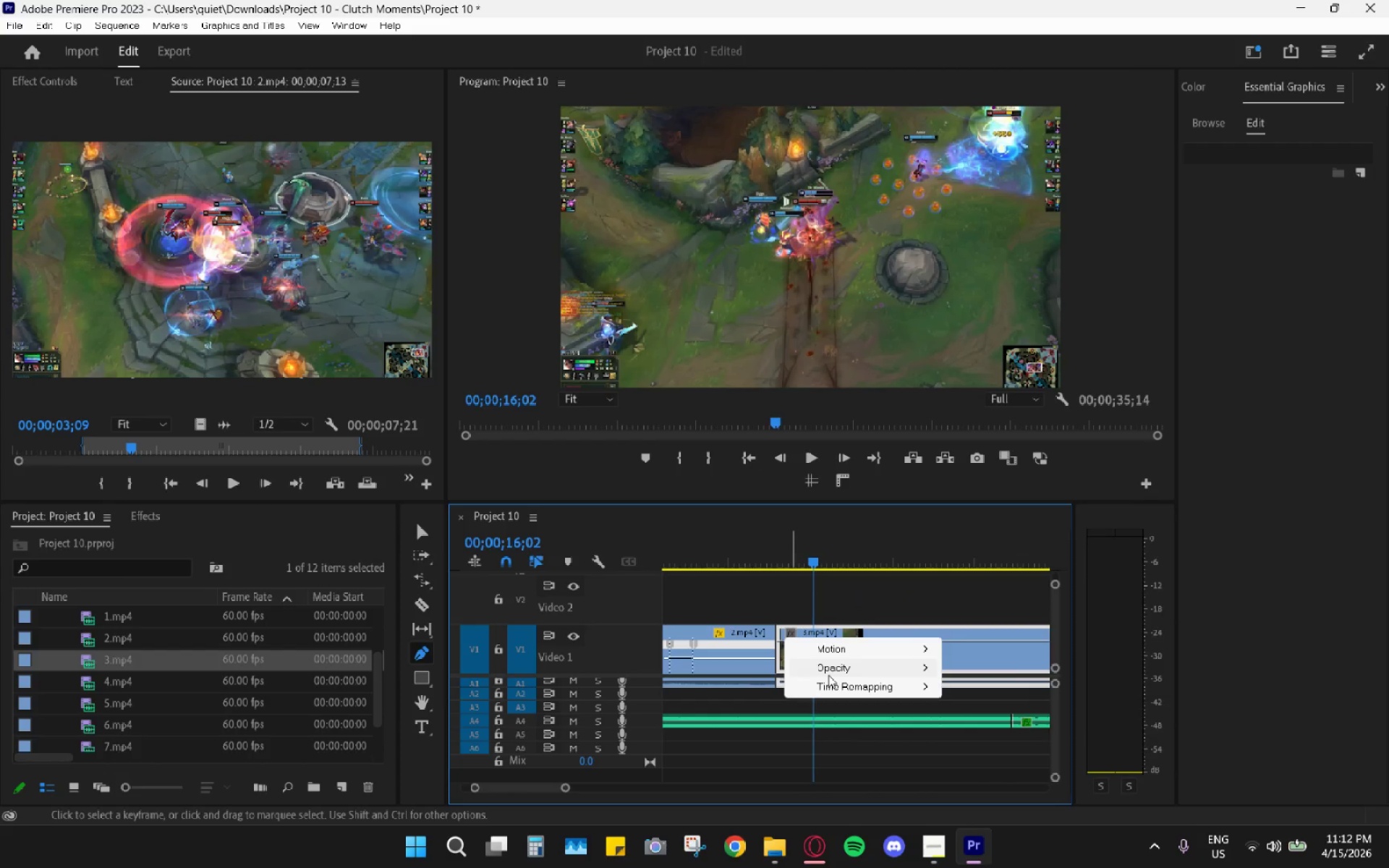 
left_click([828, 691])
 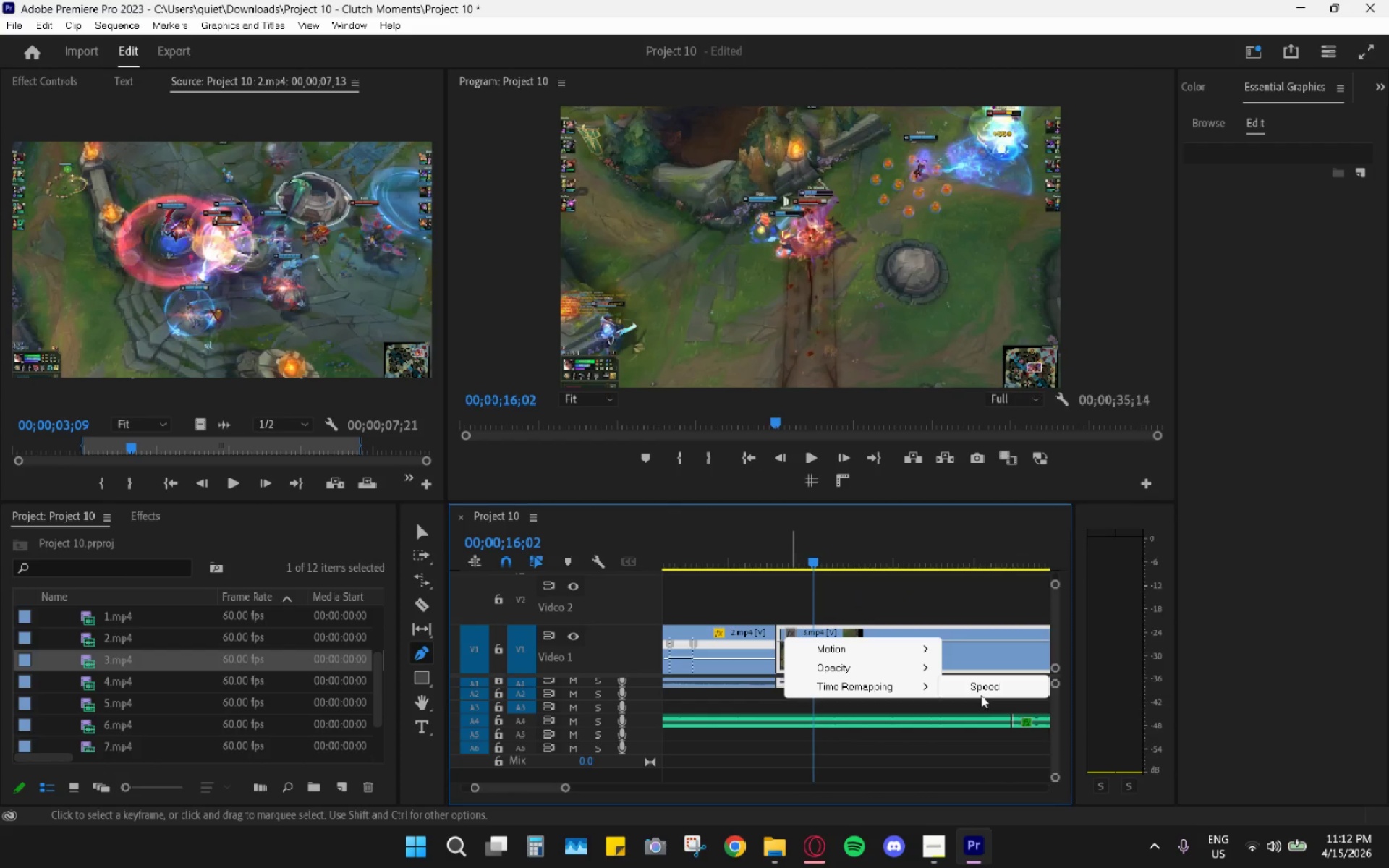 
left_click([981, 684])
 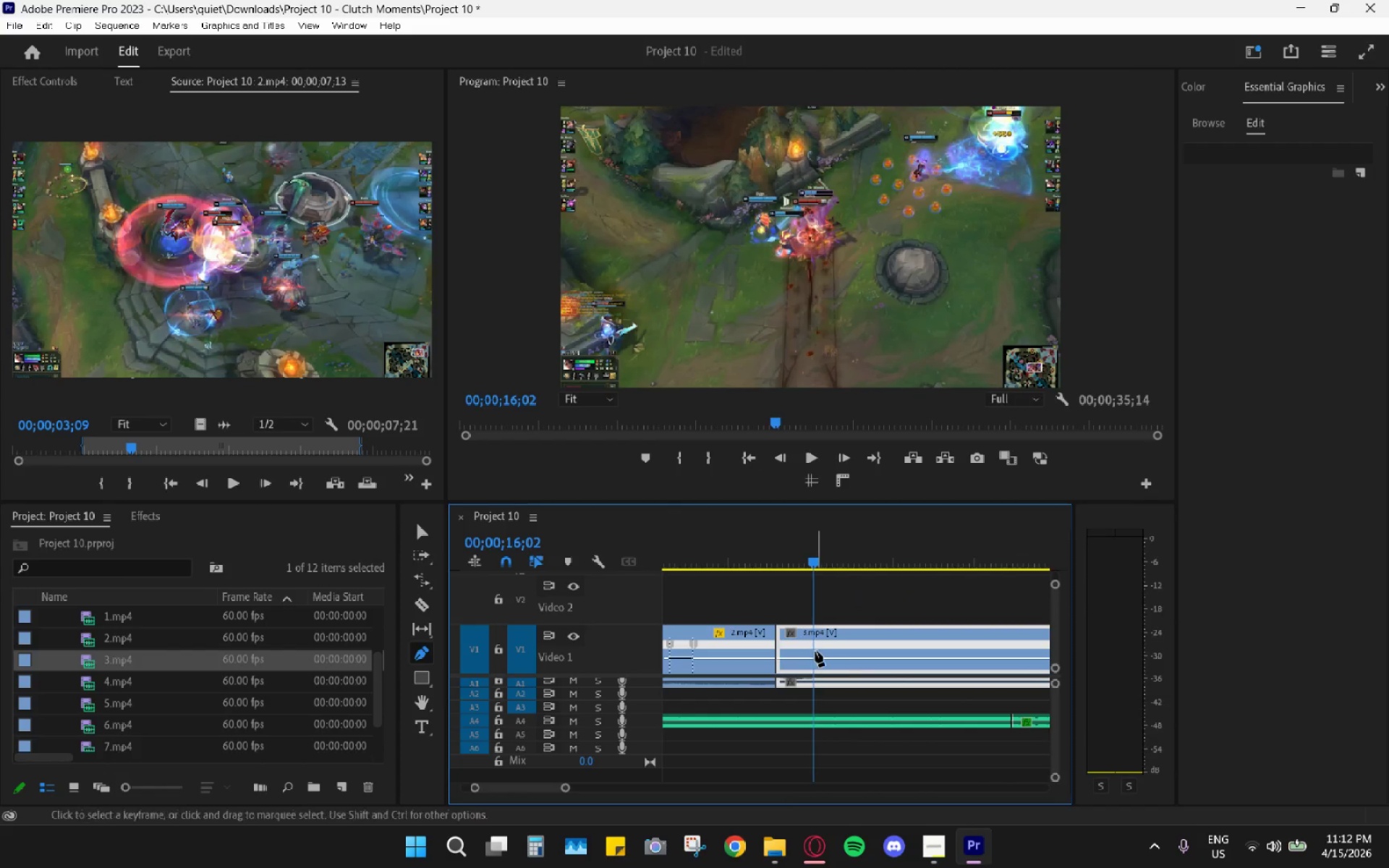 
left_click([815, 668])
 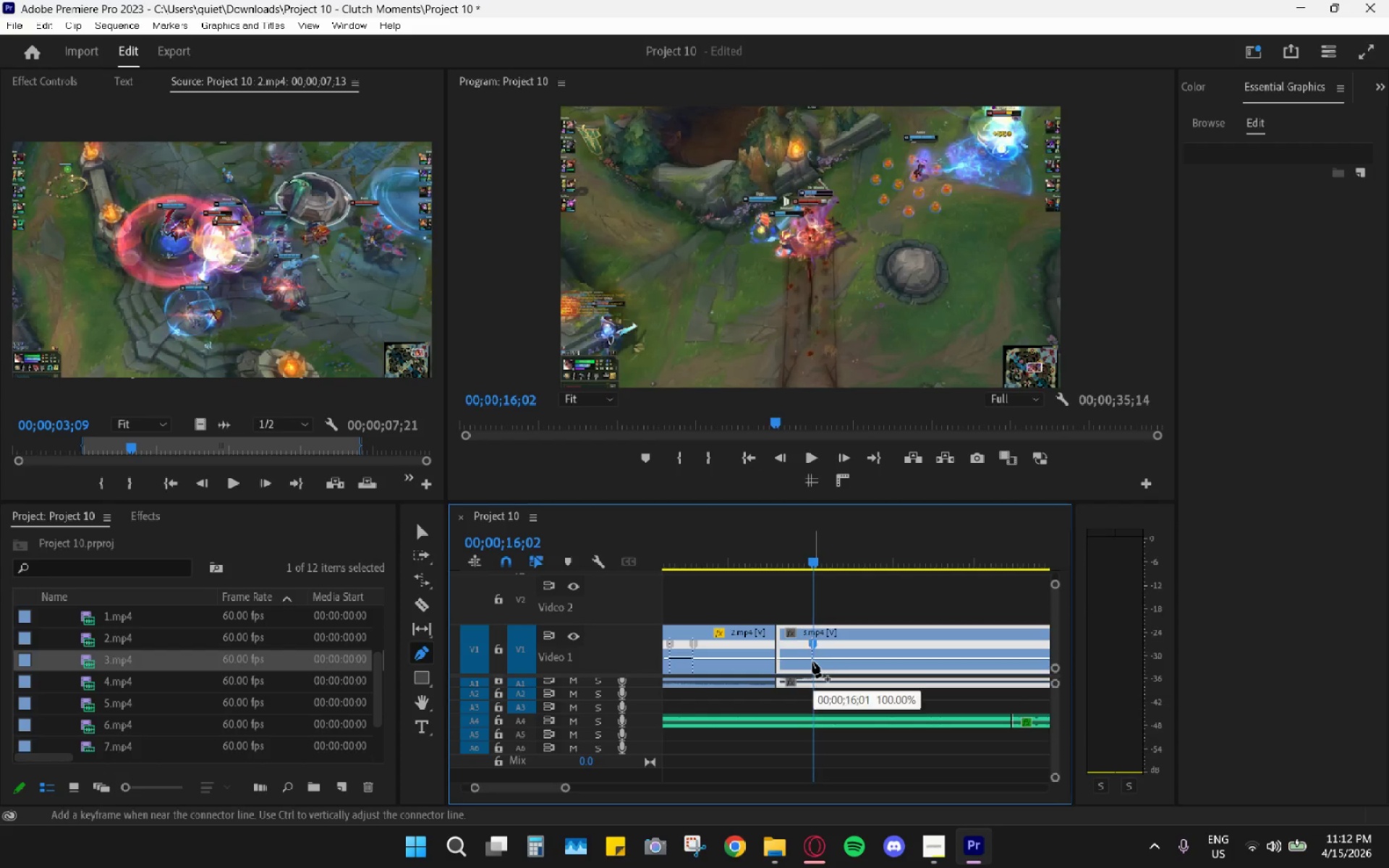 
hold_key(key=AltLeft, duration=0.64)
scroll: coordinate [817, 666], scroll_direction: up, amount: 10.0
 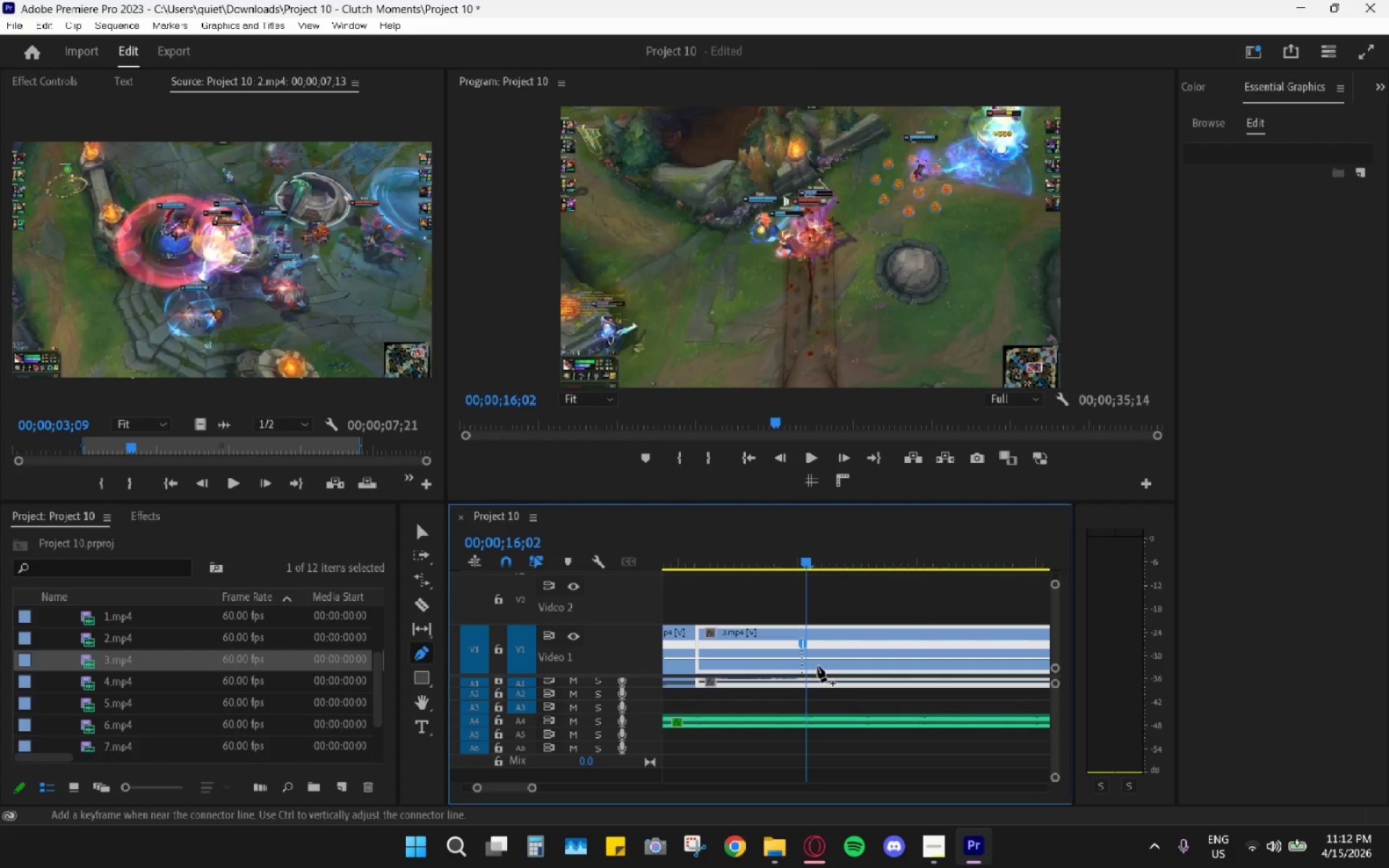 
hold_key(key=AltLeft, duration=0.39)
 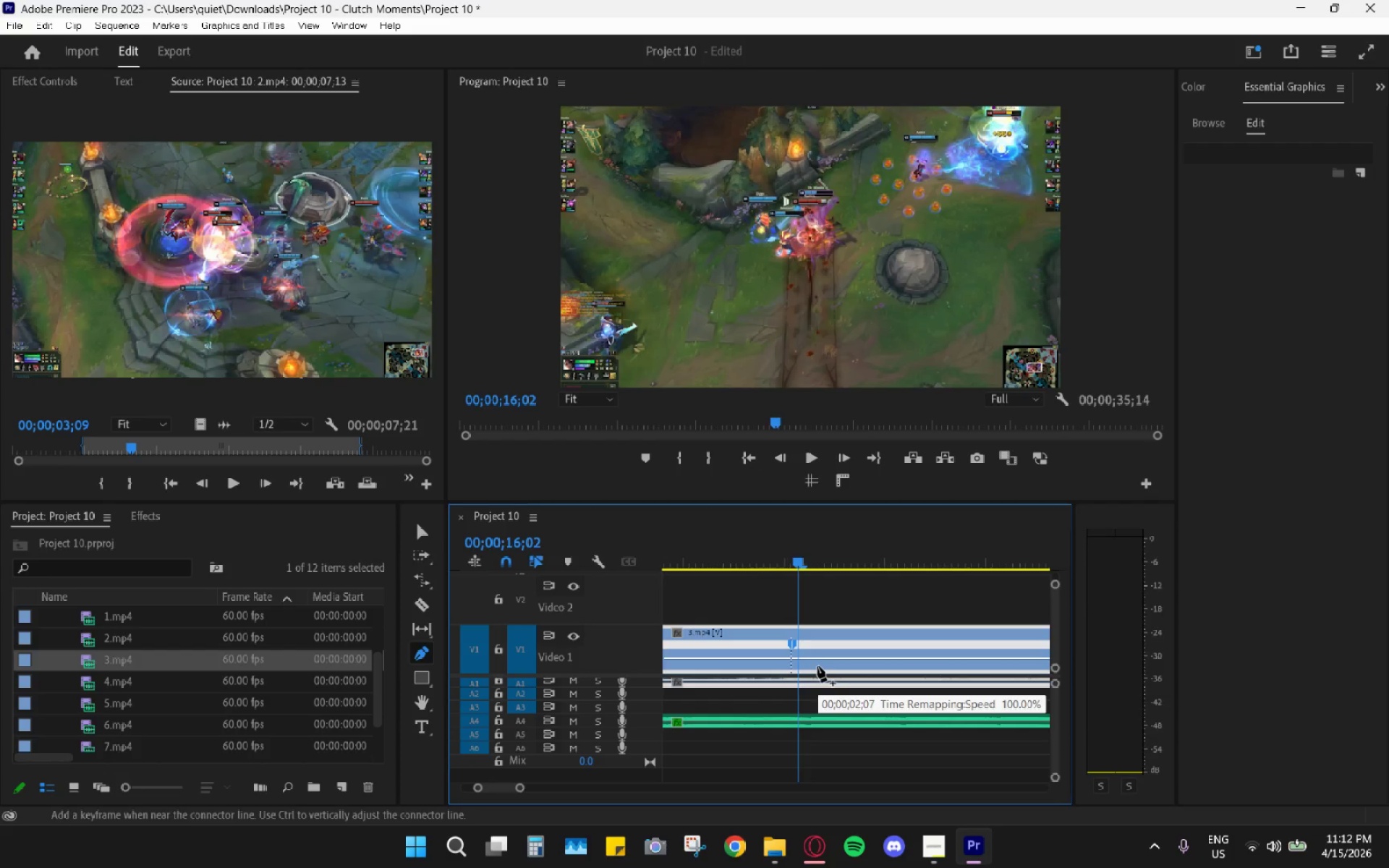 
key(Control+Z)
 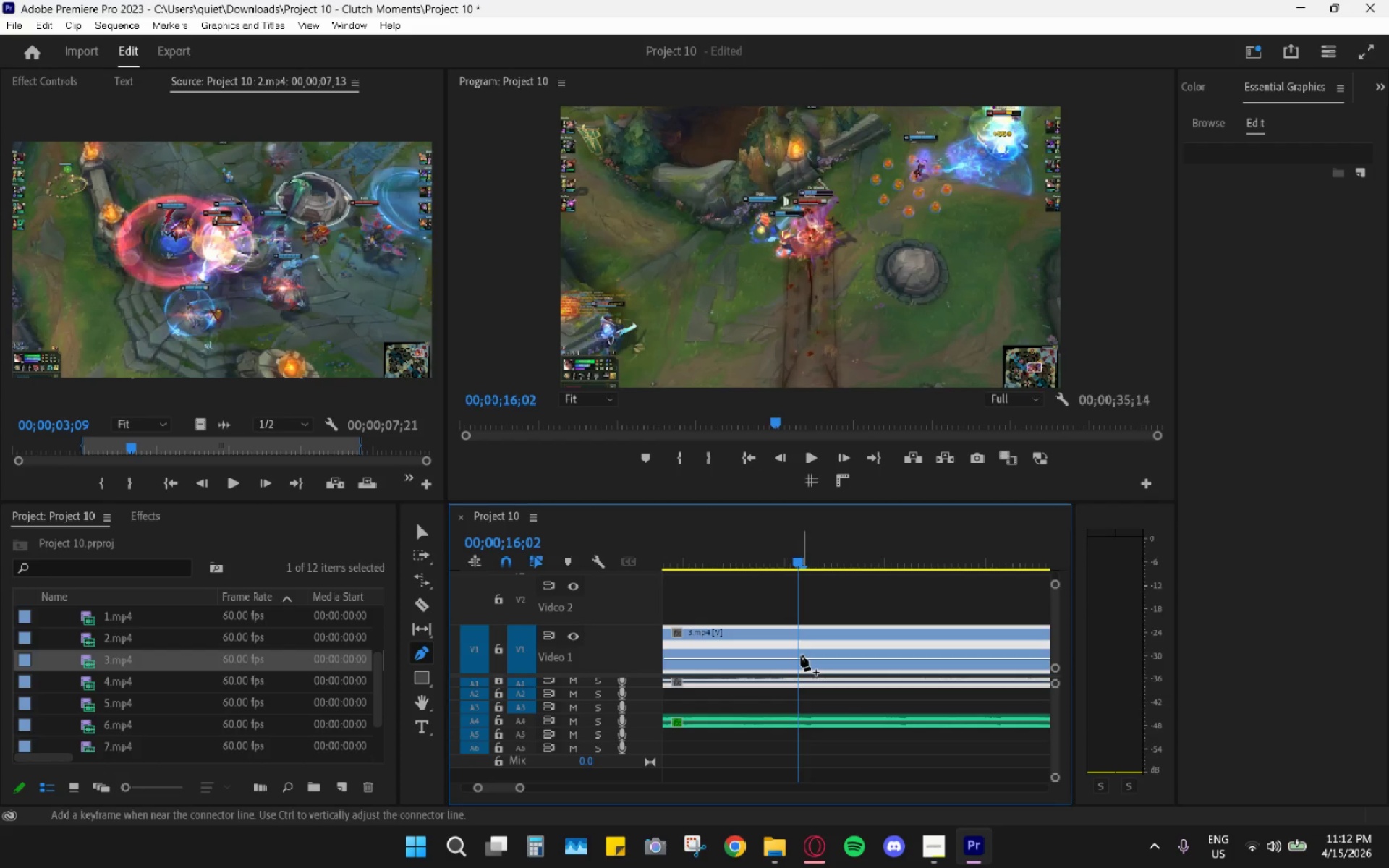 
left_click([801, 655])
 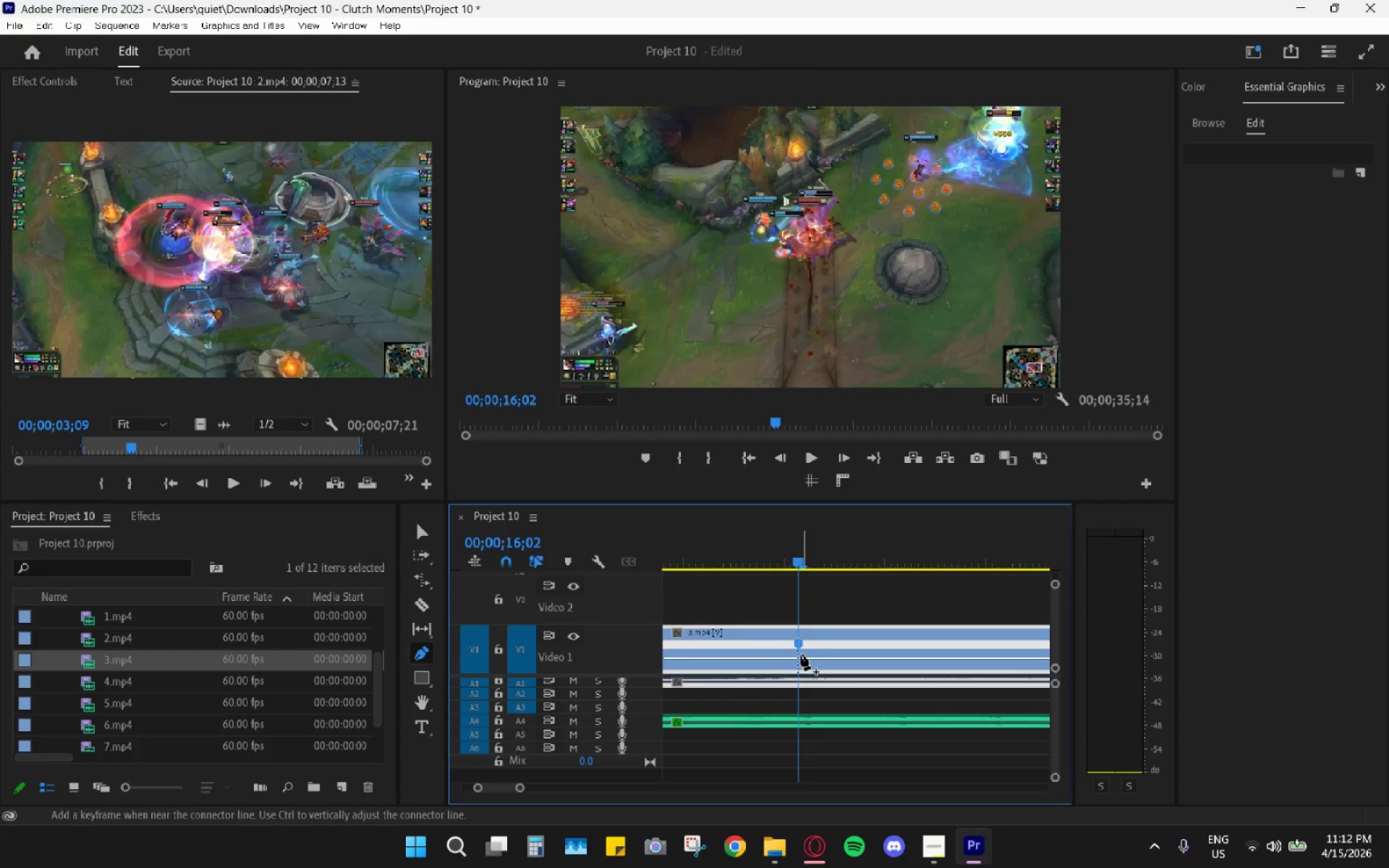 
scroll: coordinate [809, 660], scroll_direction: up, amount: 4.0
 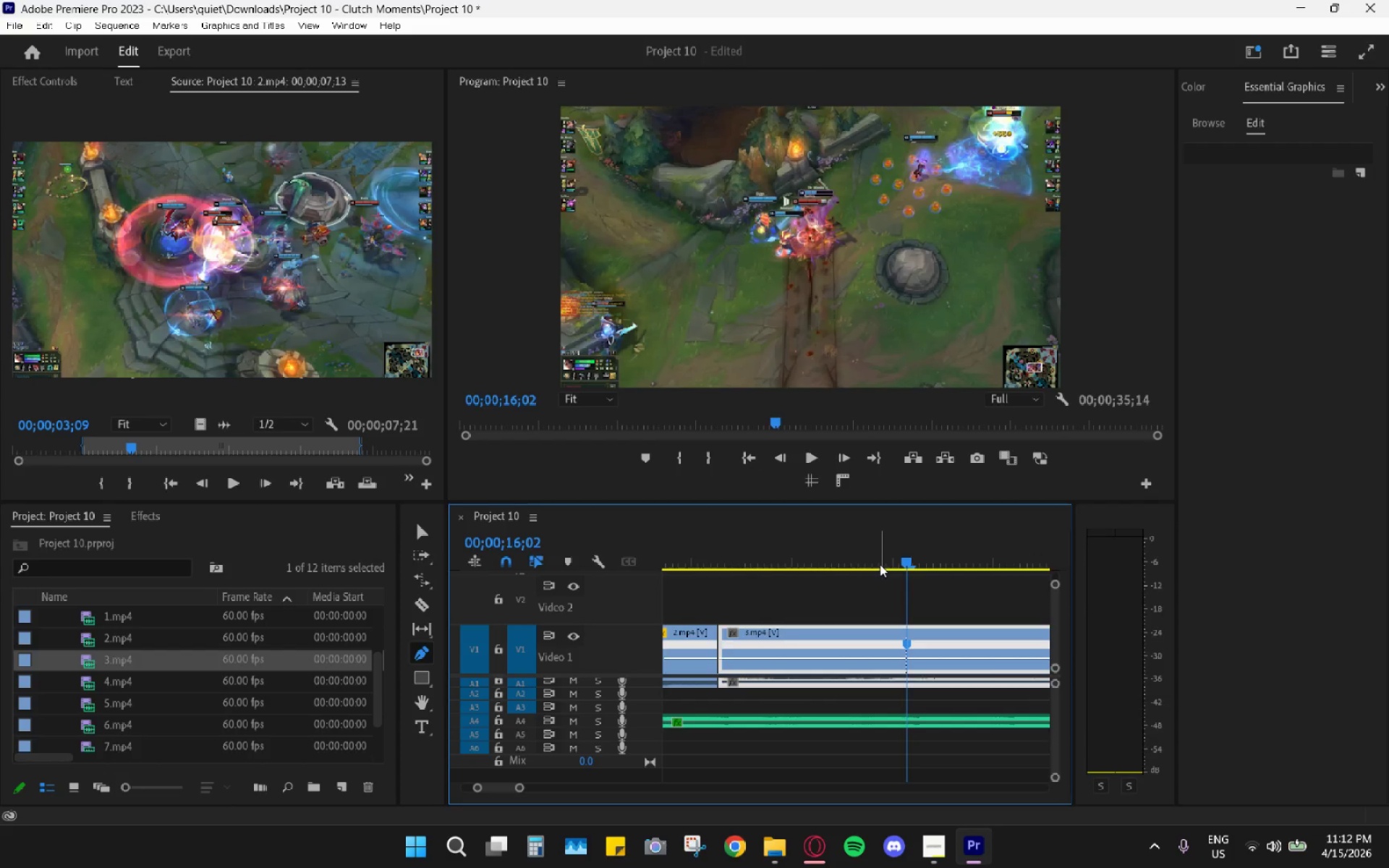 
left_click_drag(start_coordinate=[909, 553], to_coordinate=[817, 537])
 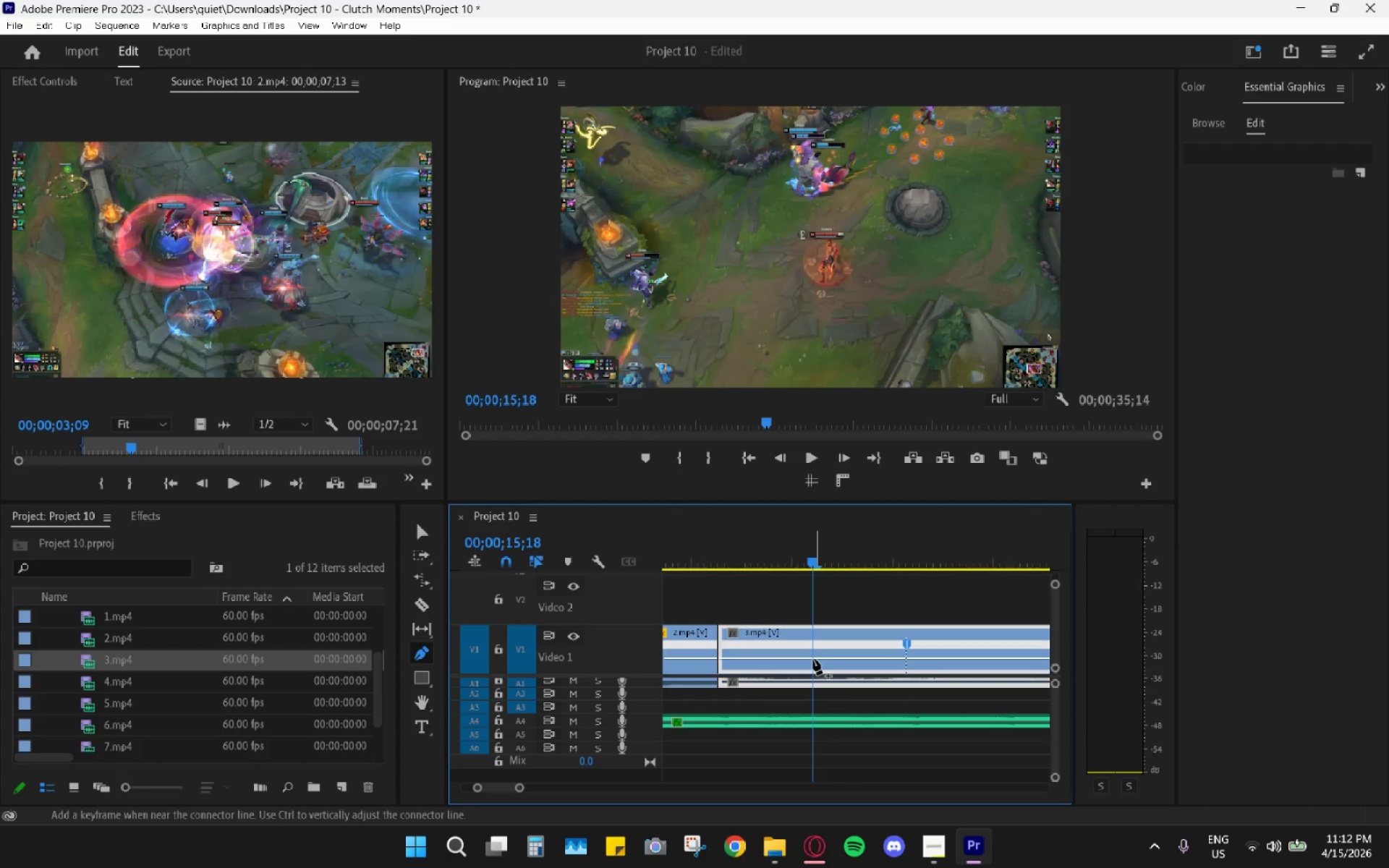 
left_click([812, 658])
 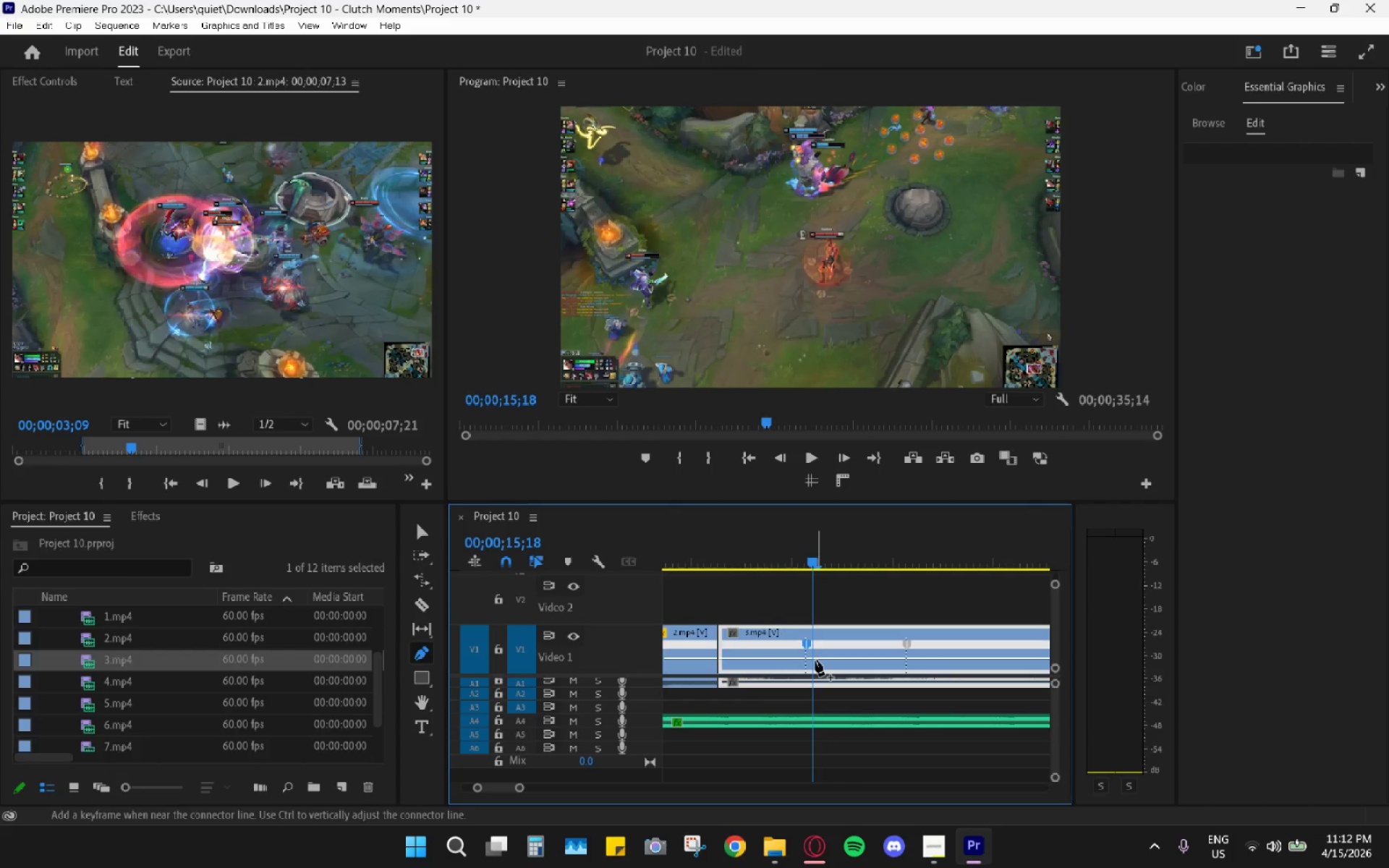 
key(Control+ControlLeft)
 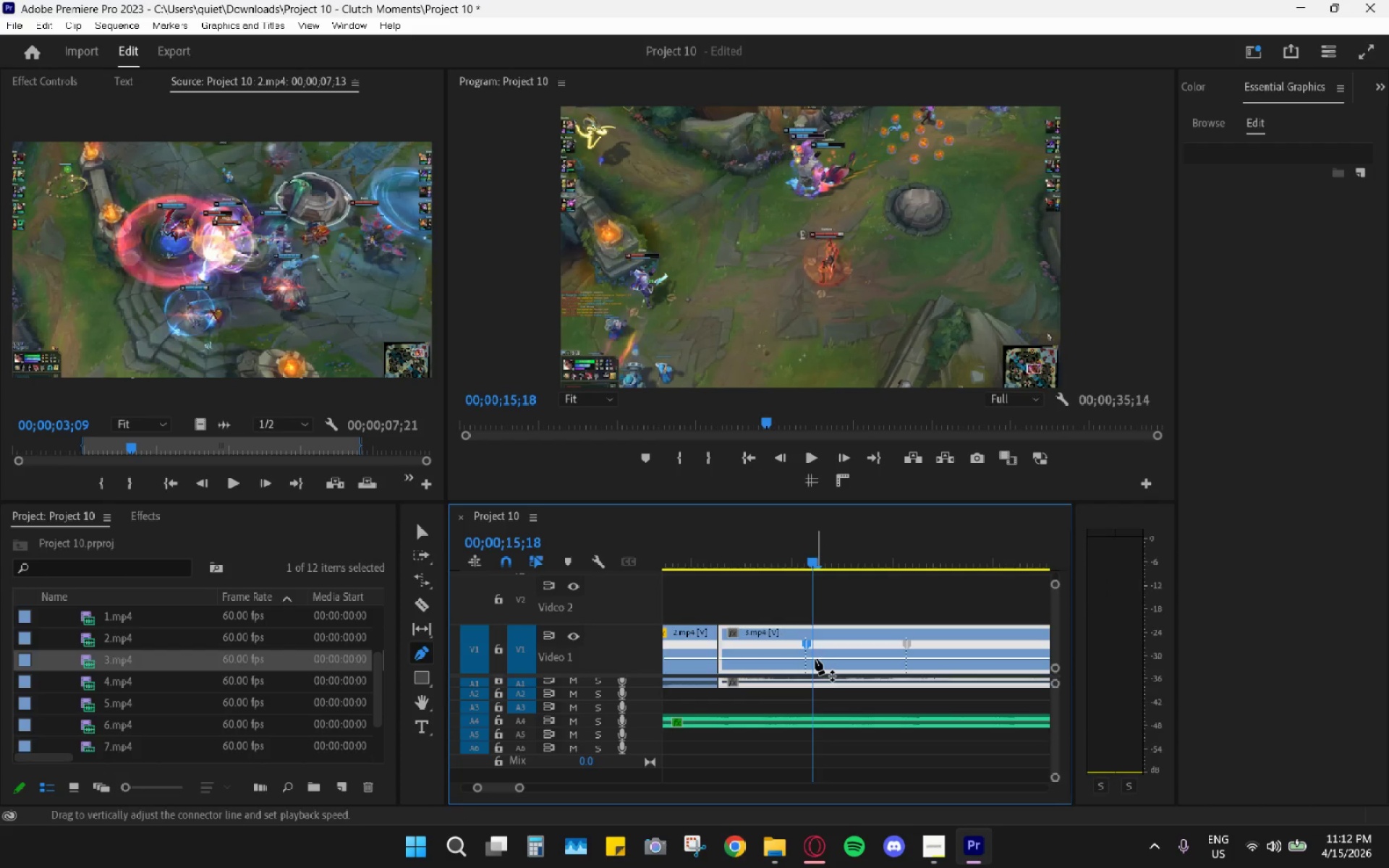 
key(Control+Z)
 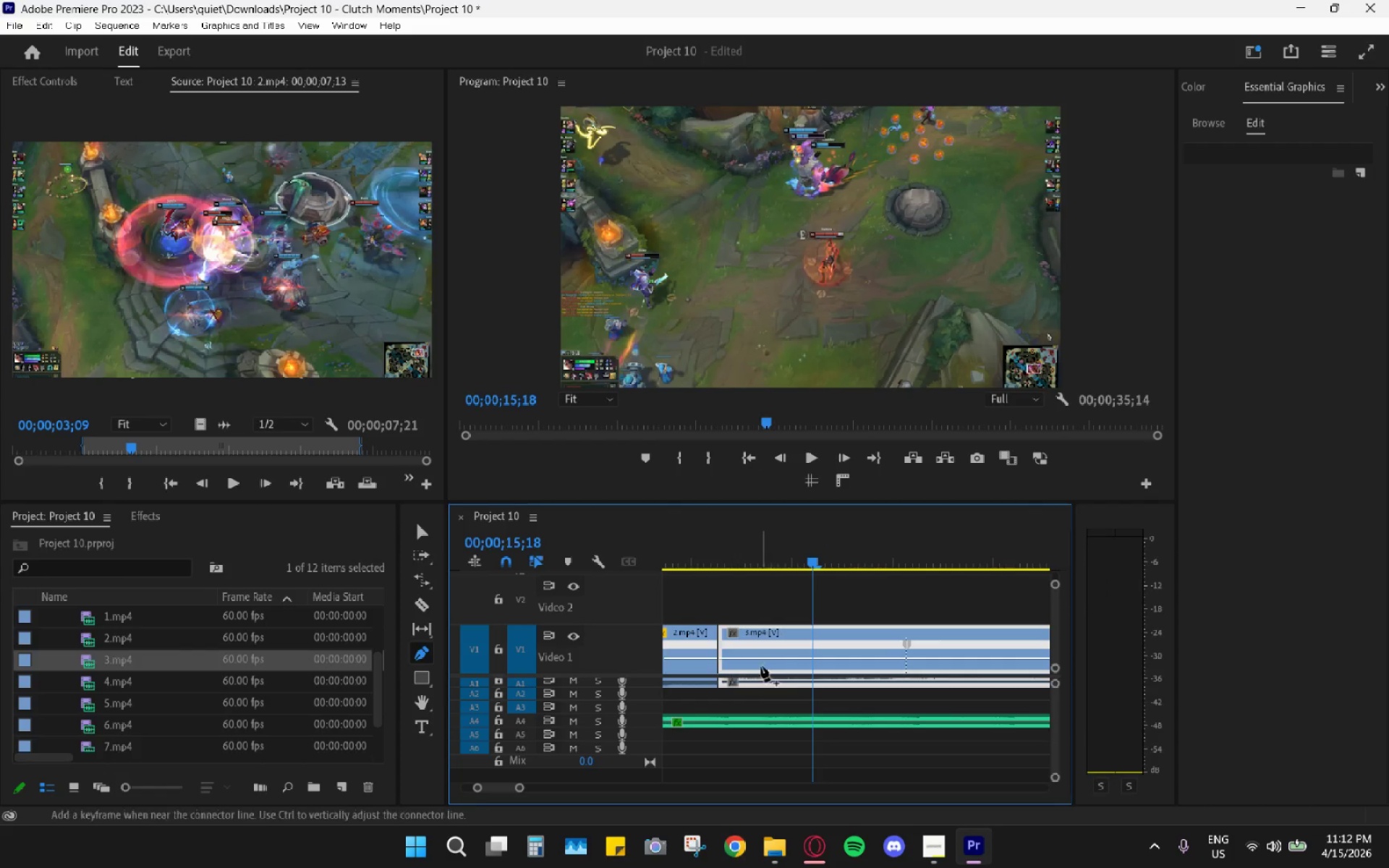 
left_click([813, 668])
 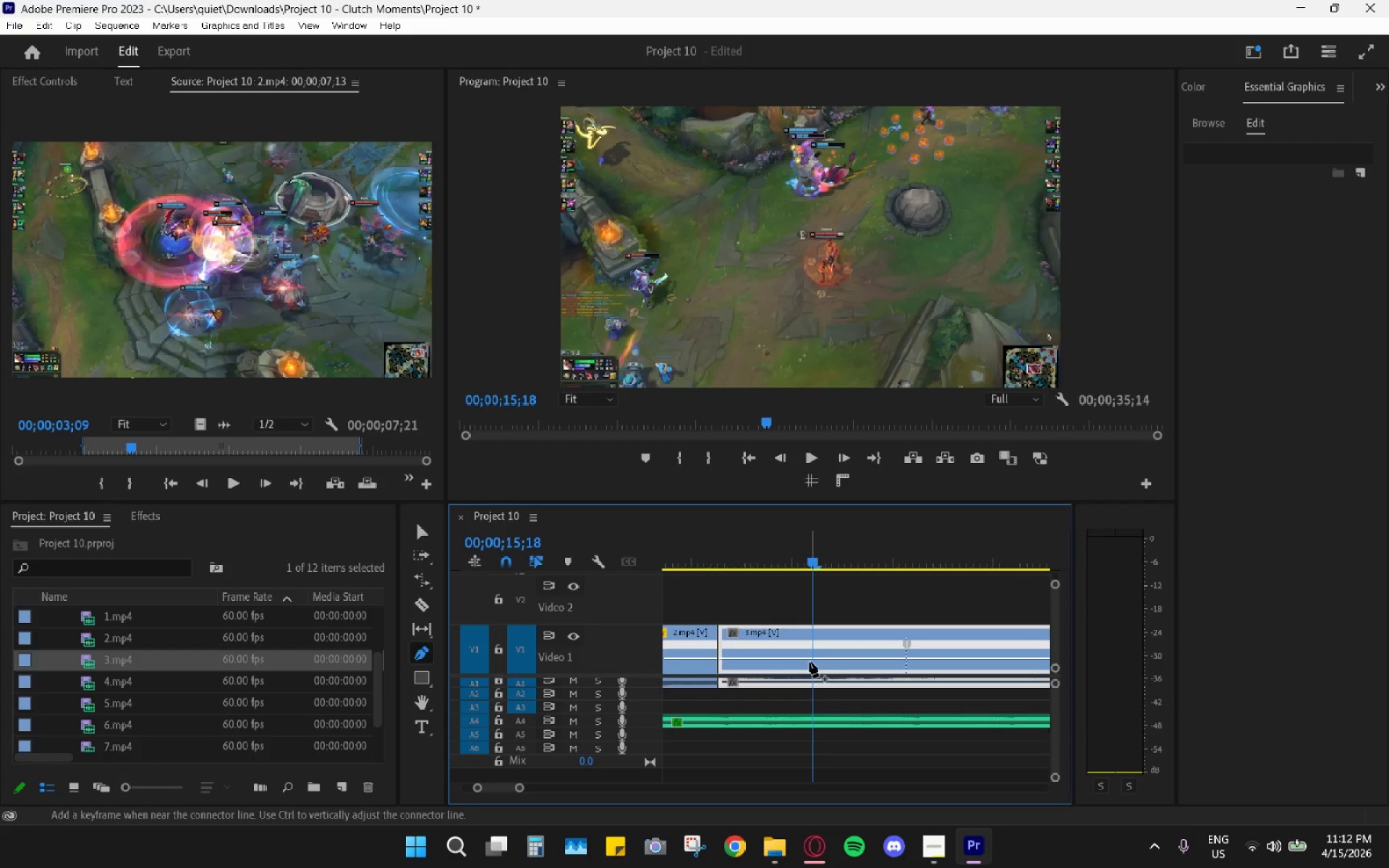 
left_click([815, 660])
 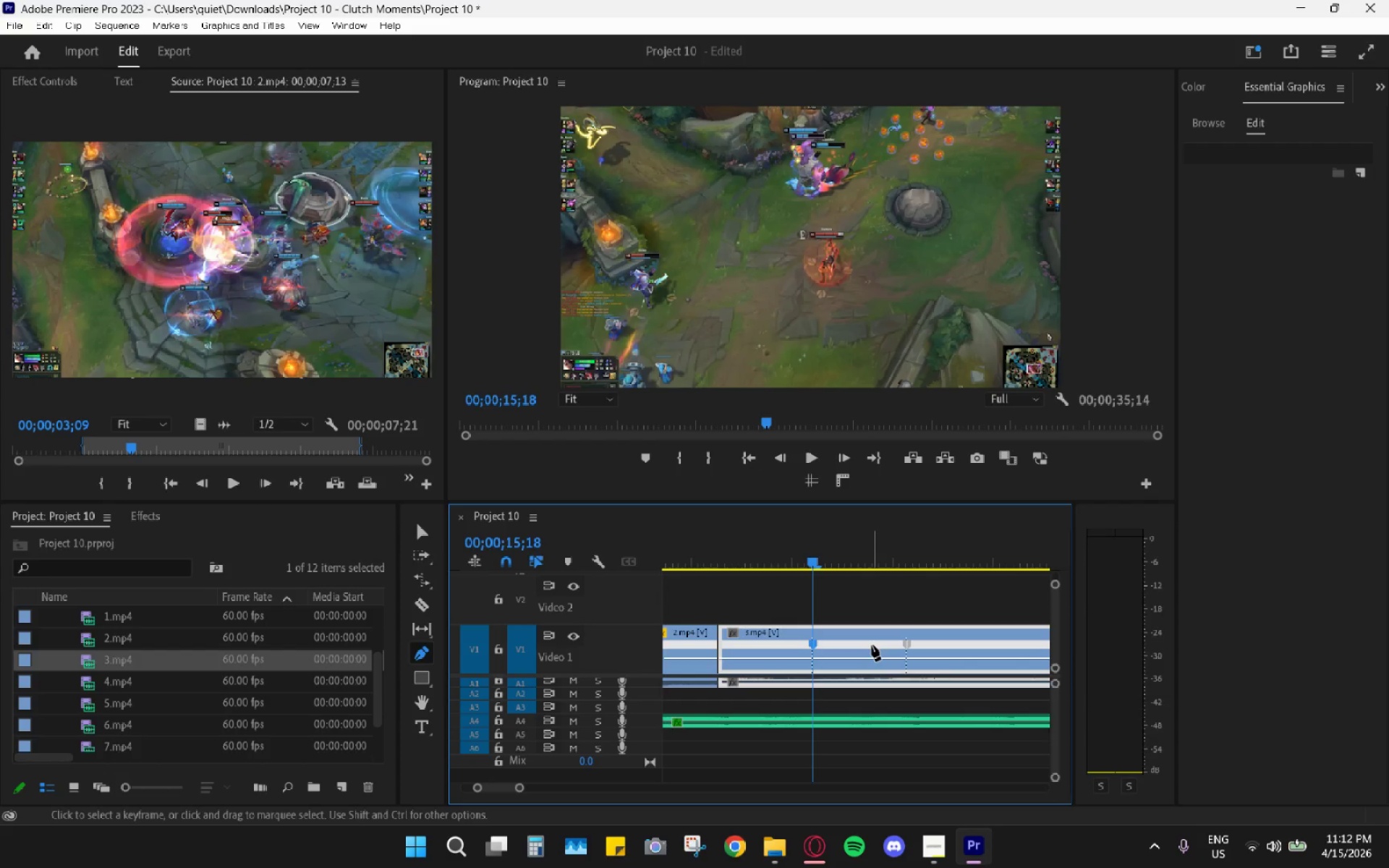 
key(V)
 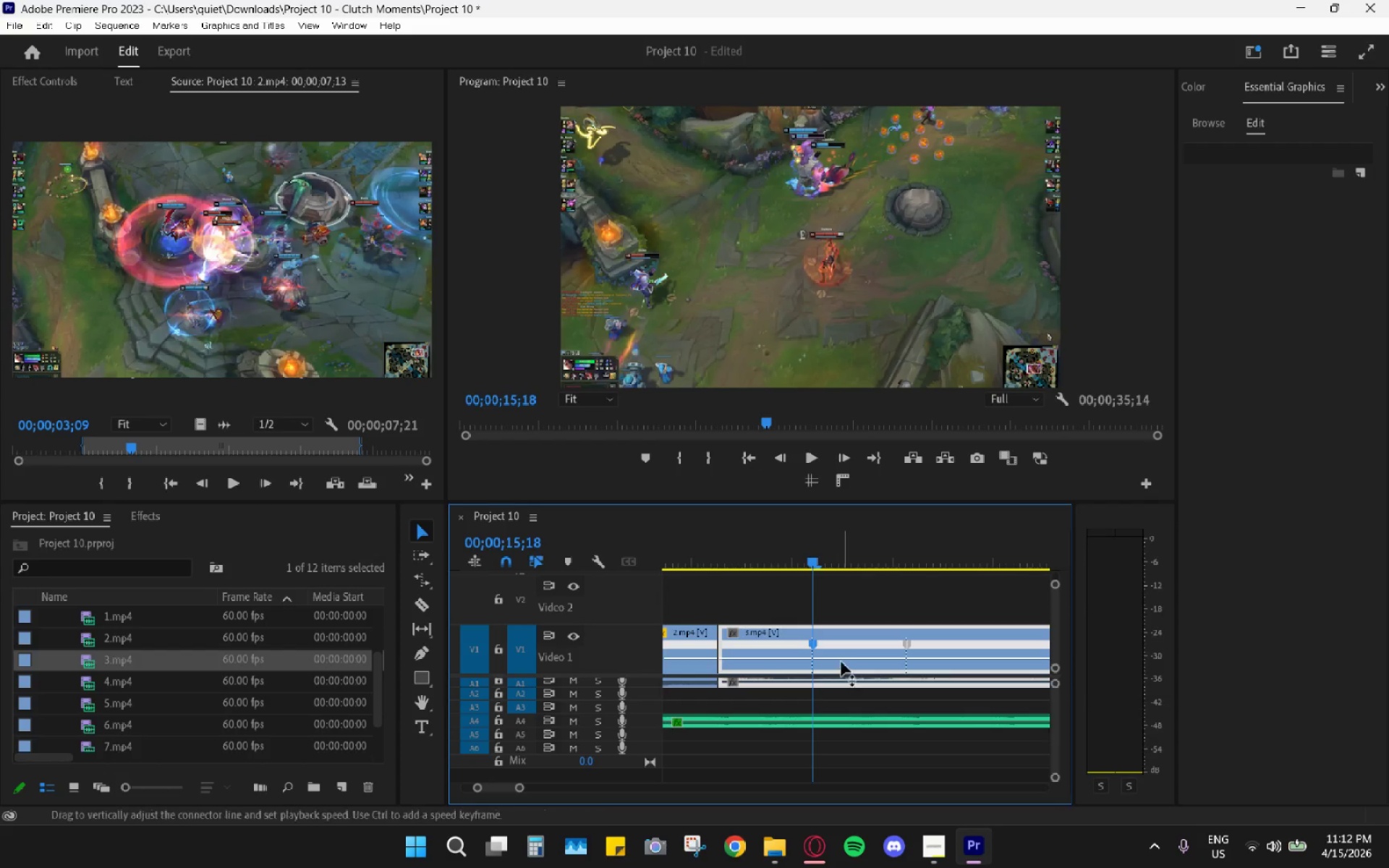 
left_click_drag(start_coordinate=[841, 660], to_coordinate=[901, 435])
 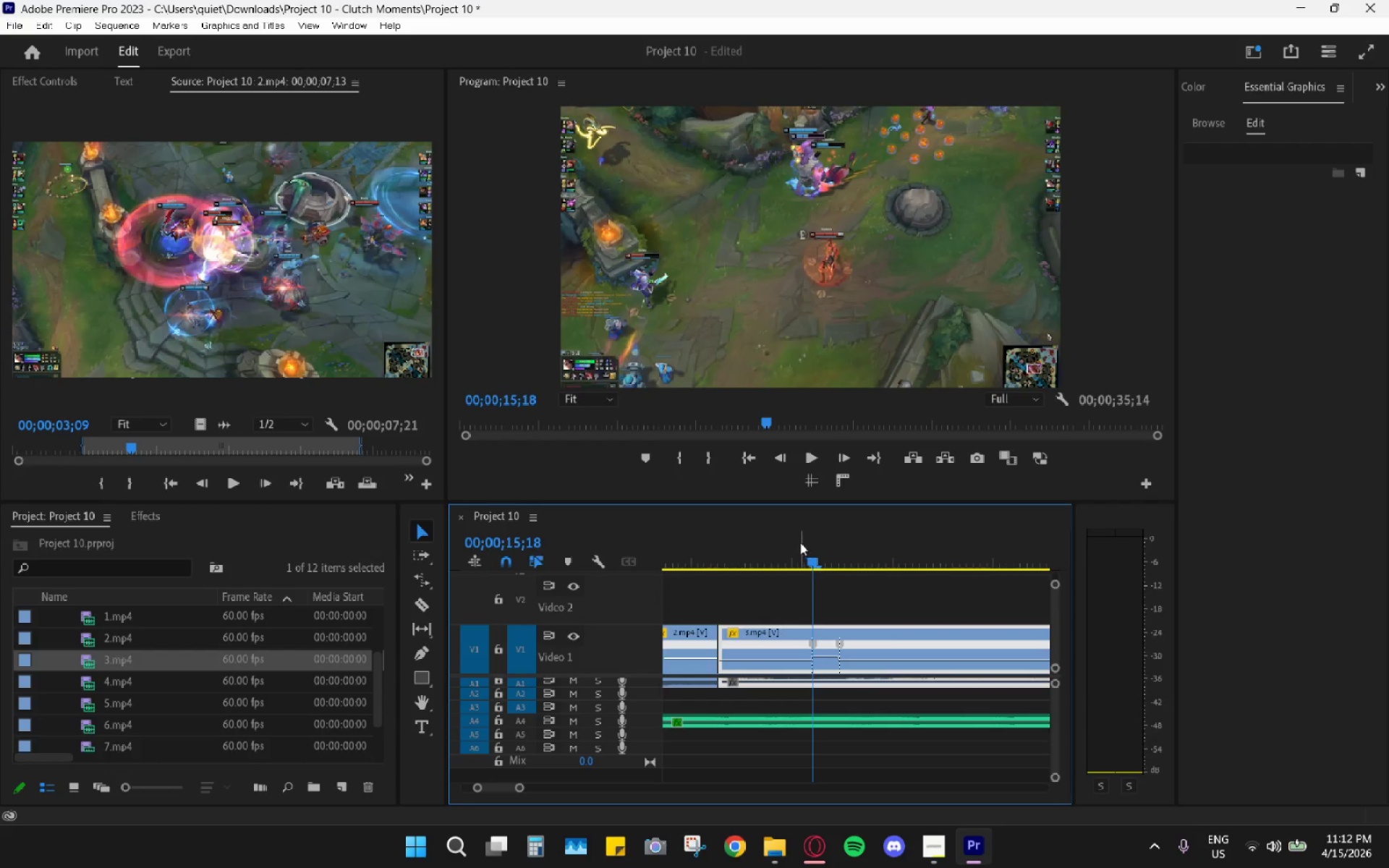 
key(Space)
 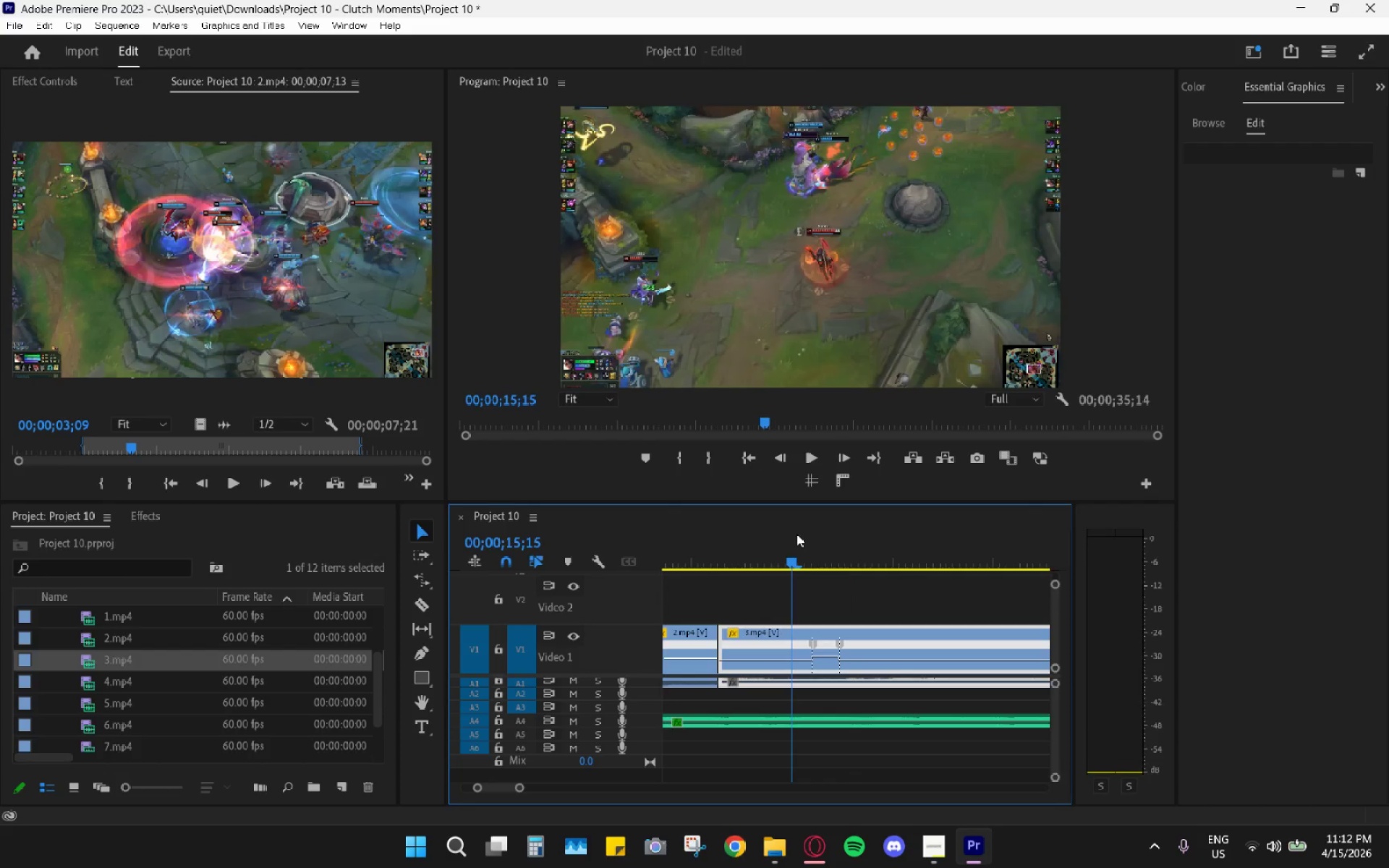 
key(Space)
 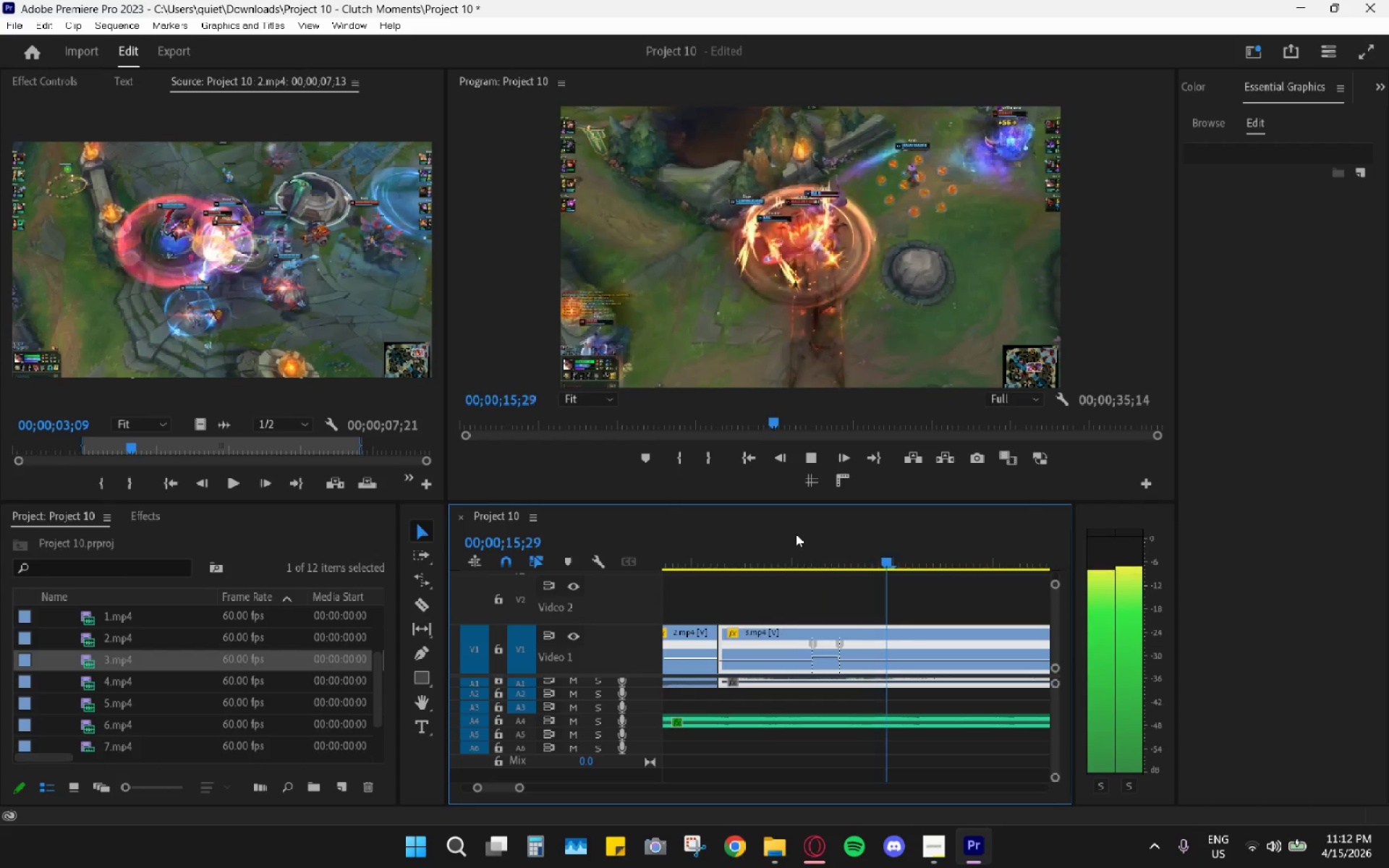 
left_click_drag(start_coordinate=[796, 534], to_coordinate=[761, 527])
 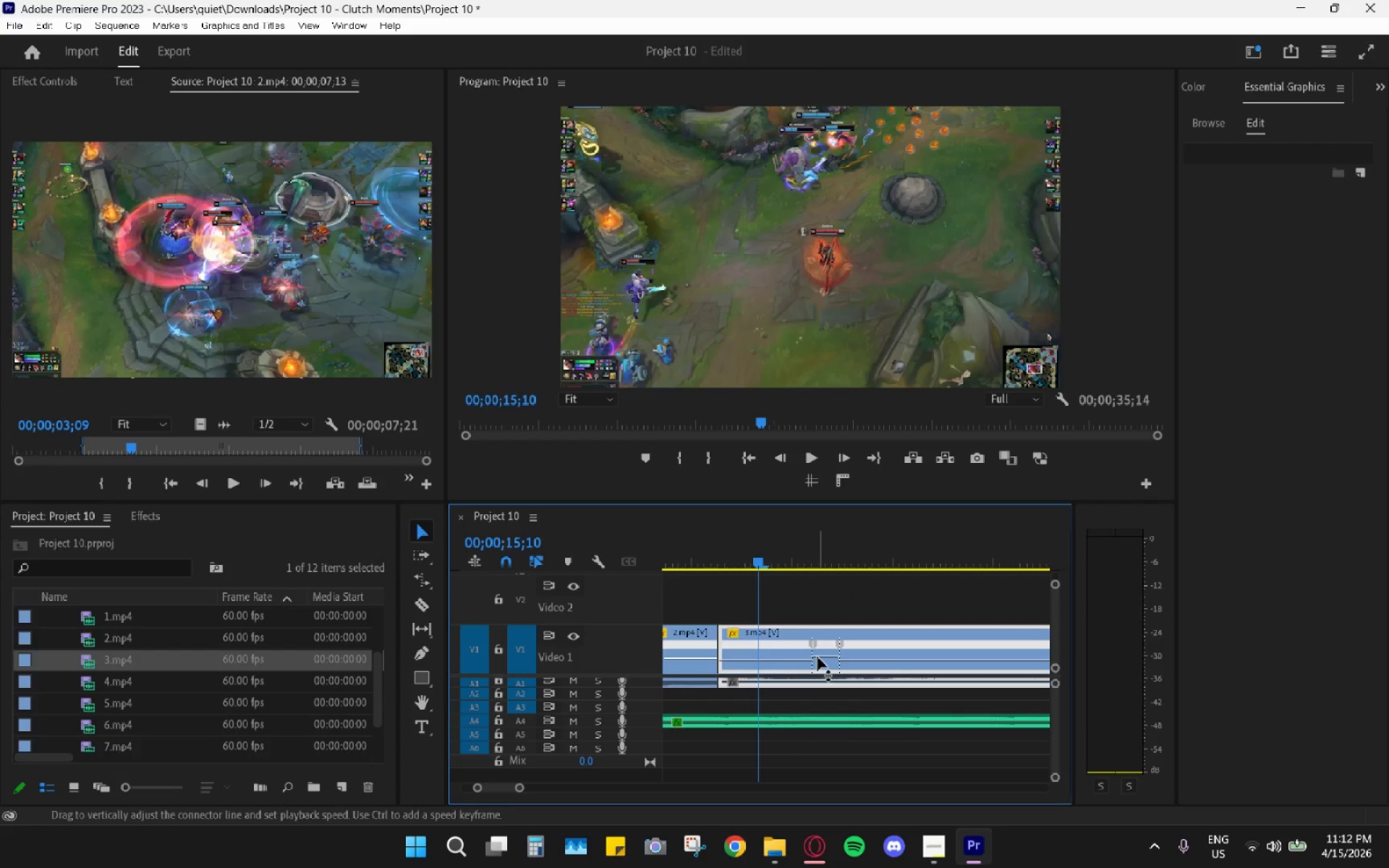 
key(Control+Z)
 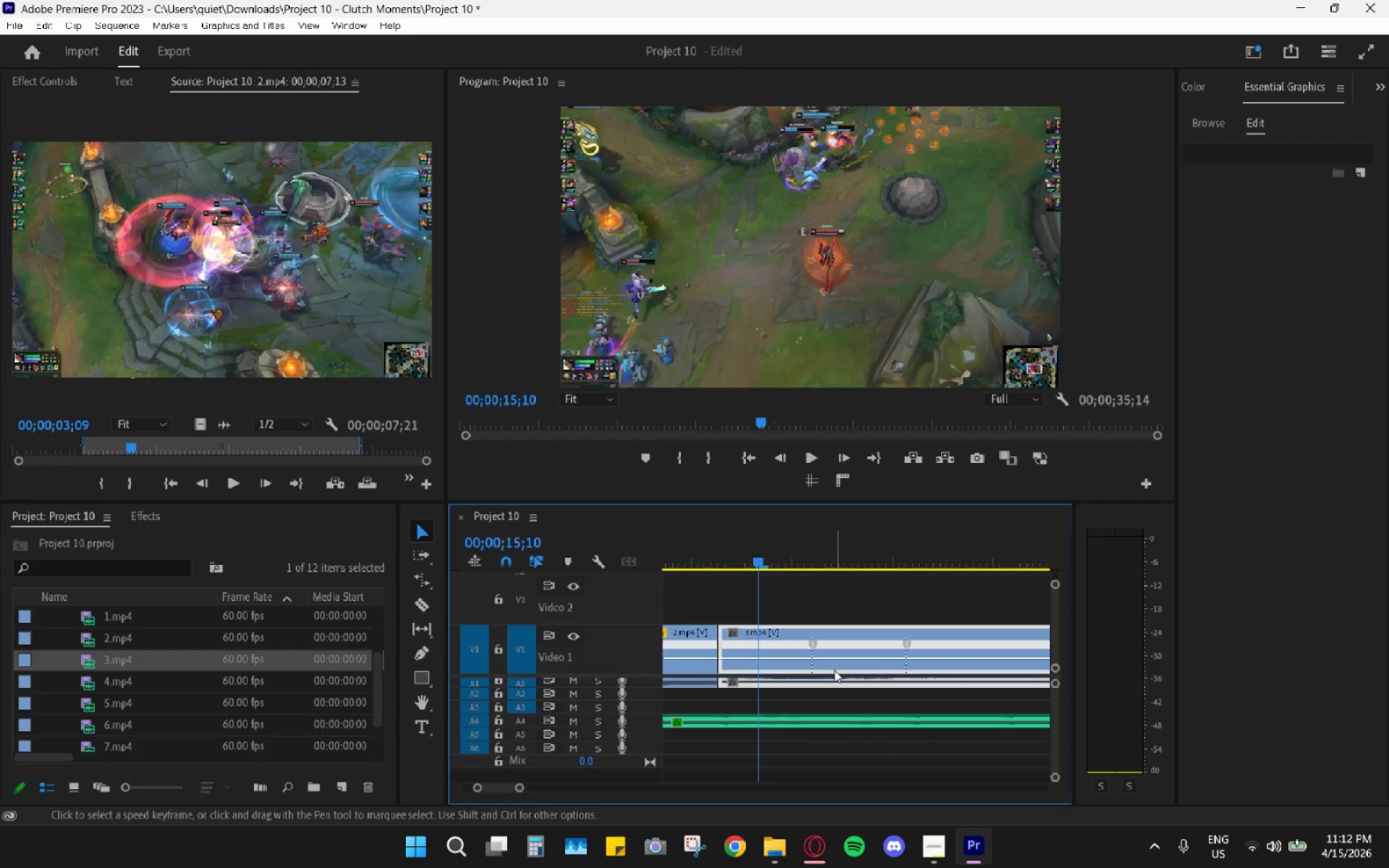 
key(Control+ControlLeft)
 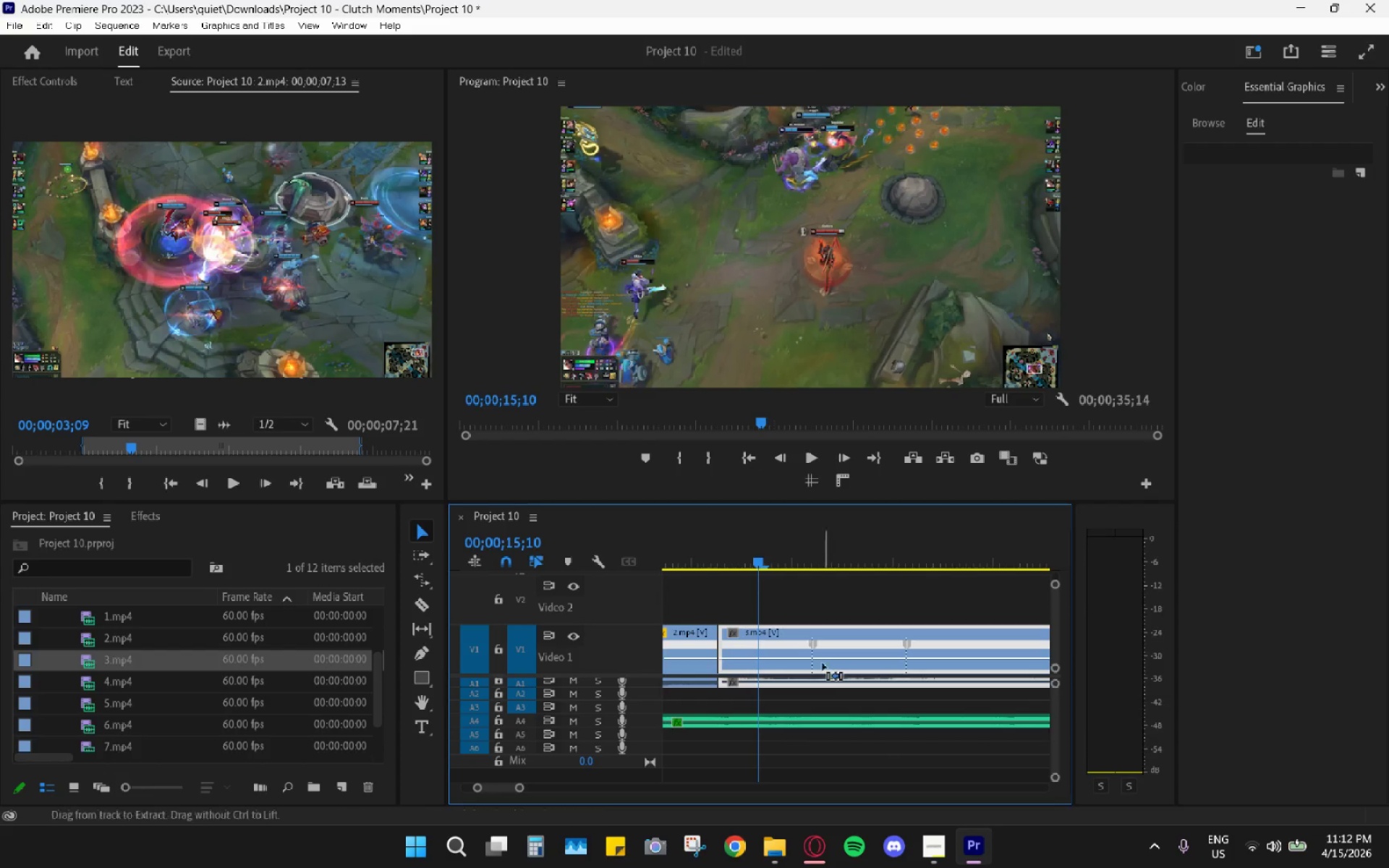 
key(Control+Z)
 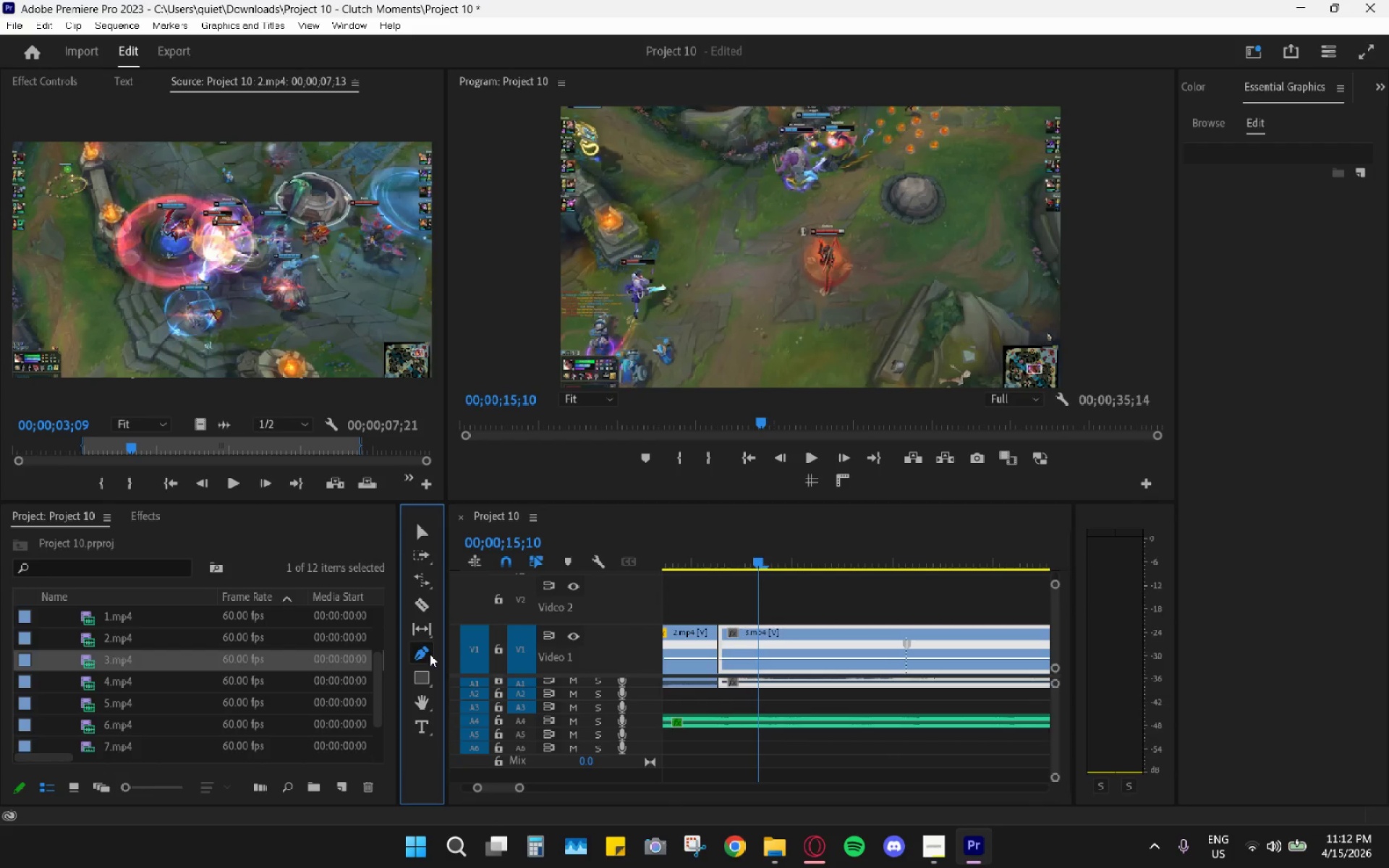 
key(Space)
 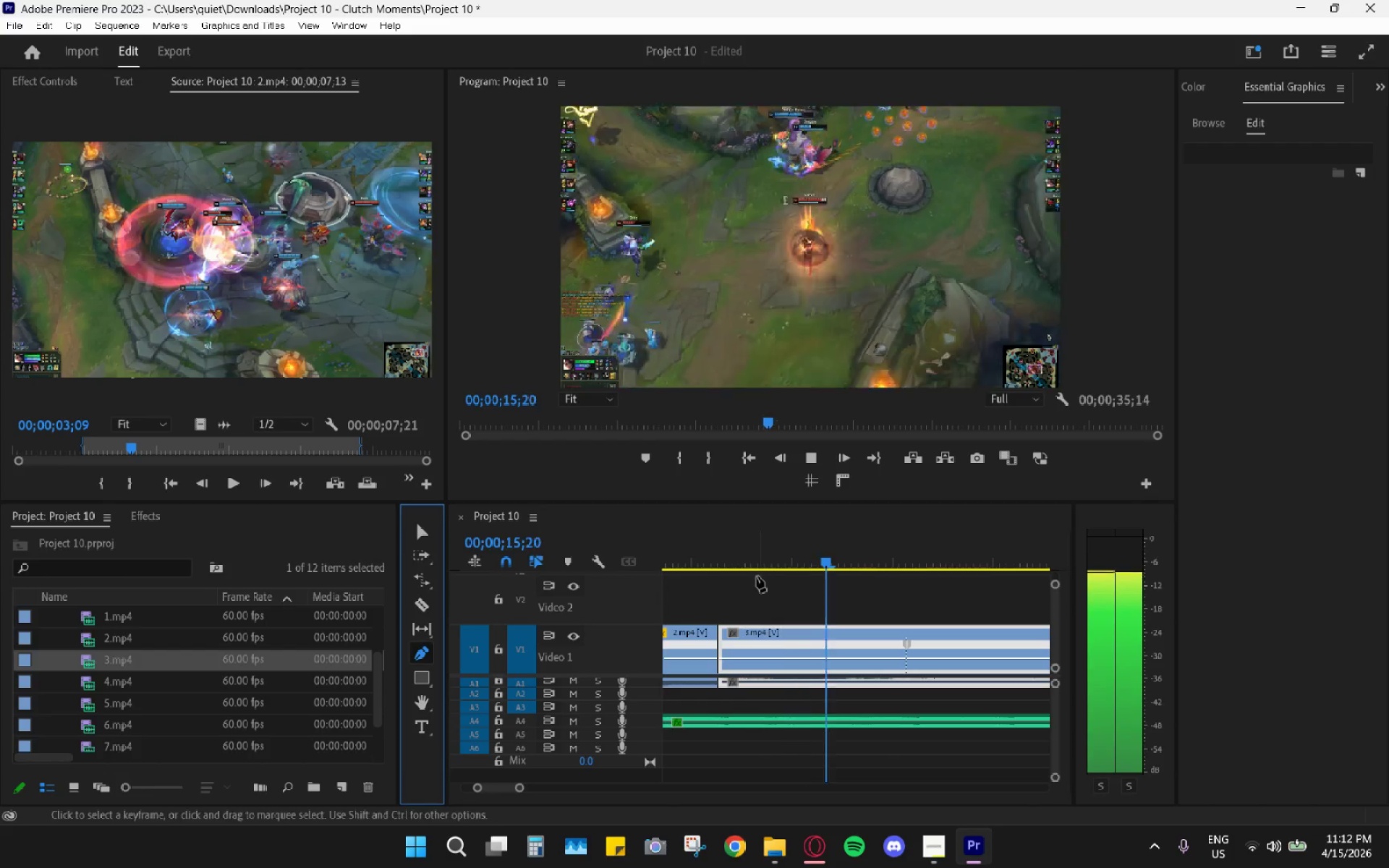 
key(Space)
 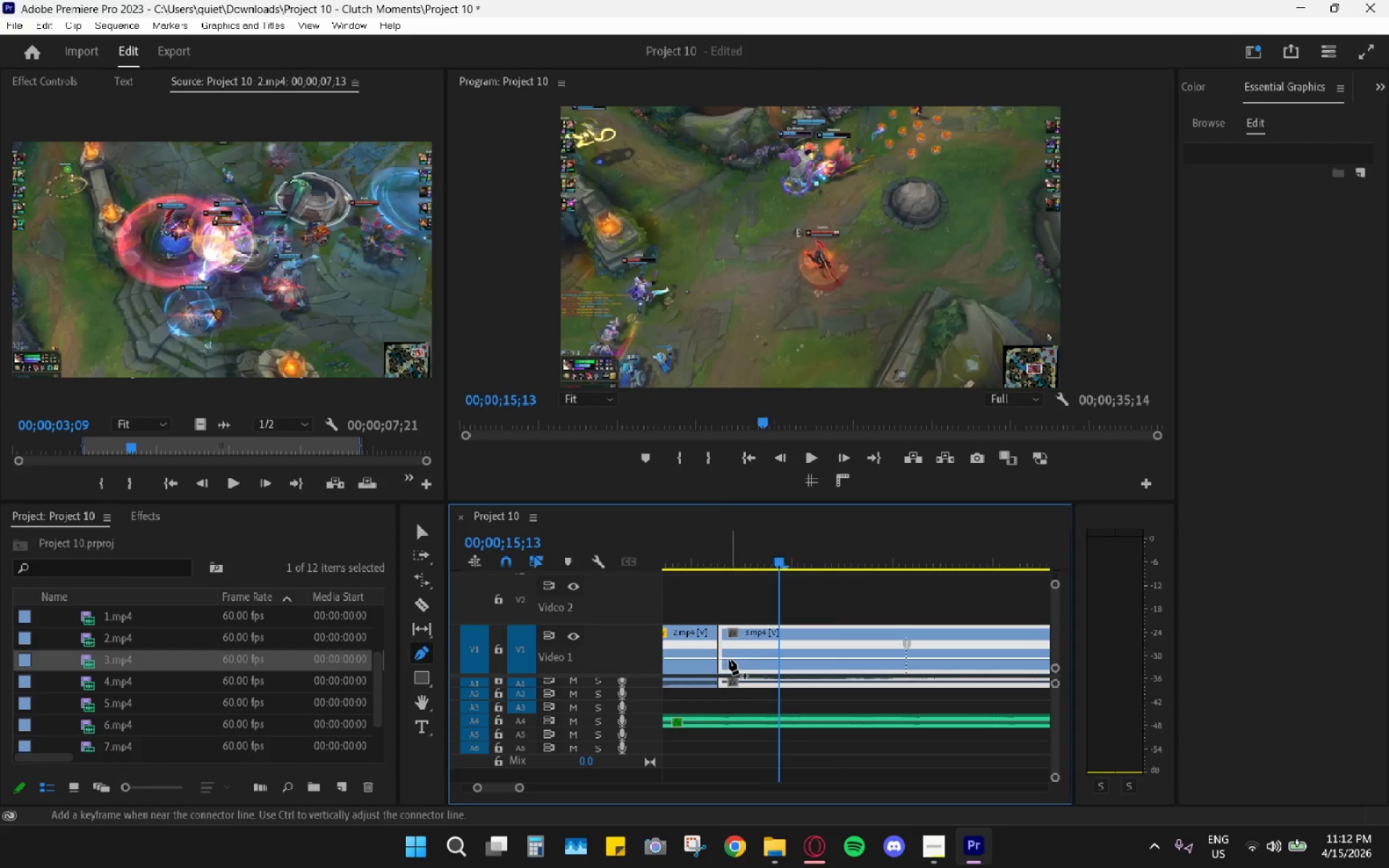 
key(V)
 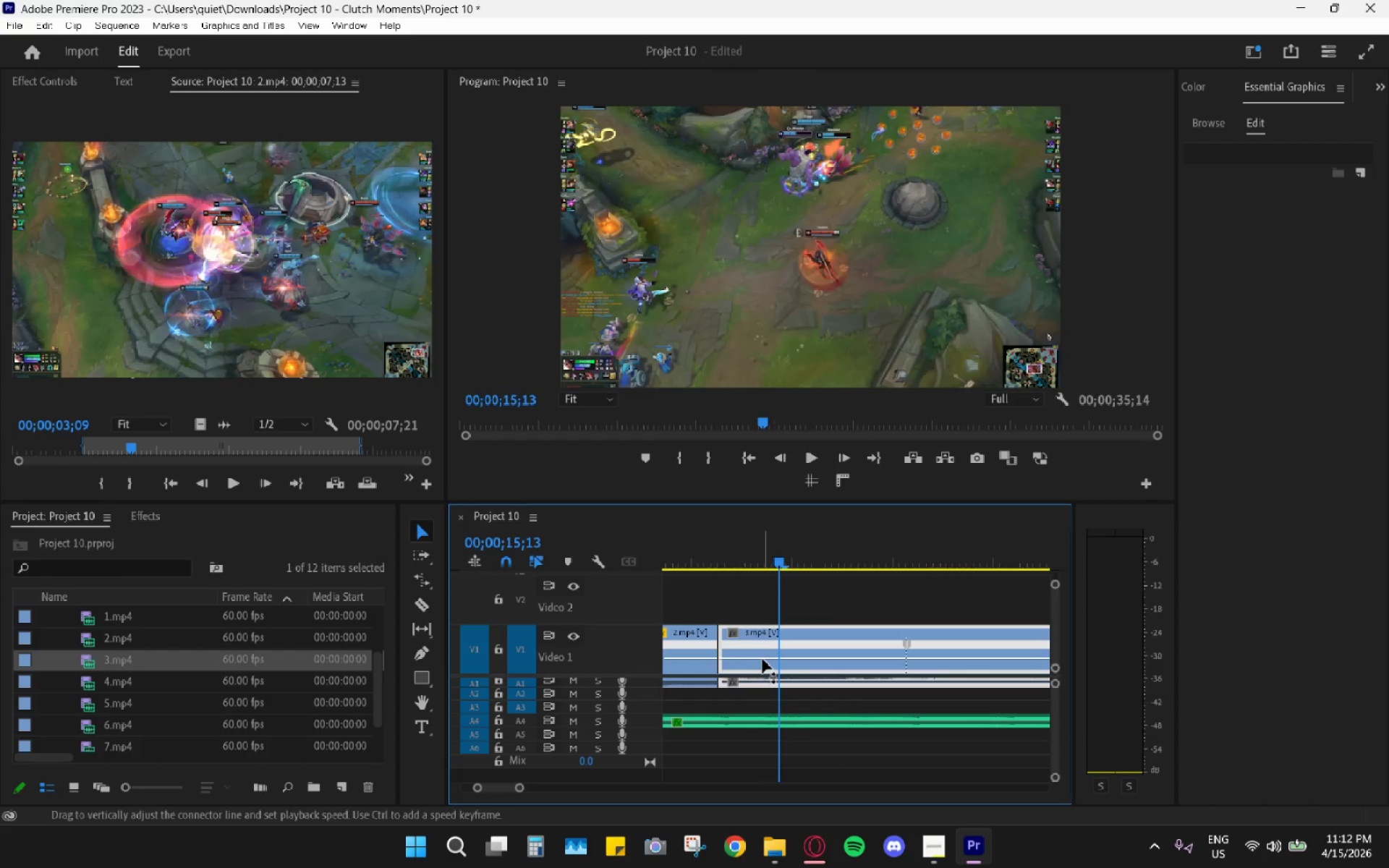 
left_click_drag(start_coordinate=[763, 658], to_coordinate=[785, 647])
 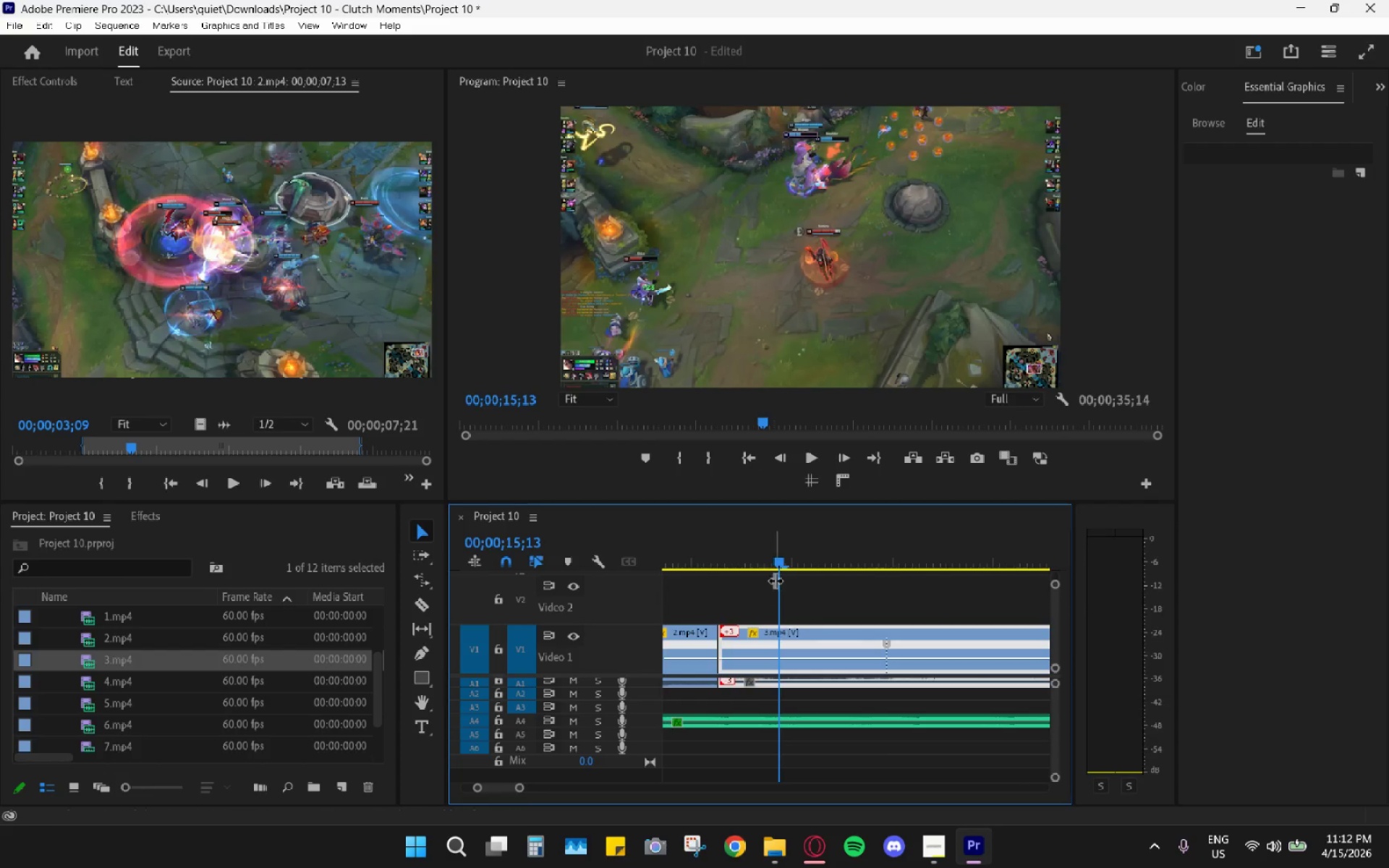 
key(Control+Z)
 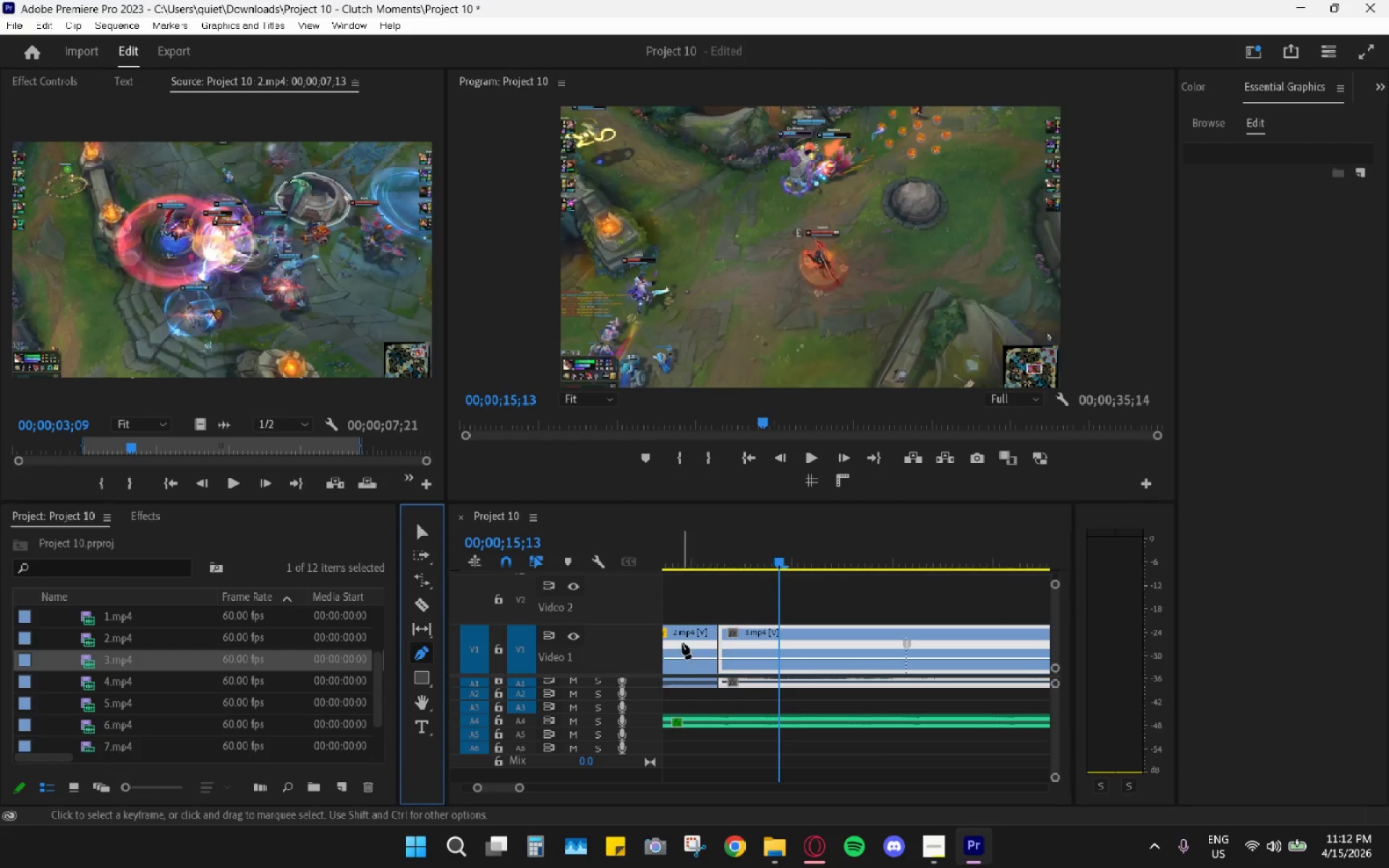 
left_click([756, 657])
 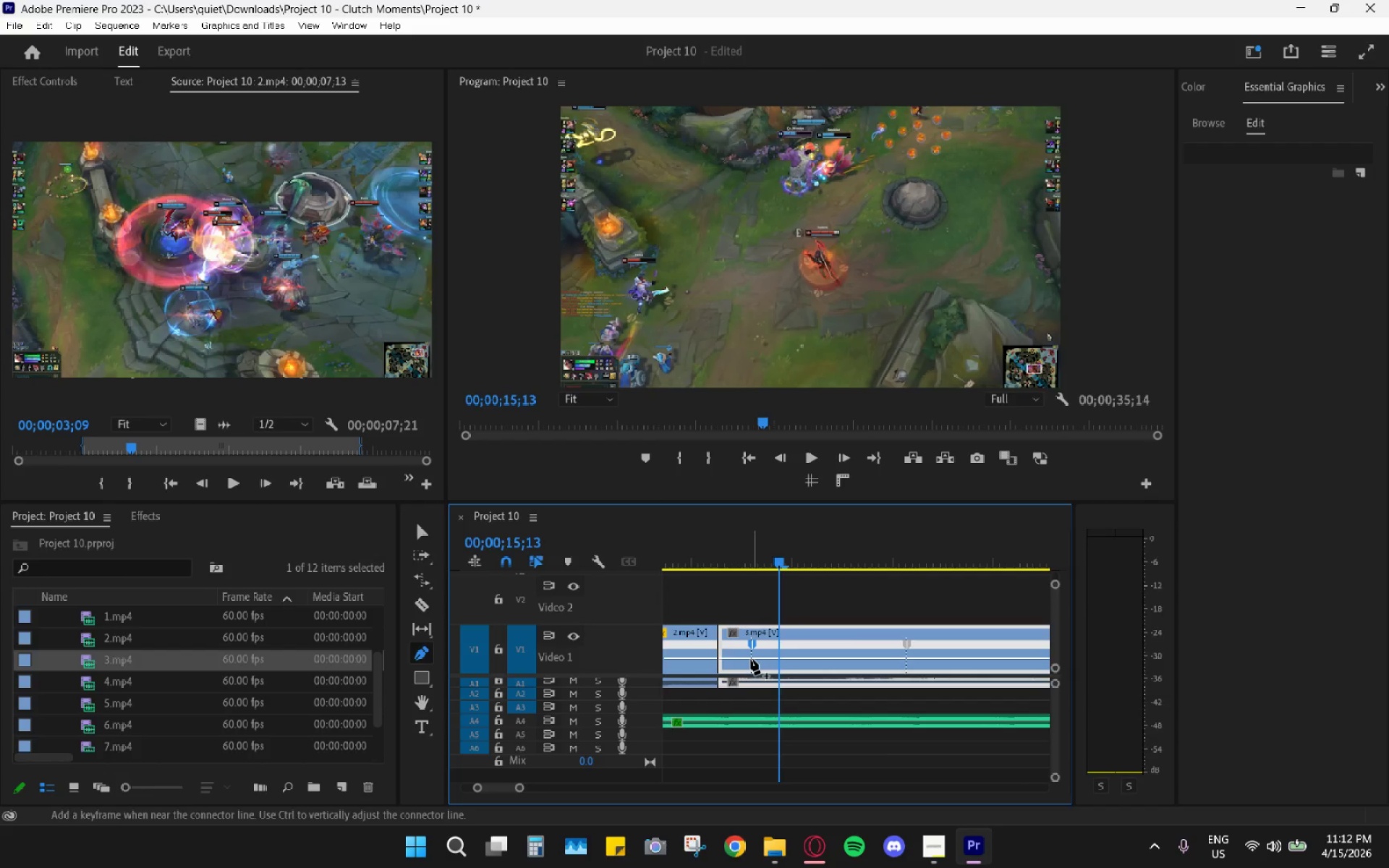 
key(V)
 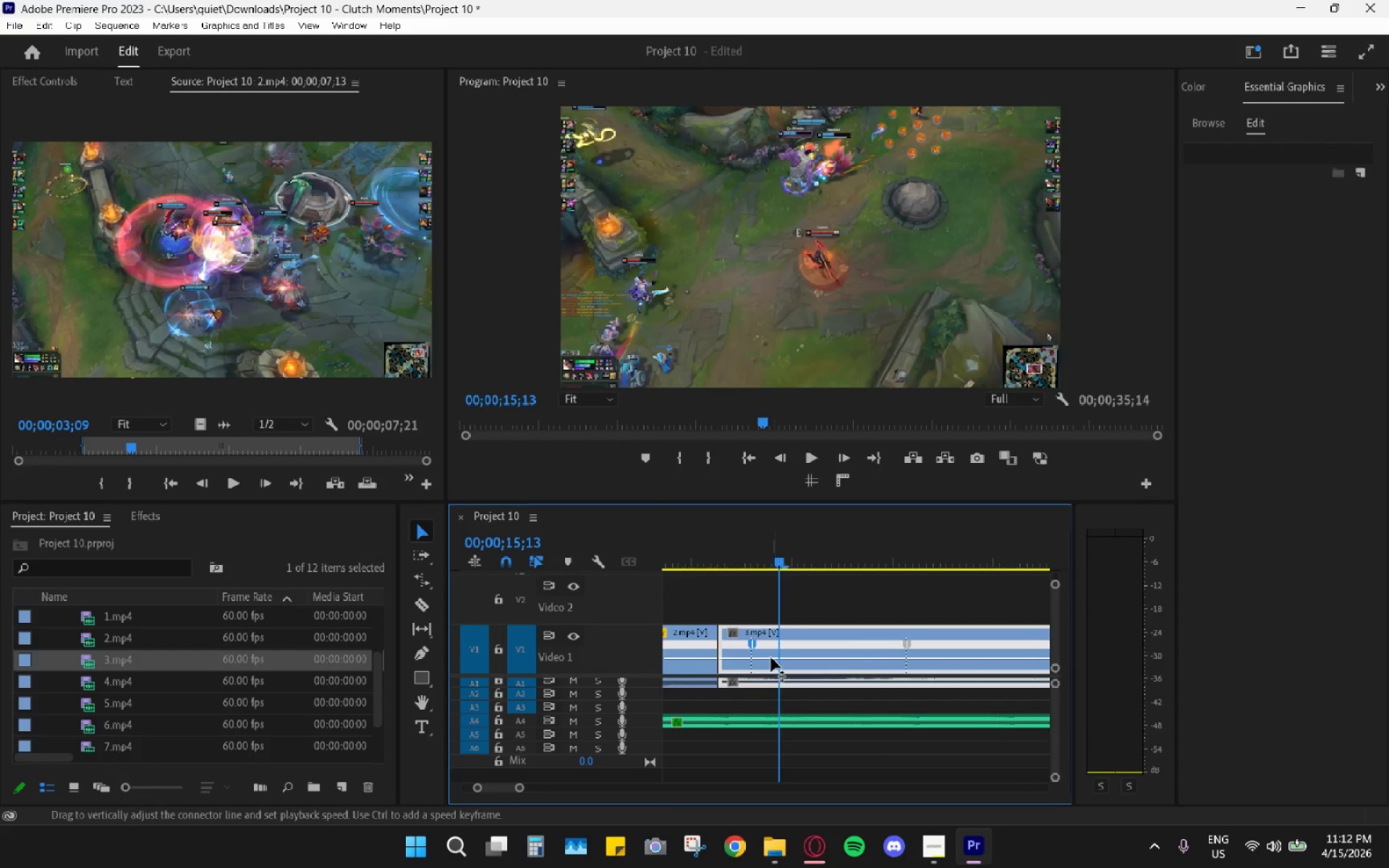 
left_click_drag(start_coordinate=[772, 658], to_coordinate=[845, 533])
 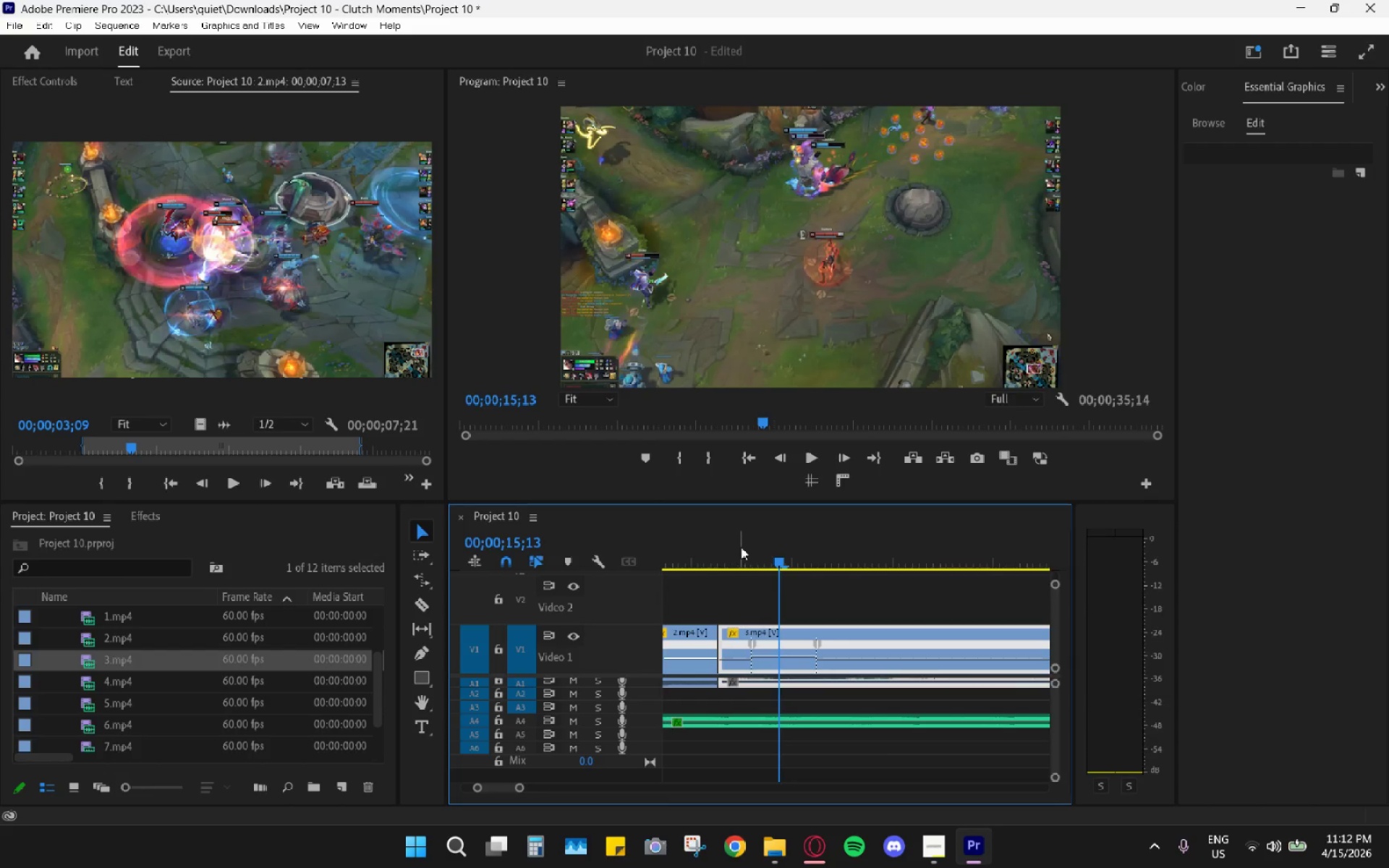 
left_click_drag(start_coordinate=[755, 548], to_coordinate=[725, 541])
 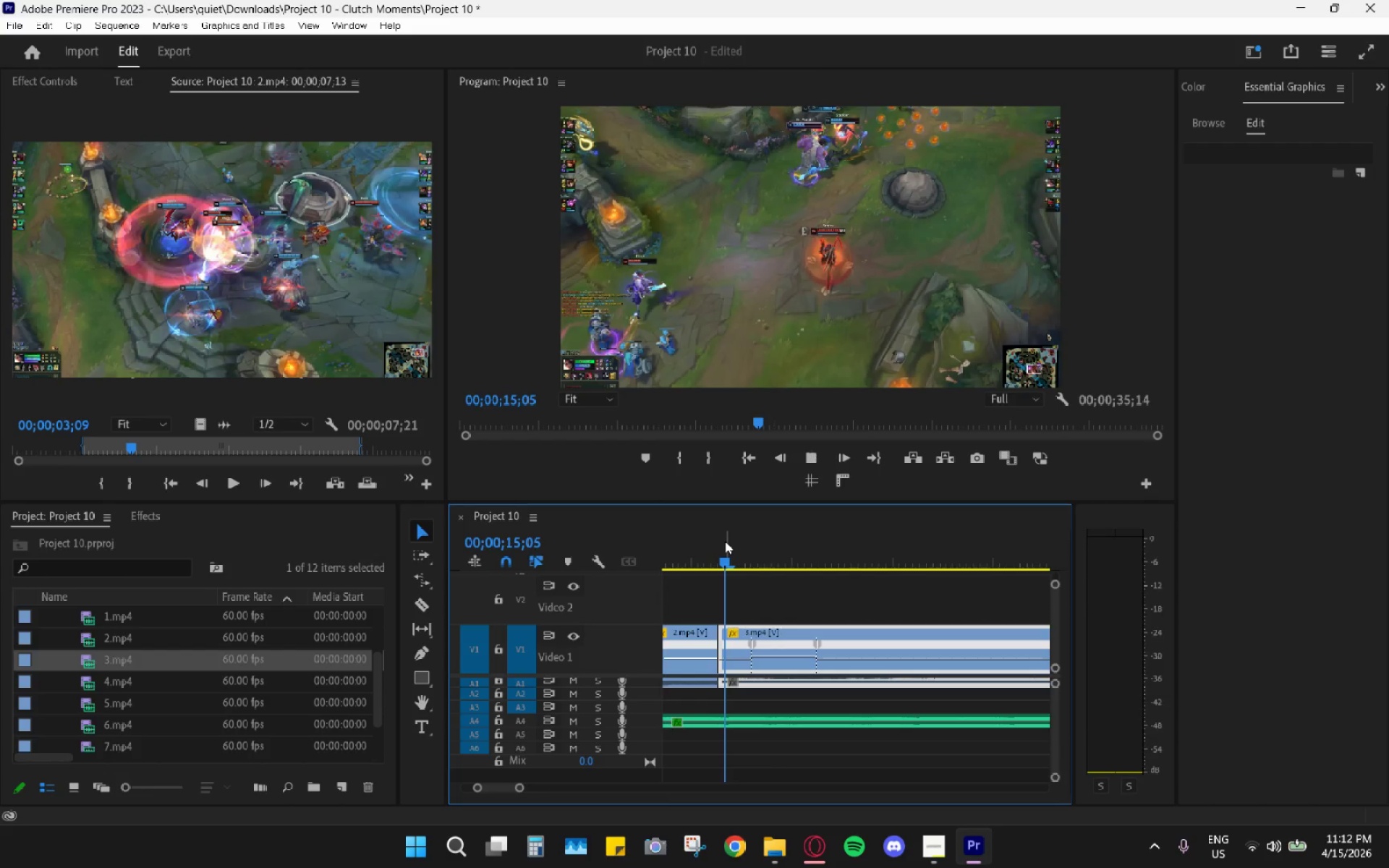 
key(Space)
 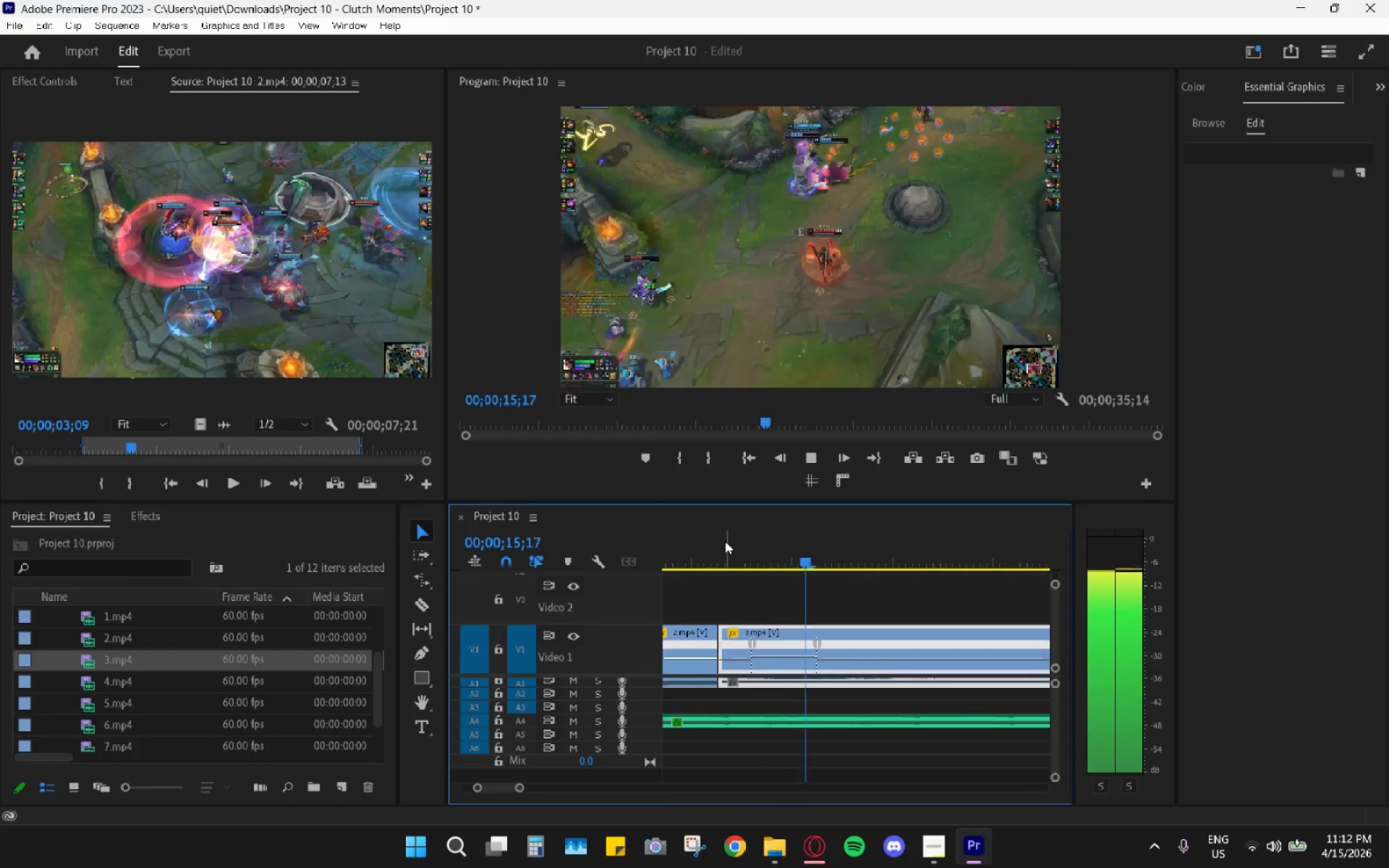 
key(Space)
 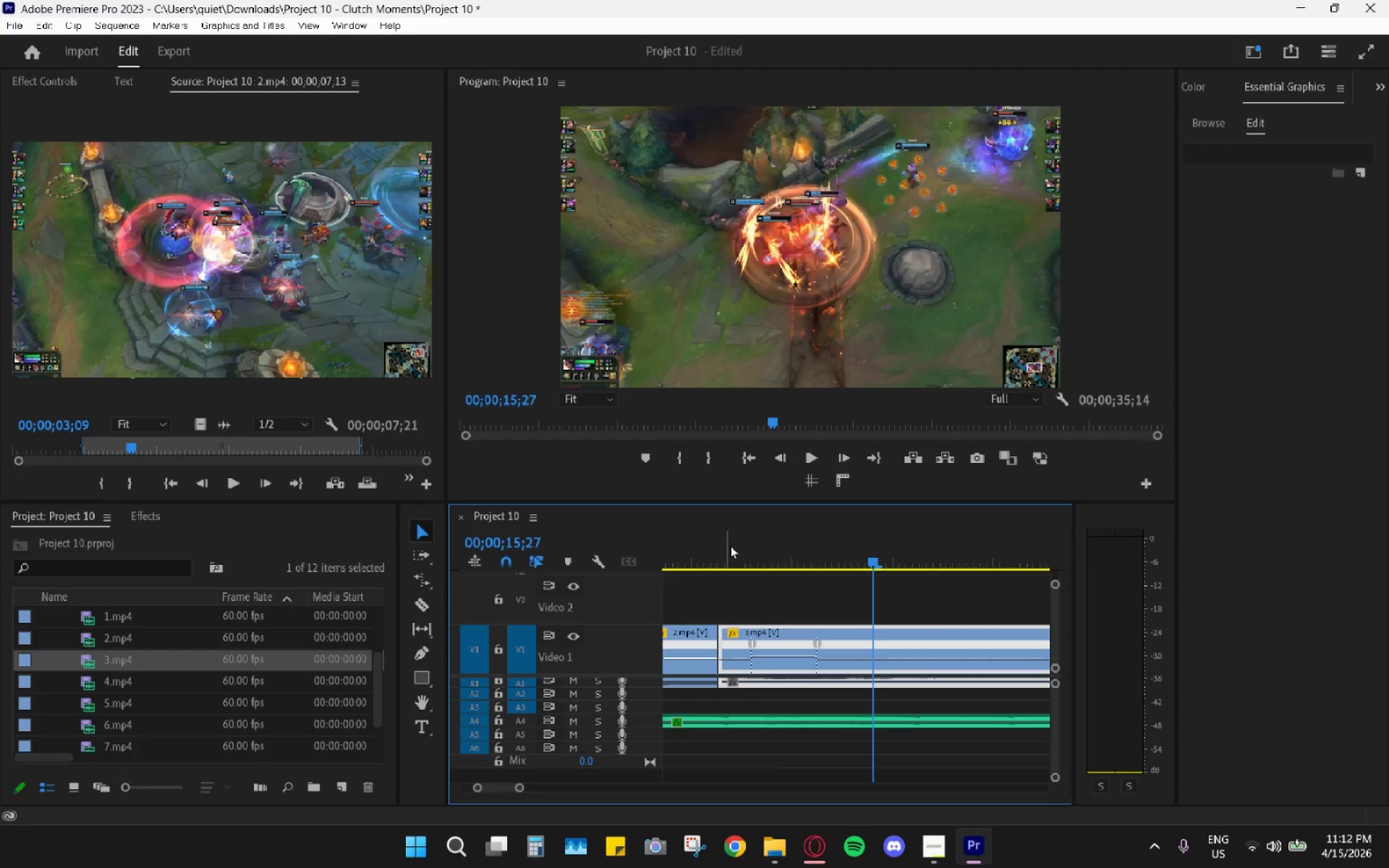 
left_click_drag(start_coordinate=[730, 545], to_coordinate=[715, 550])
 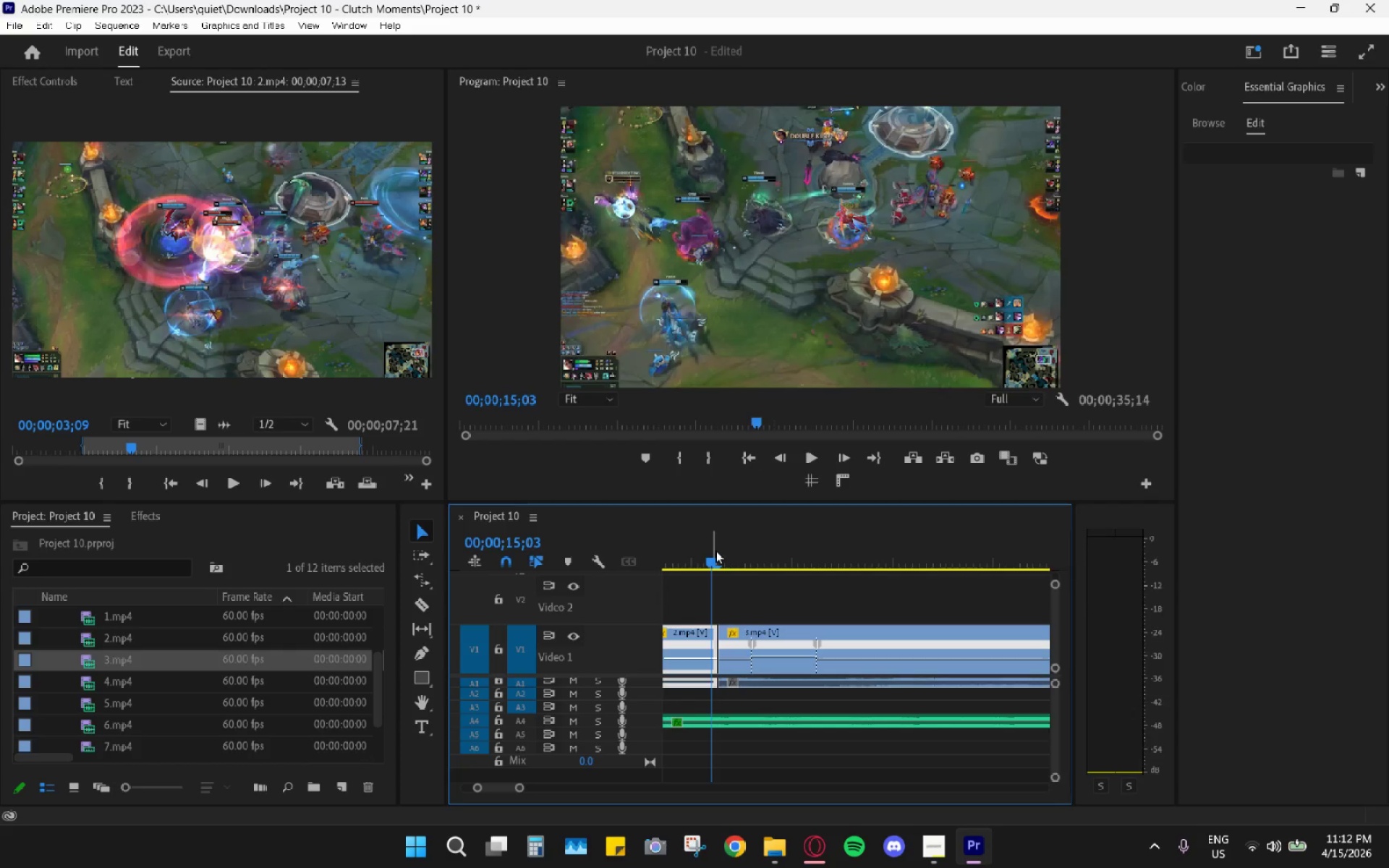 
key(Space)
 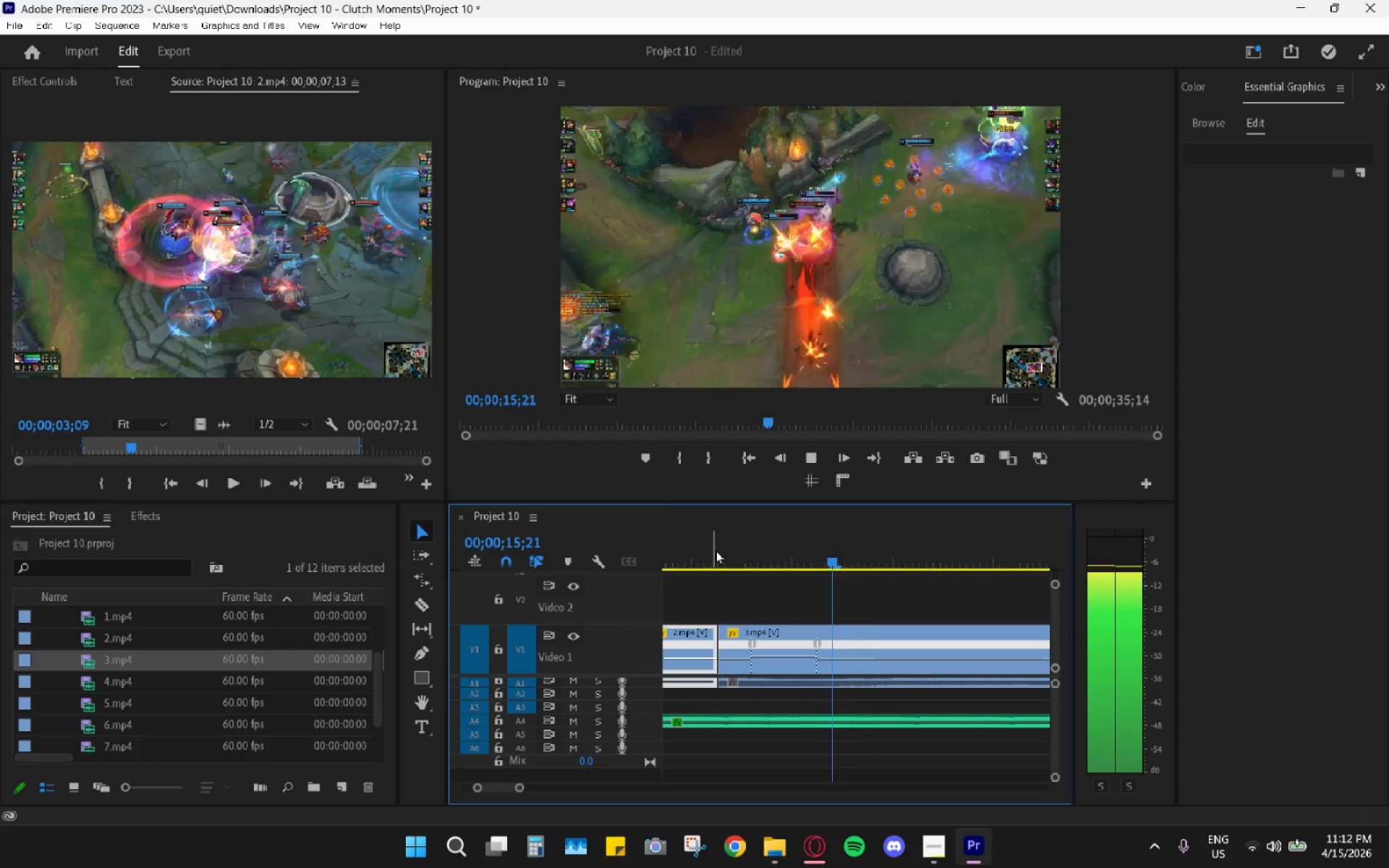 
key(Space)
 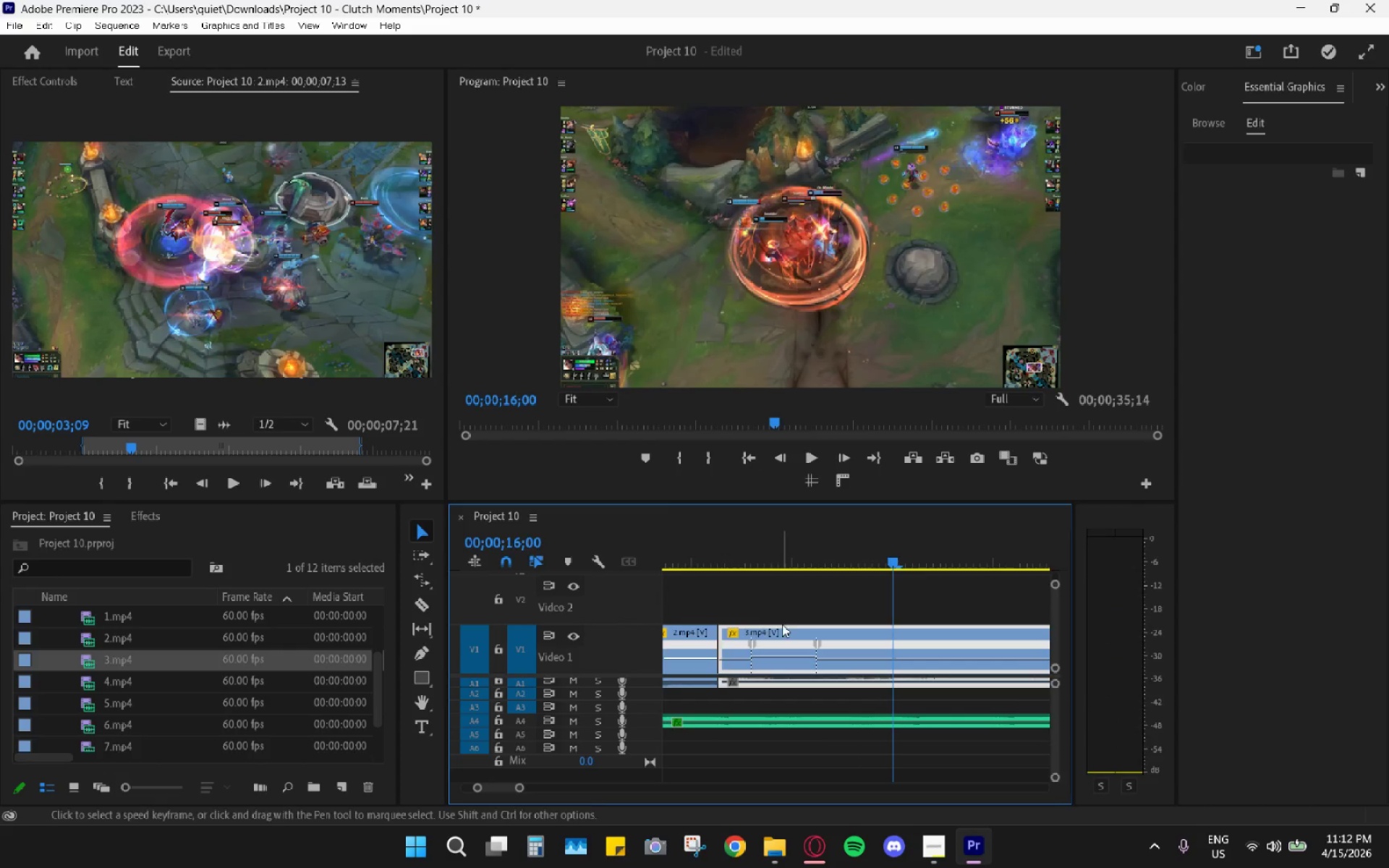 
key(Control+ControlLeft)
 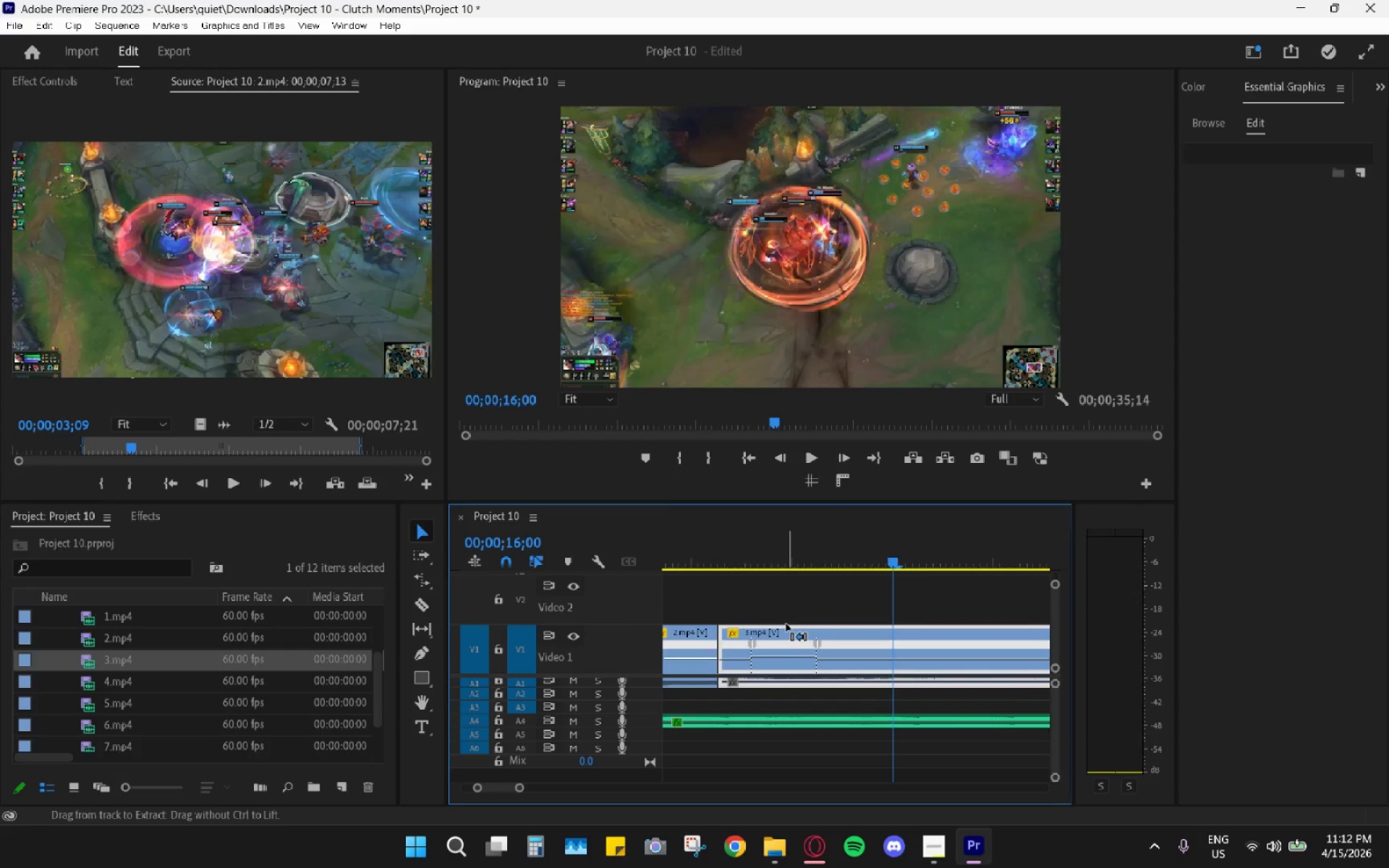 
key(Control+Z)
 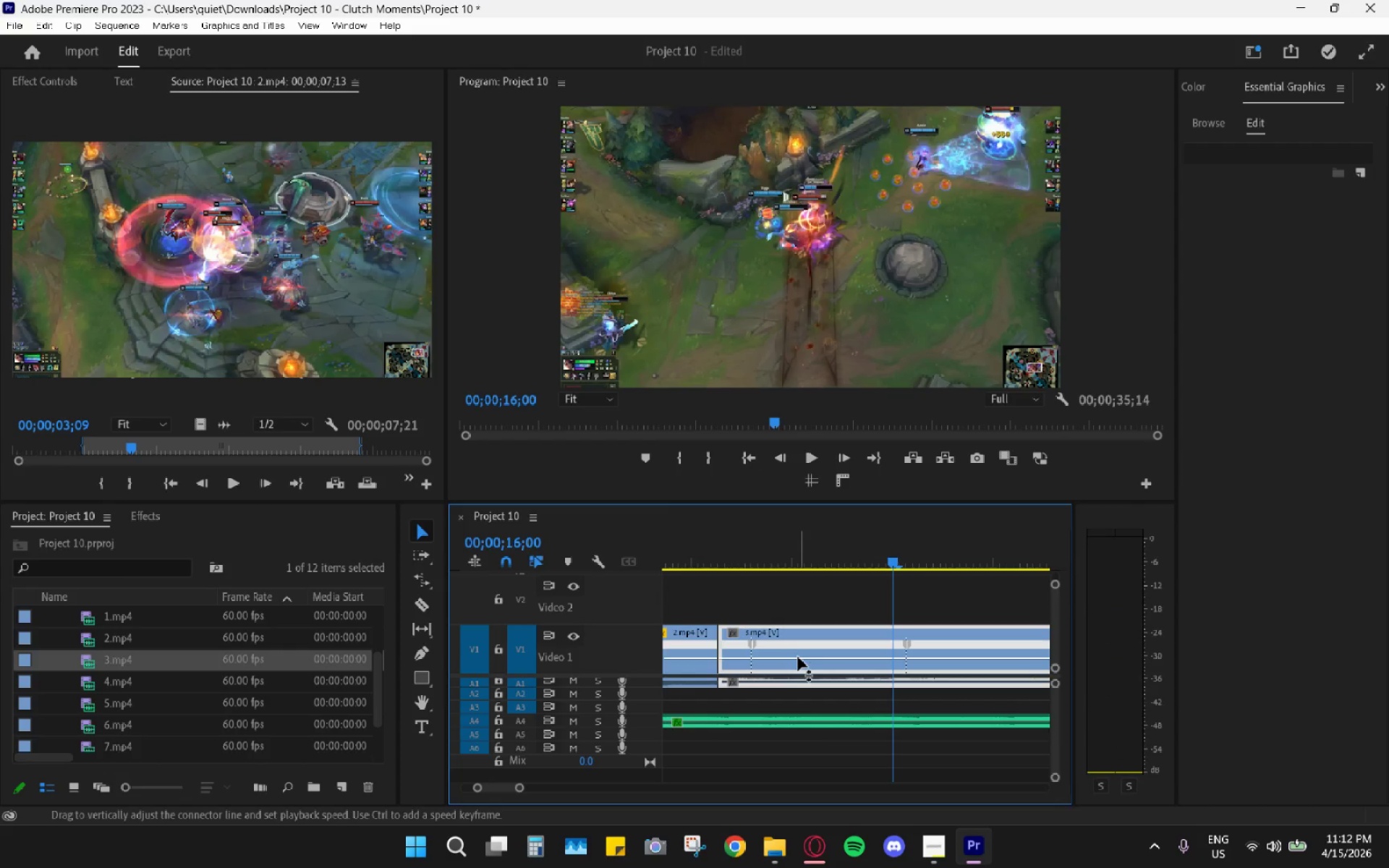 
left_click_drag(start_coordinate=[801, 658], to_coordinate=[825, 615])
 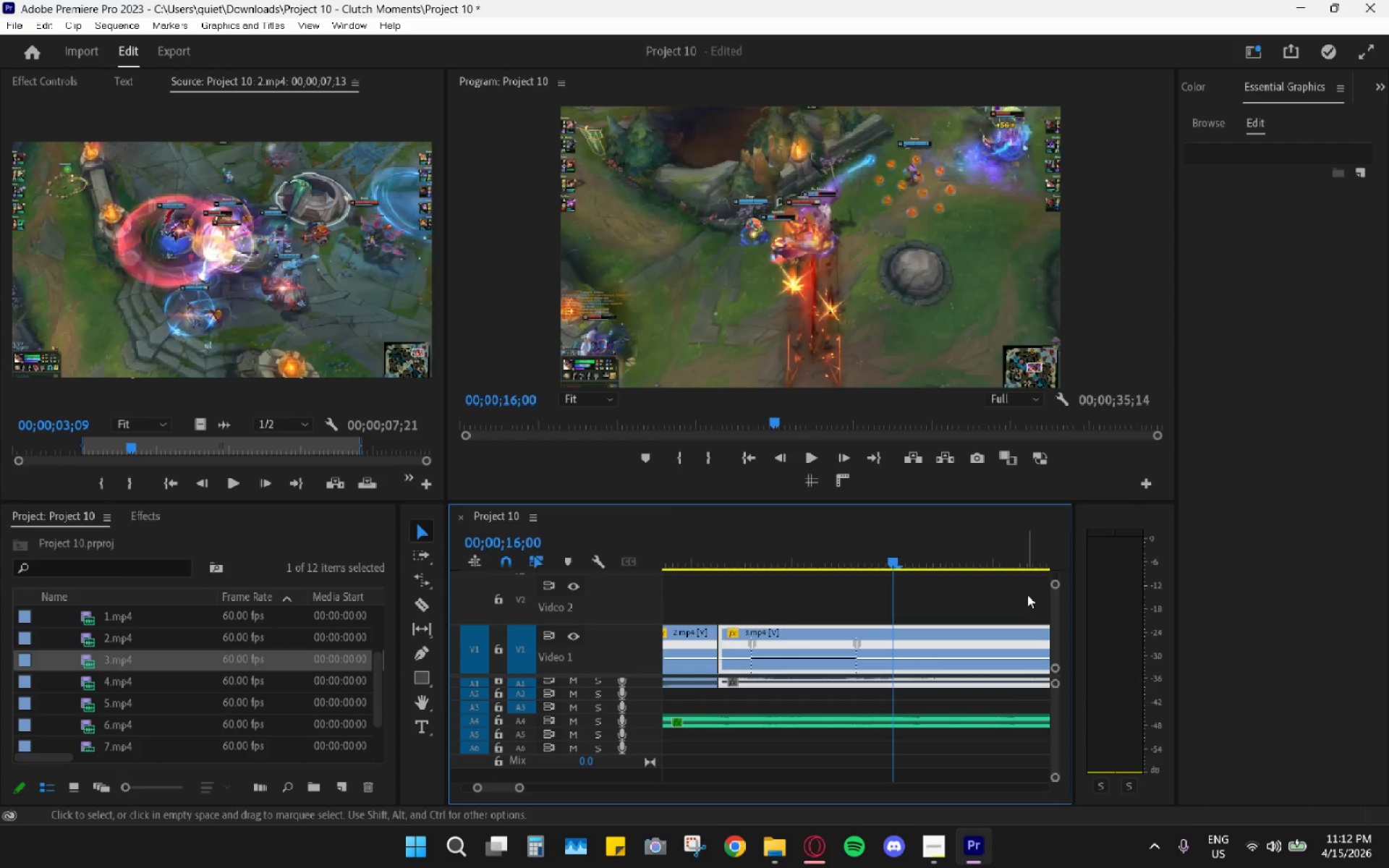 
mouse_move([1032, 590])
 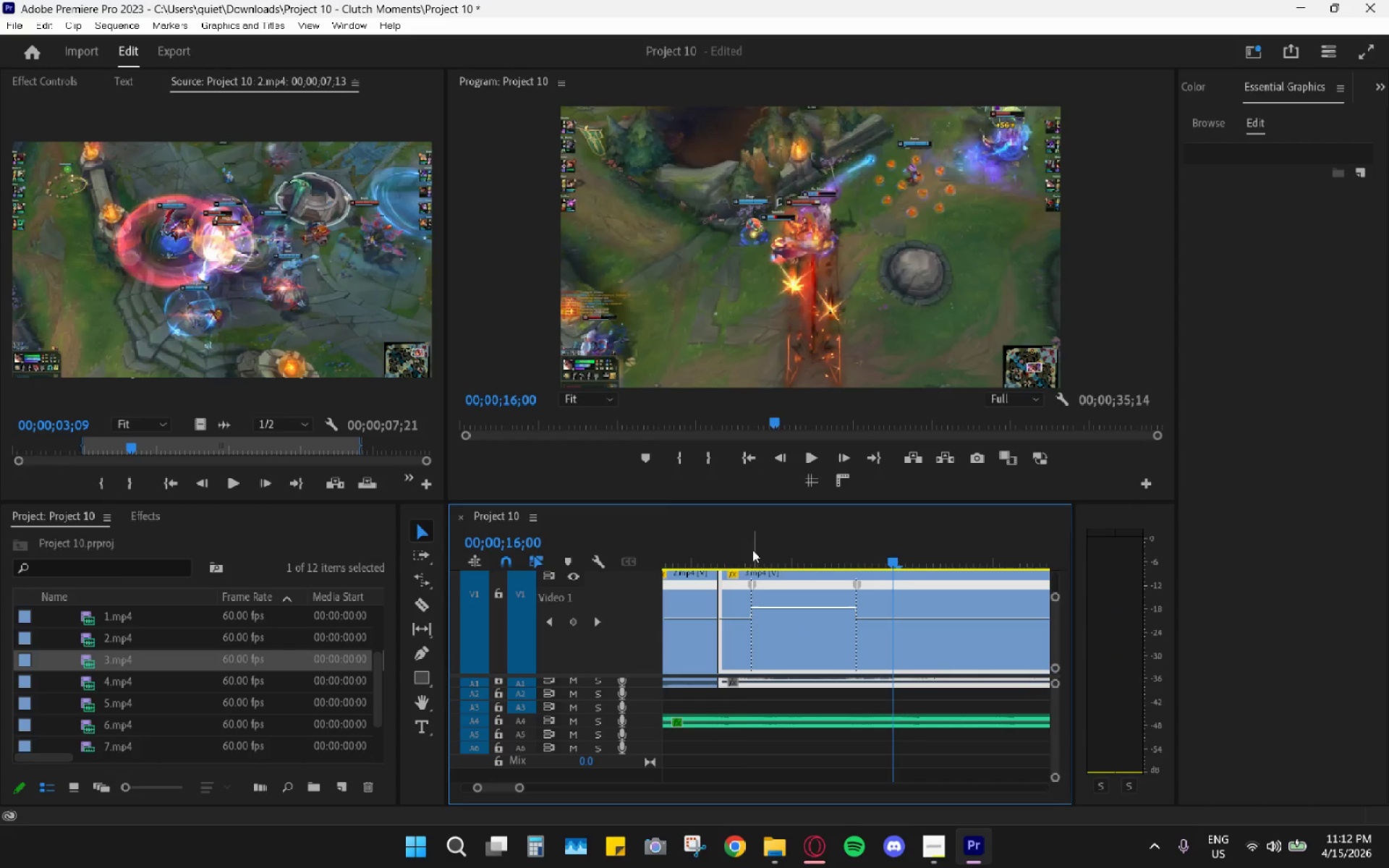 
left_click_drag(start_coordinate=[744, 548], to_coordinate=[729, 544])
 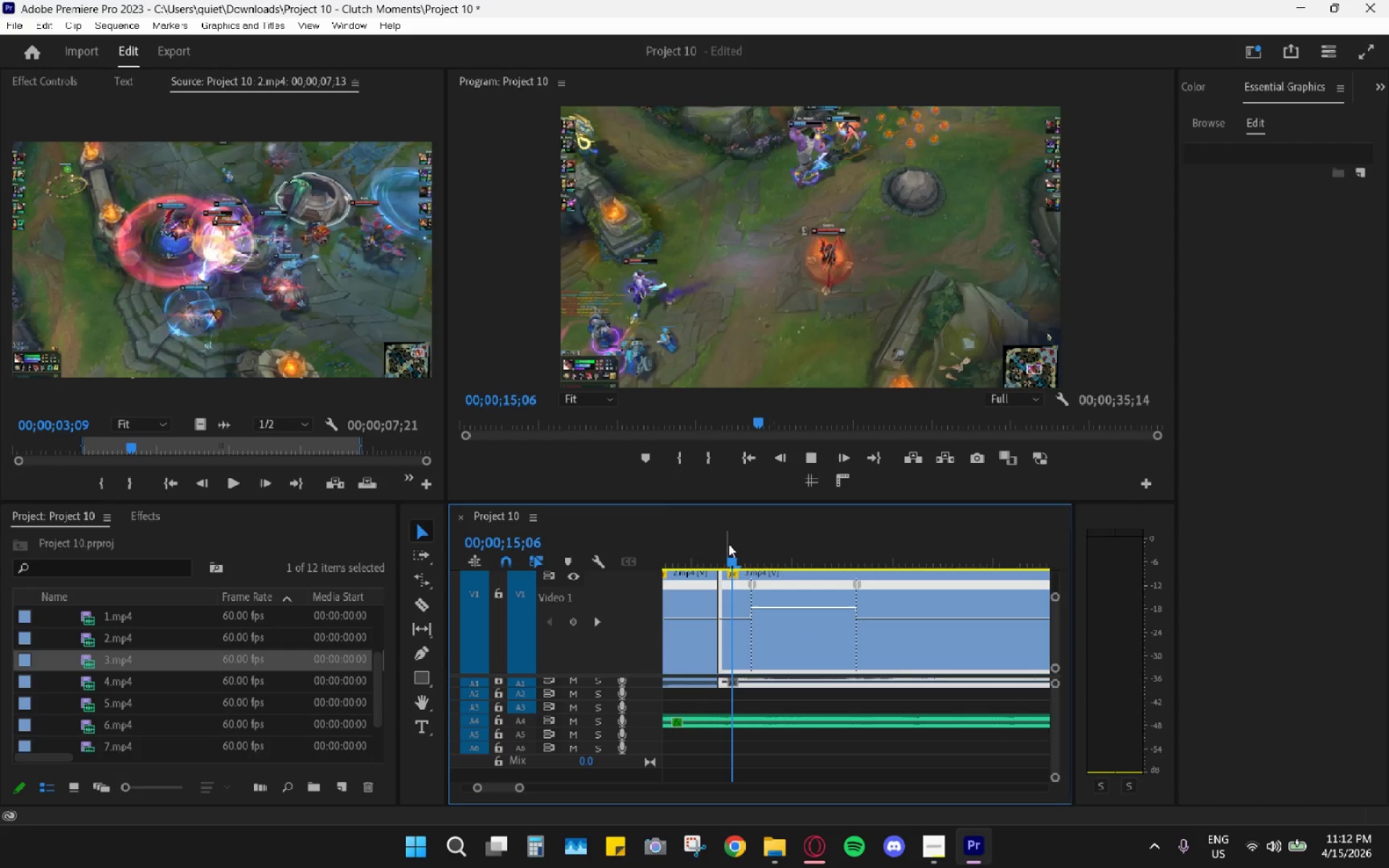 
key(Space)
 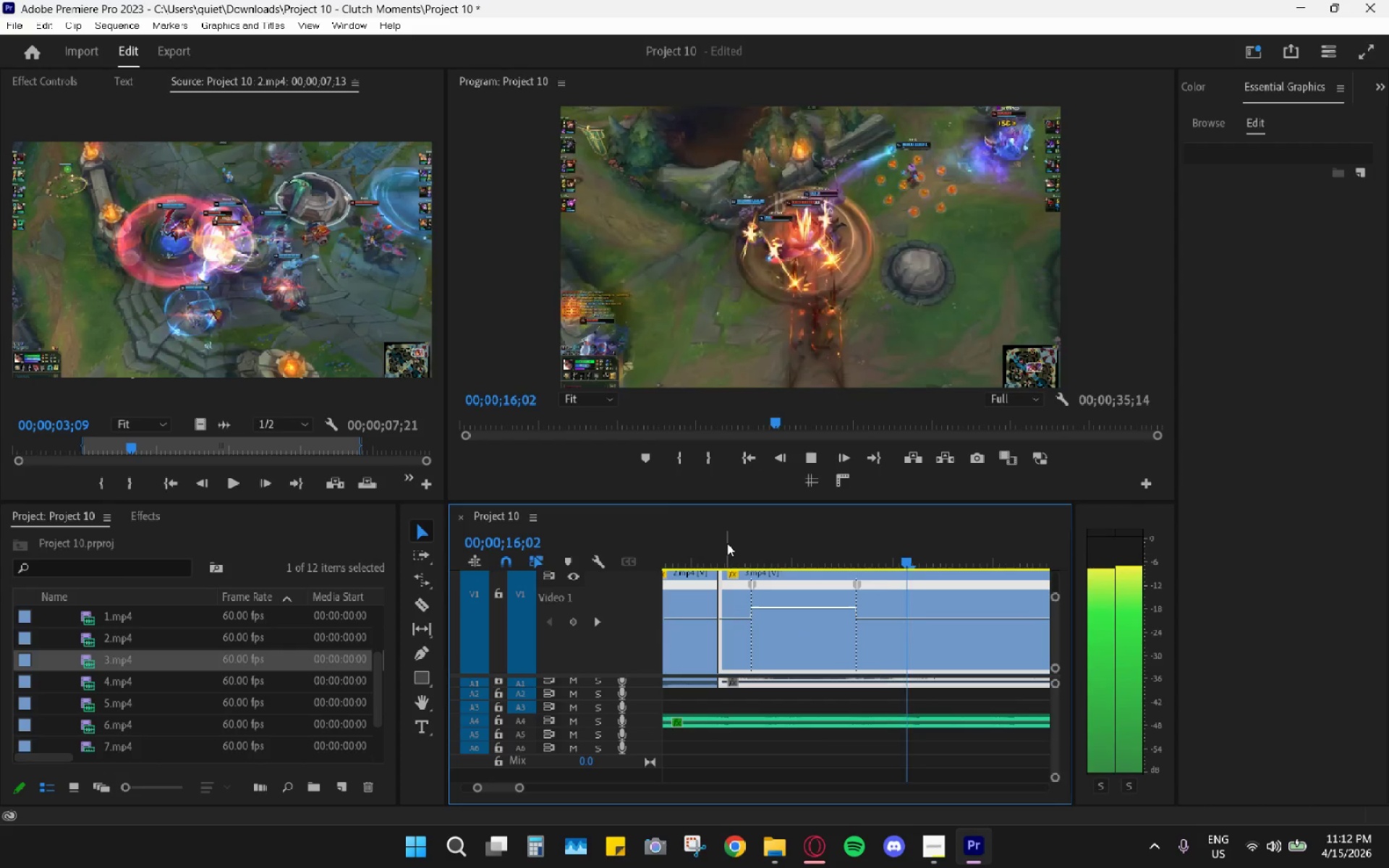 
key(Space)
 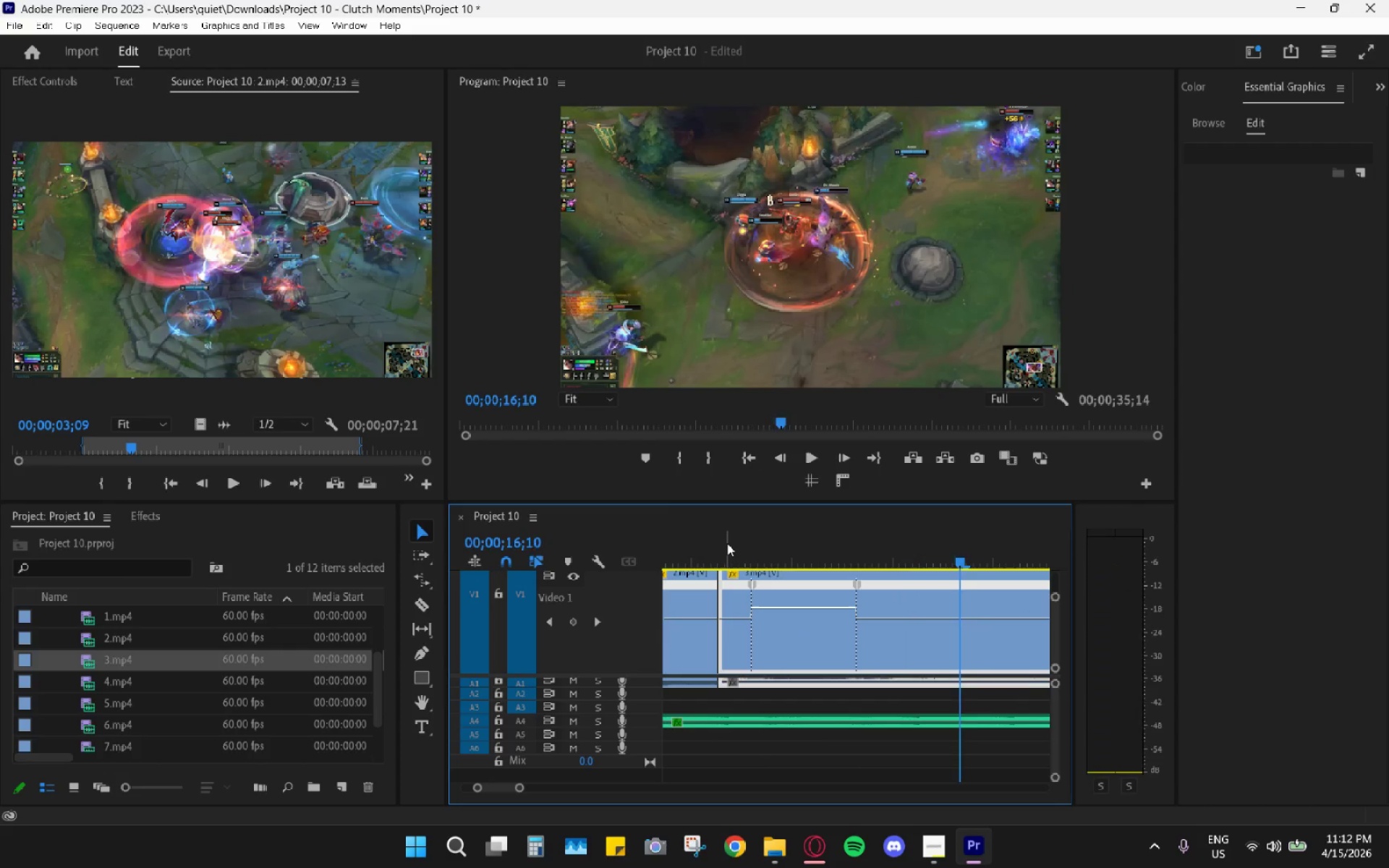 
left_click_drag(start_coordinate=[727, 543], to_coordinate=[743, 564])
 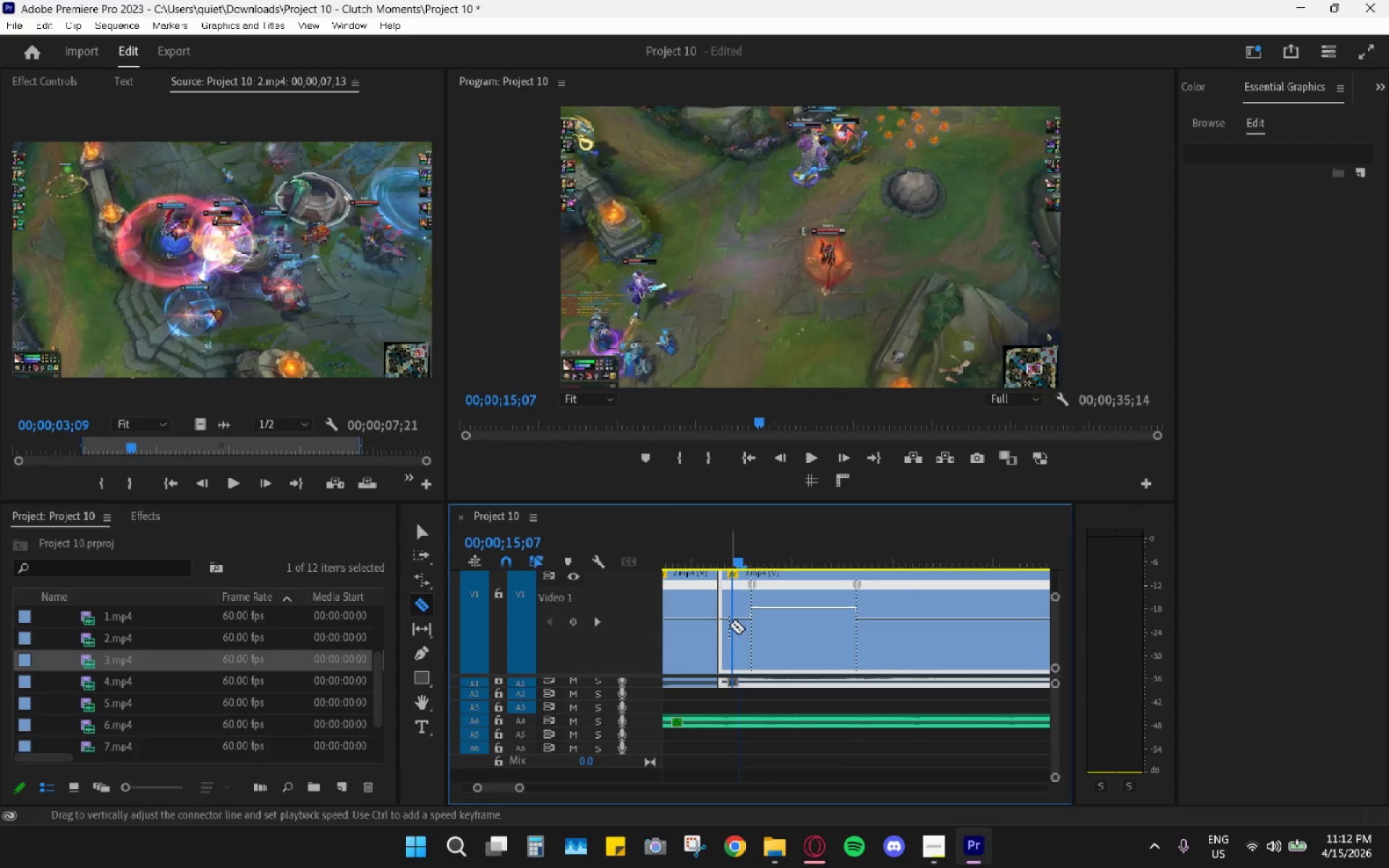 
key(C)
 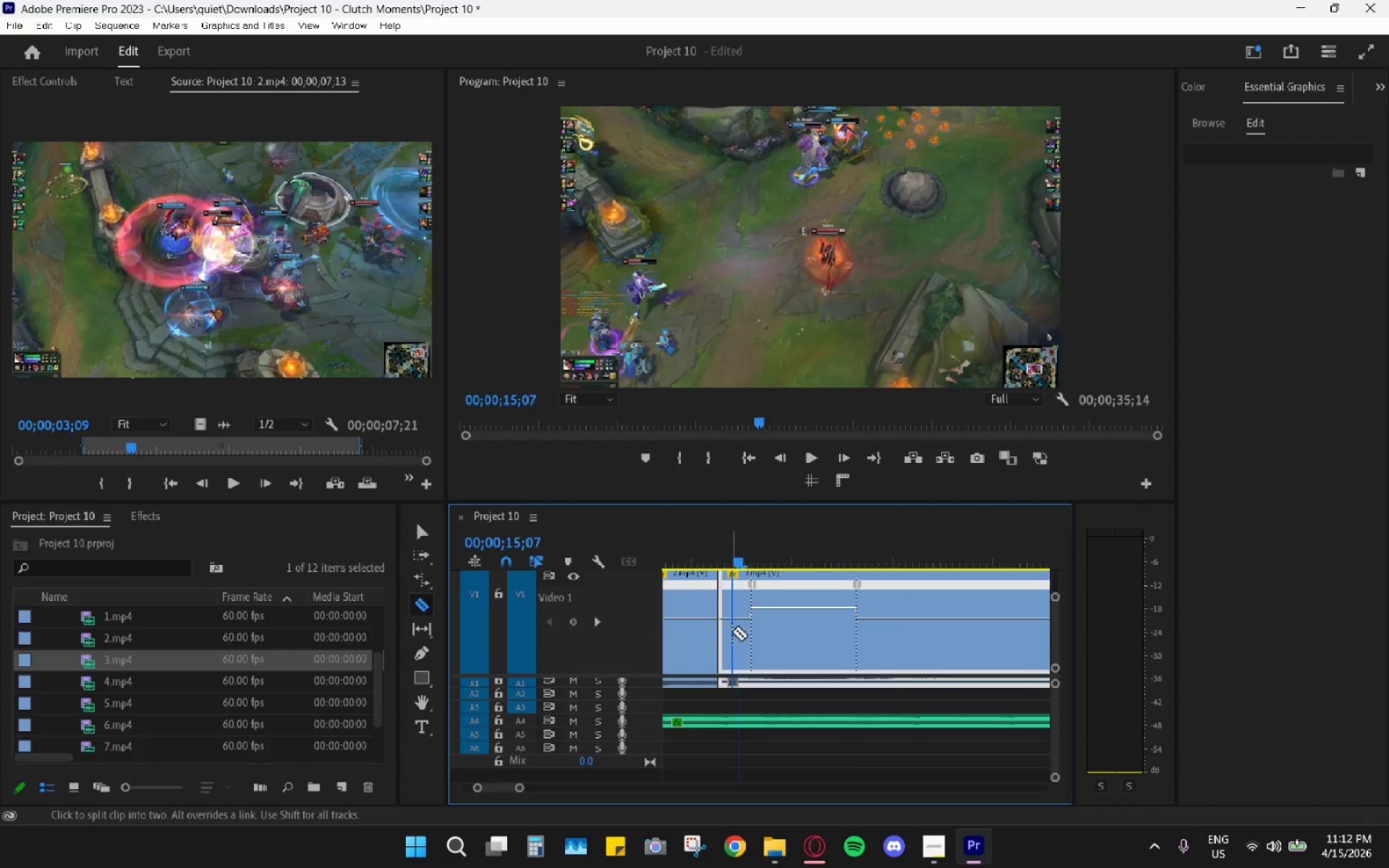 
left_click([739, 635])
 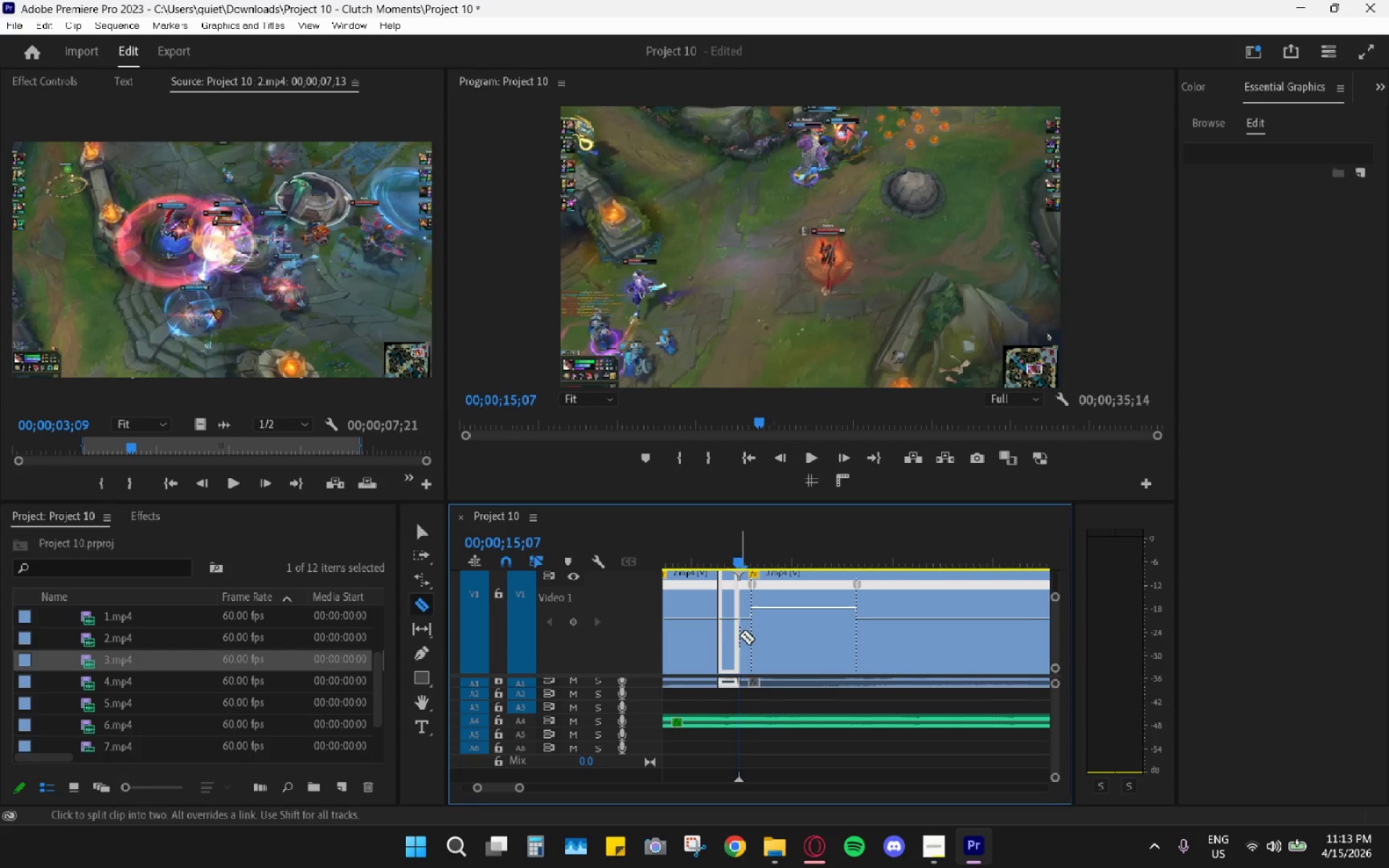 
key(V)
 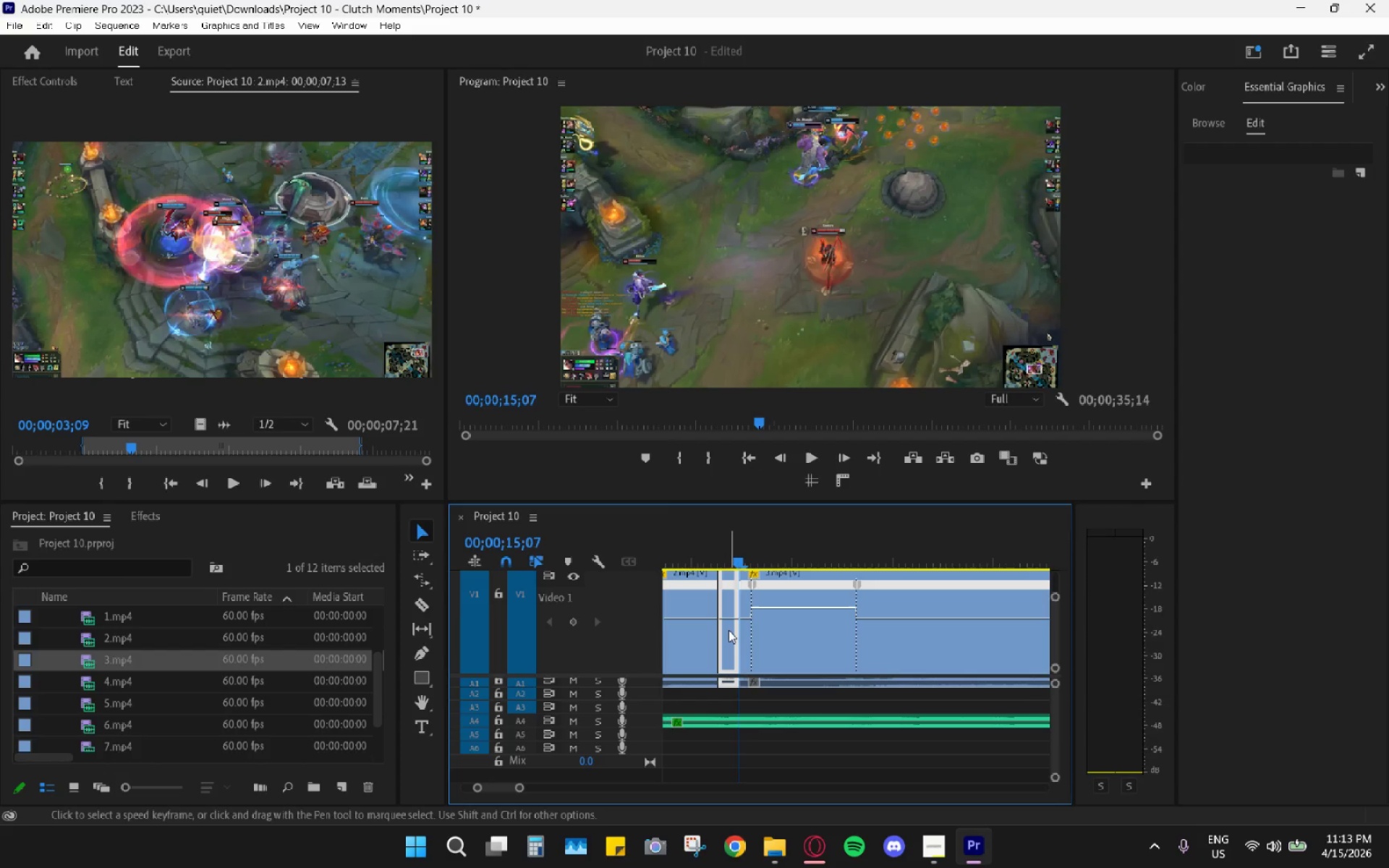 
double_click([729, 630])
 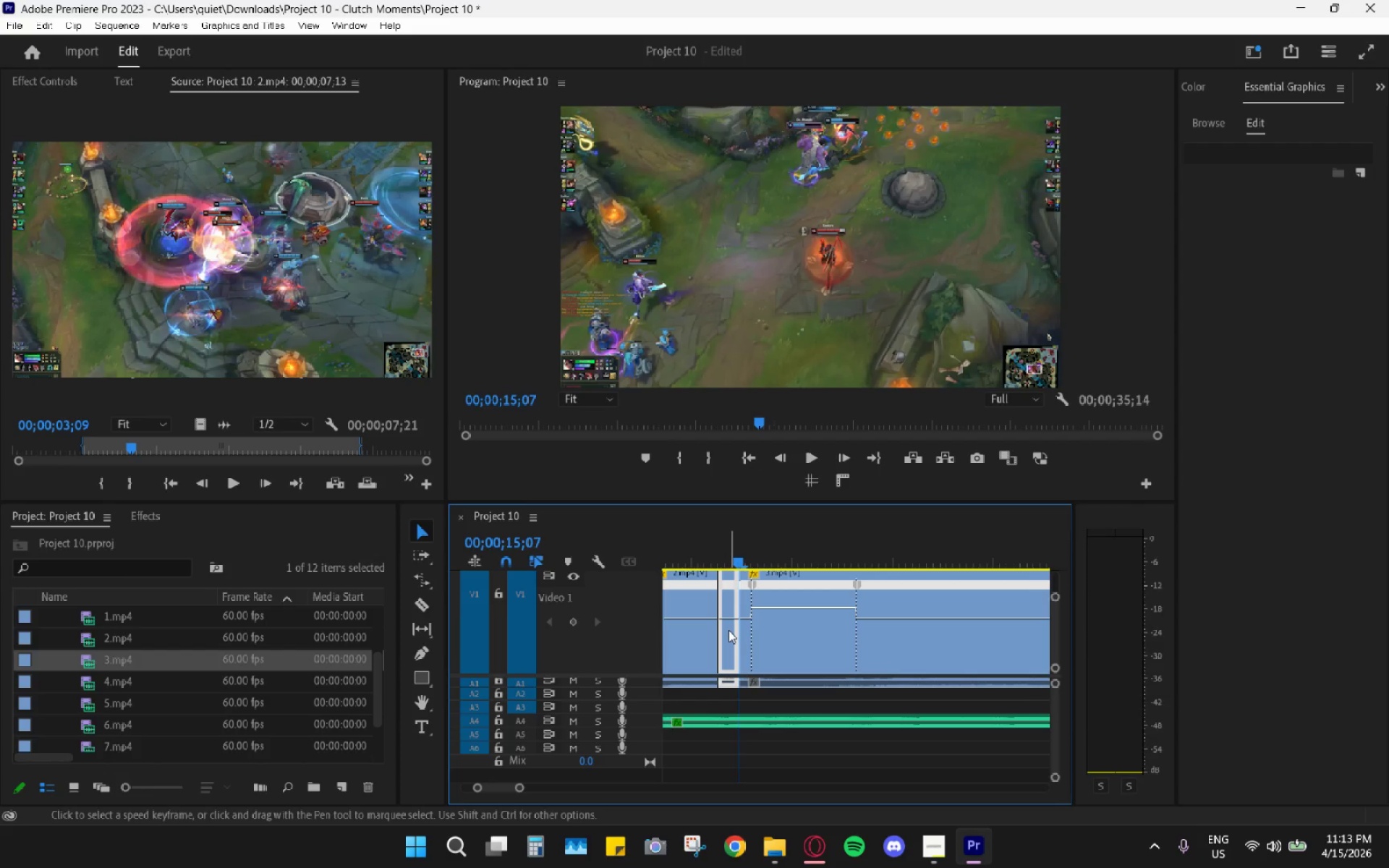 
key(H)
 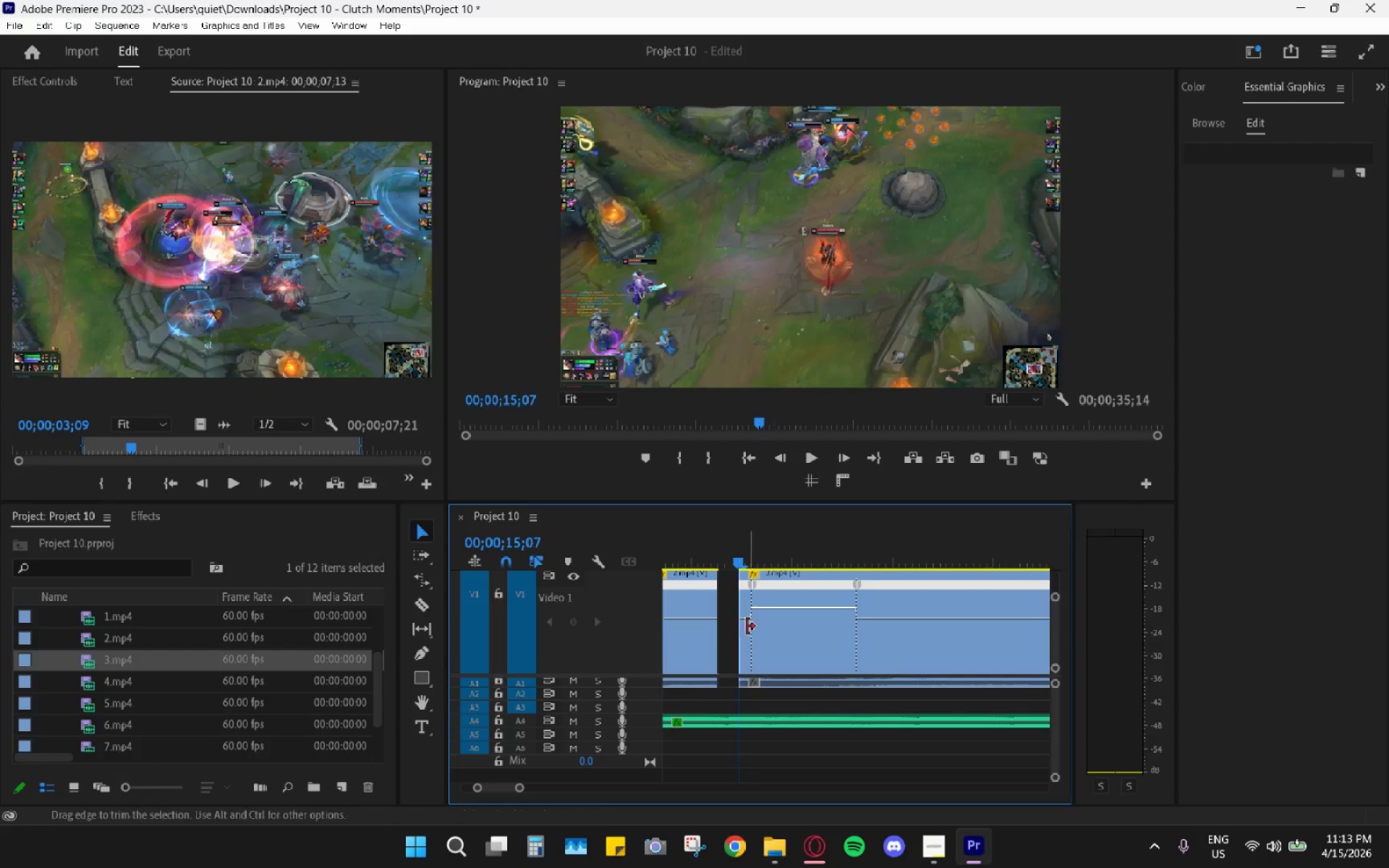 
left_click([724, 627])
 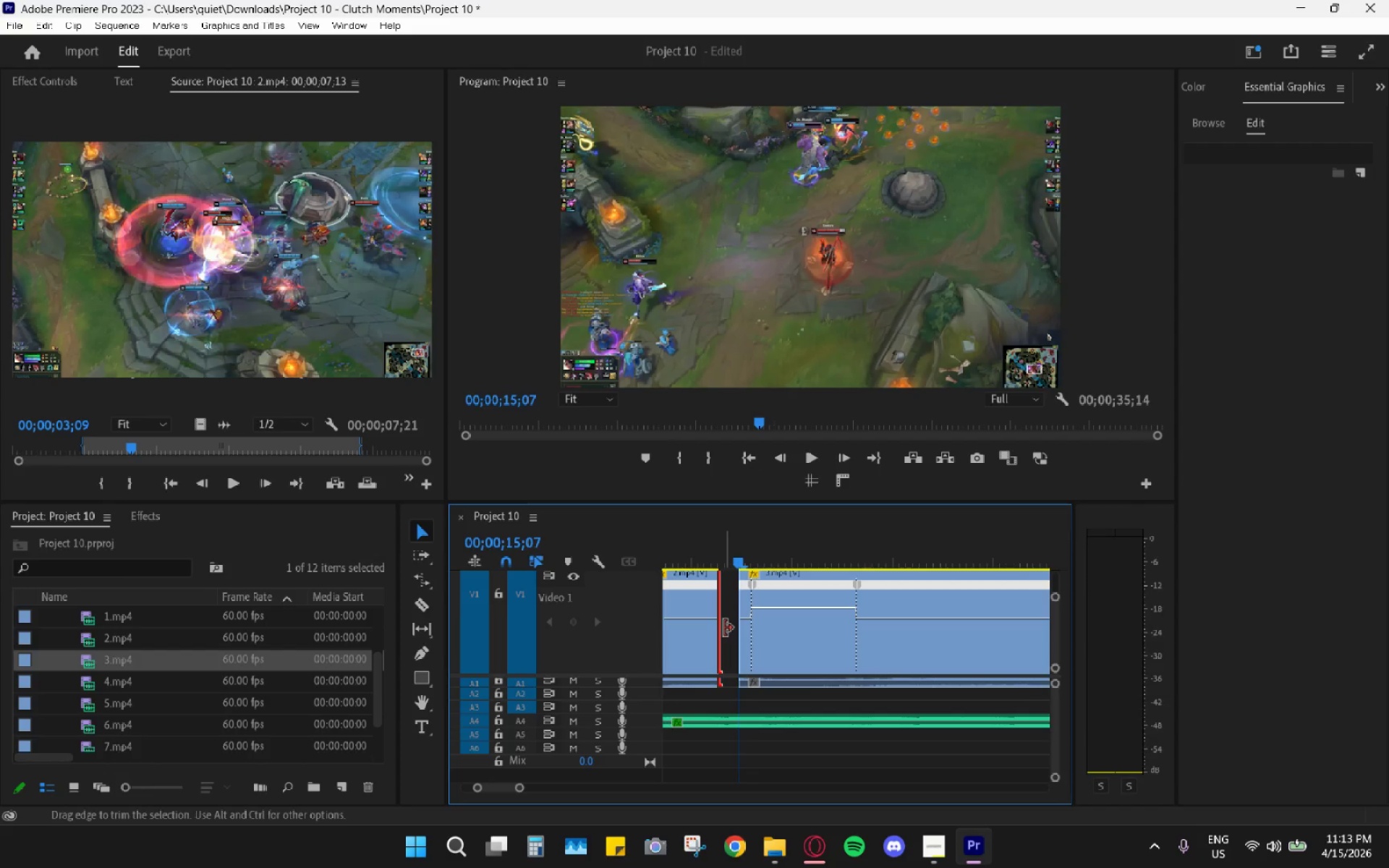 
key(H)
 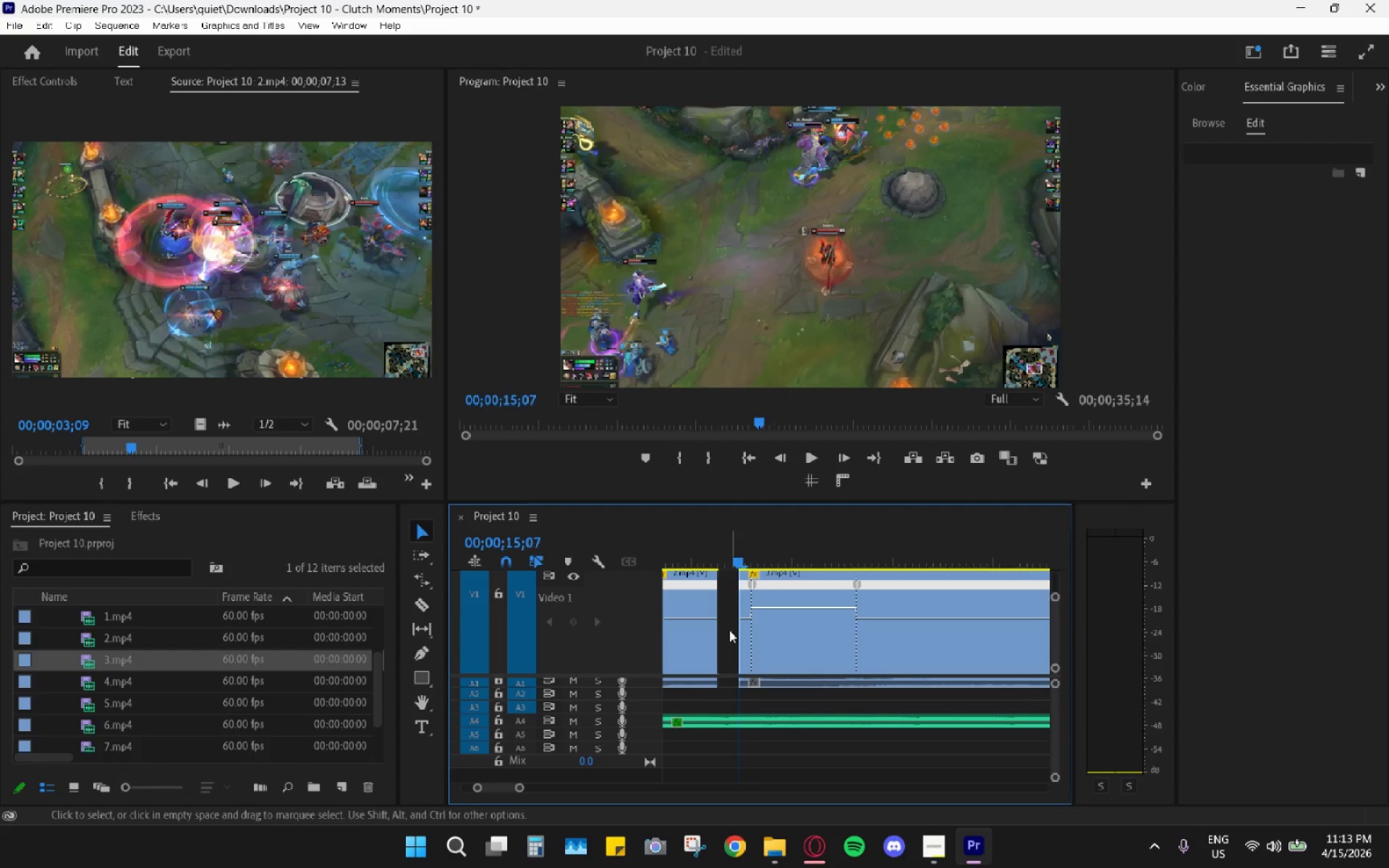 
left_click([729, 631])
 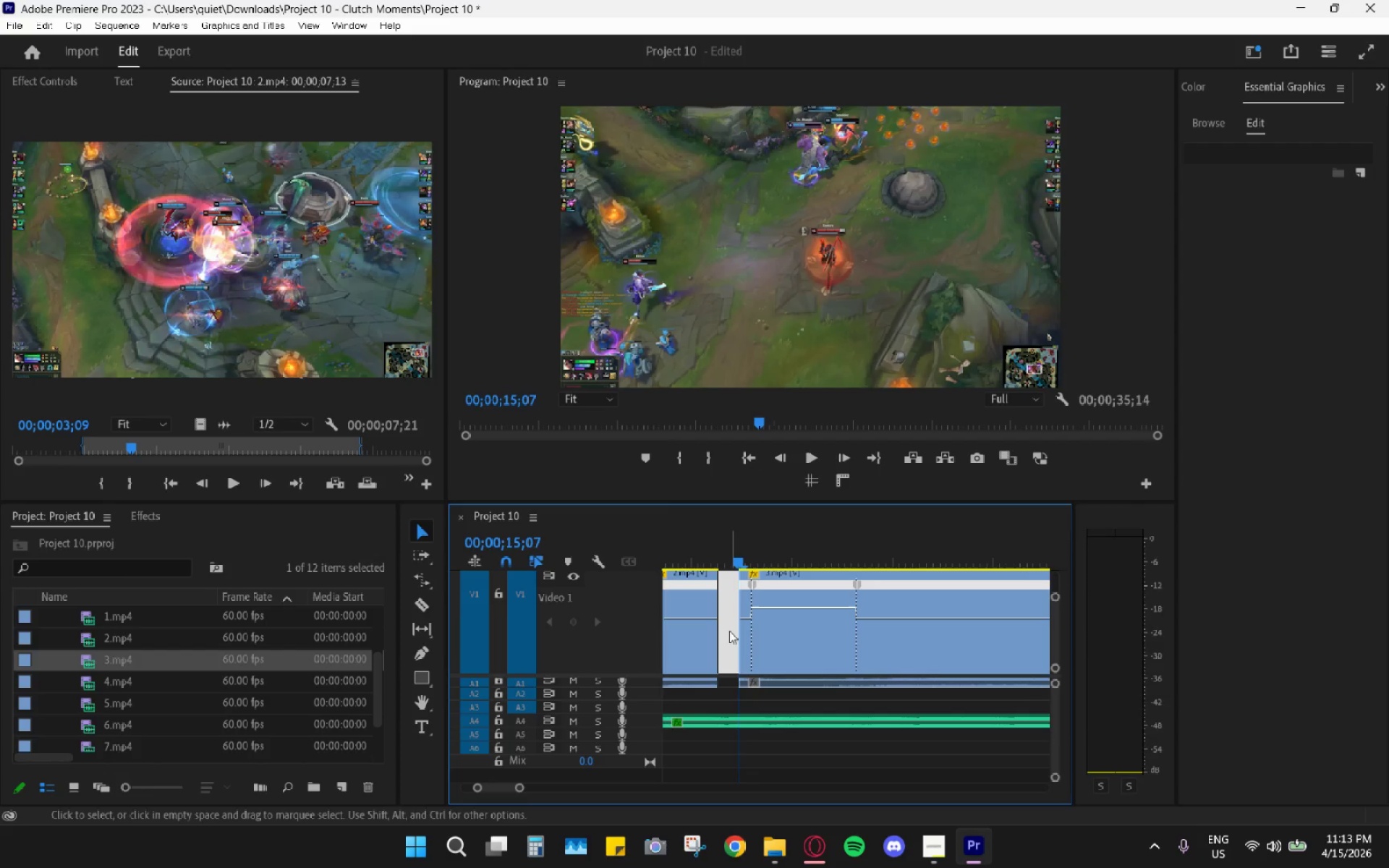 
key(H)
 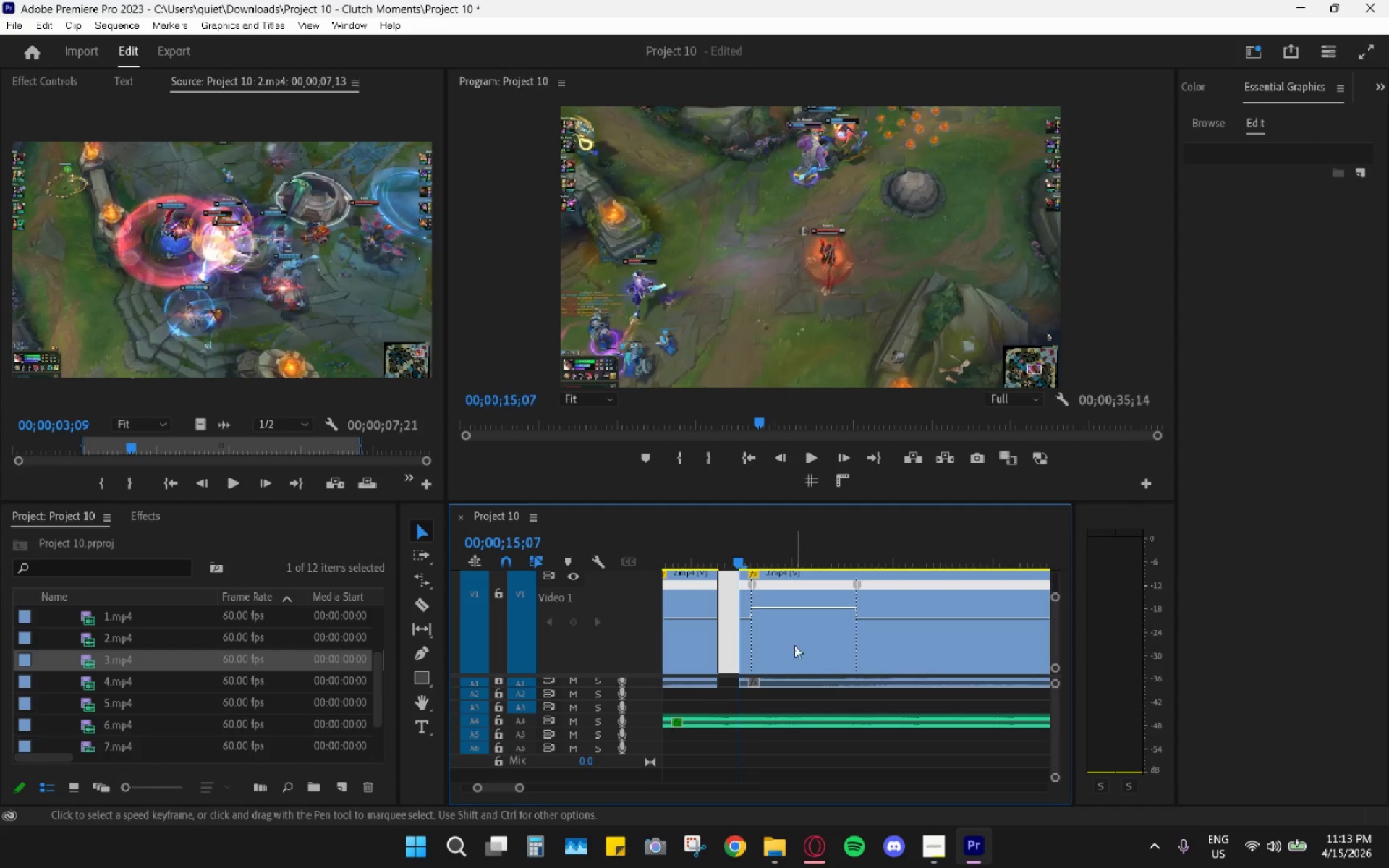 
left_click_drag(start_coordinate=[795, 642], to_coordinate=[783, 641])
 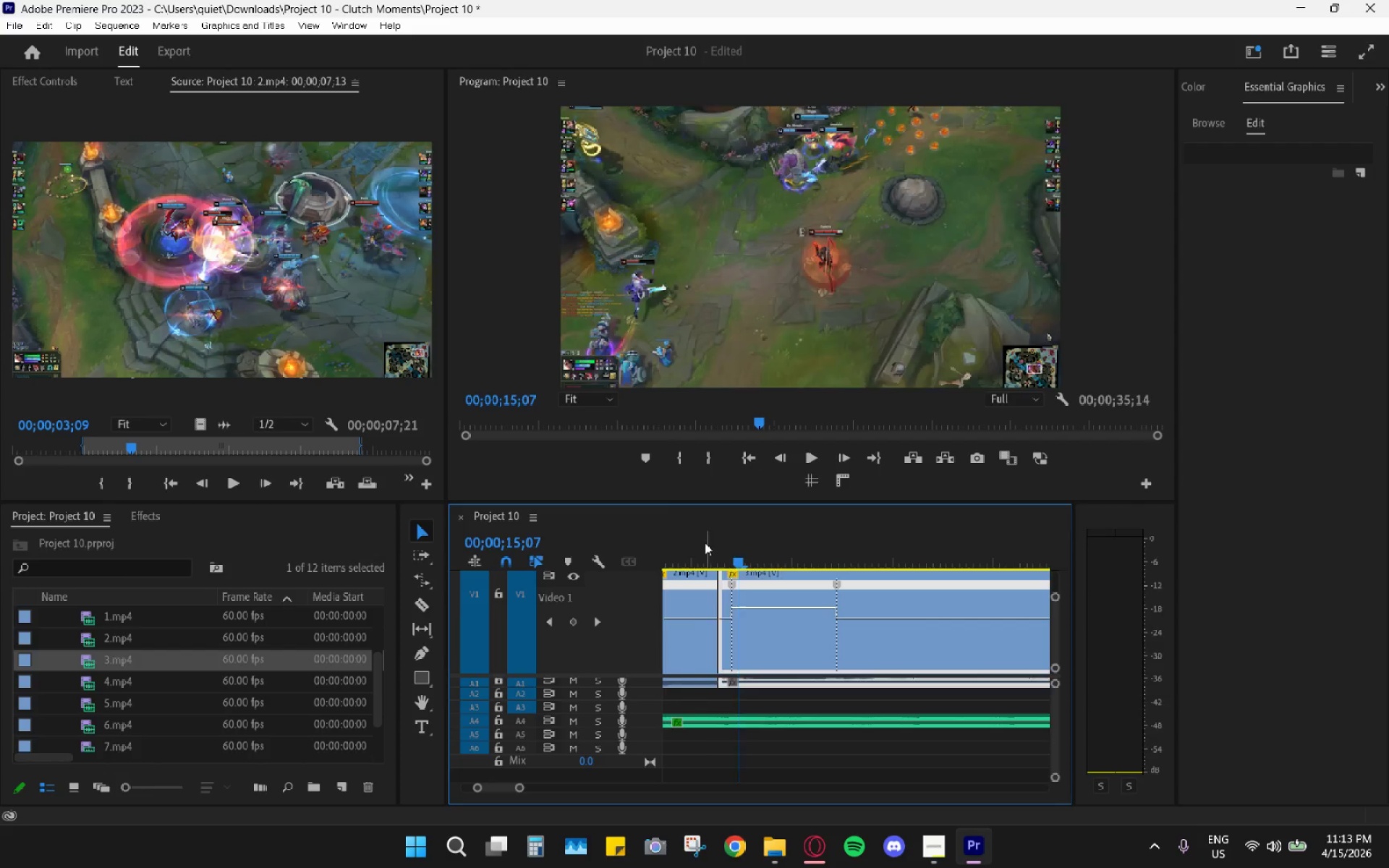 
left_click([703, 540])
 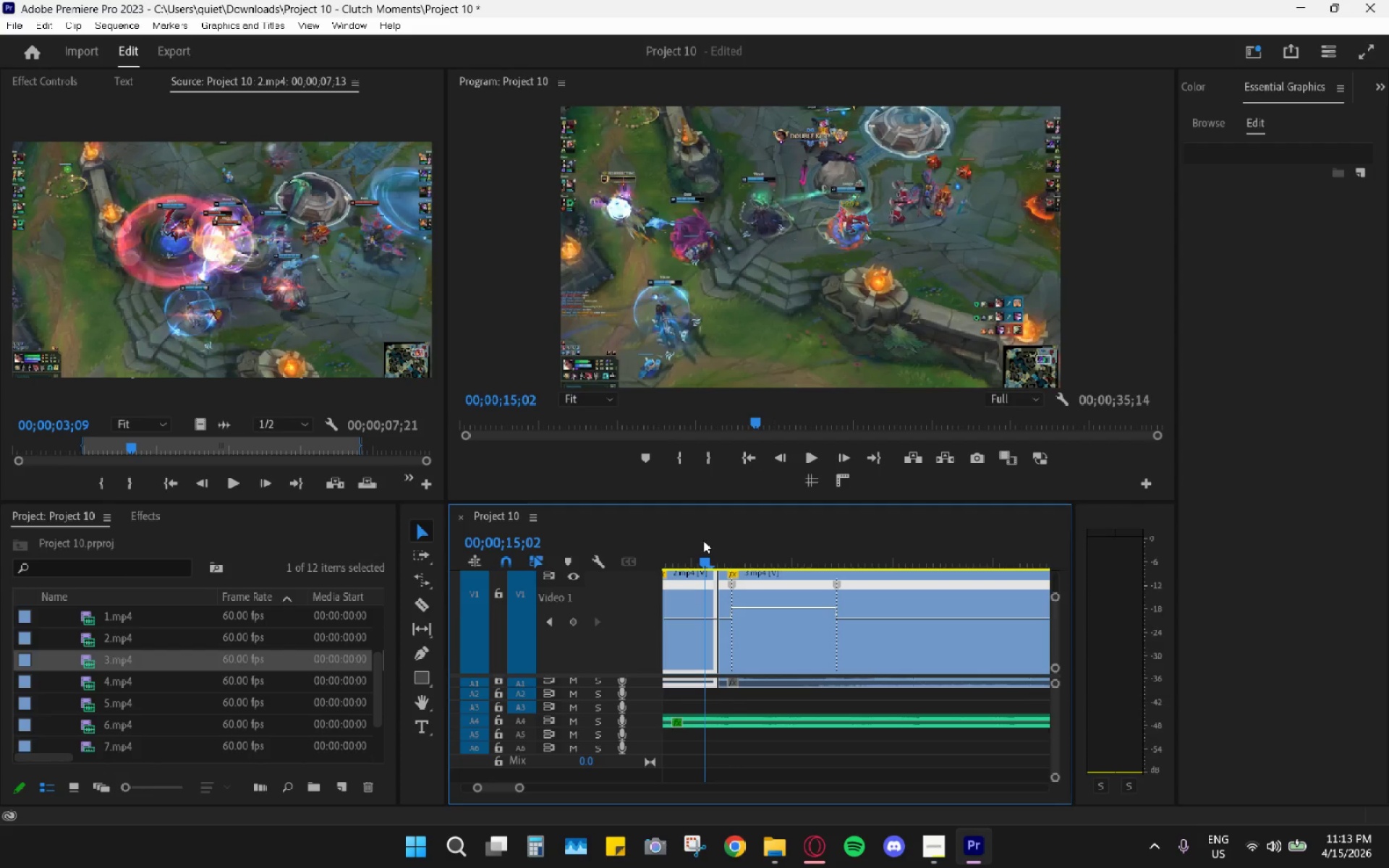 
key(Space)
 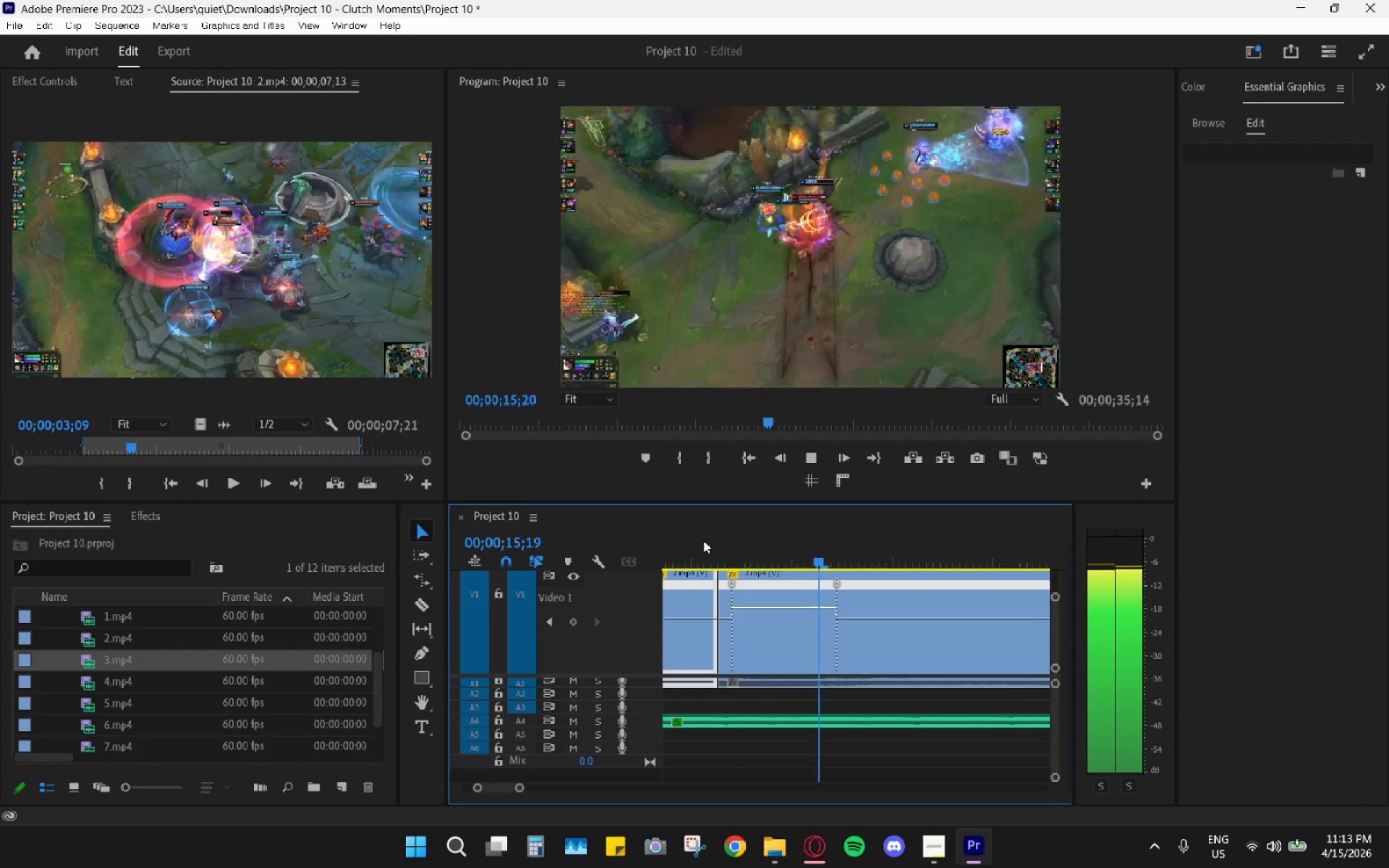 
key(Space)
 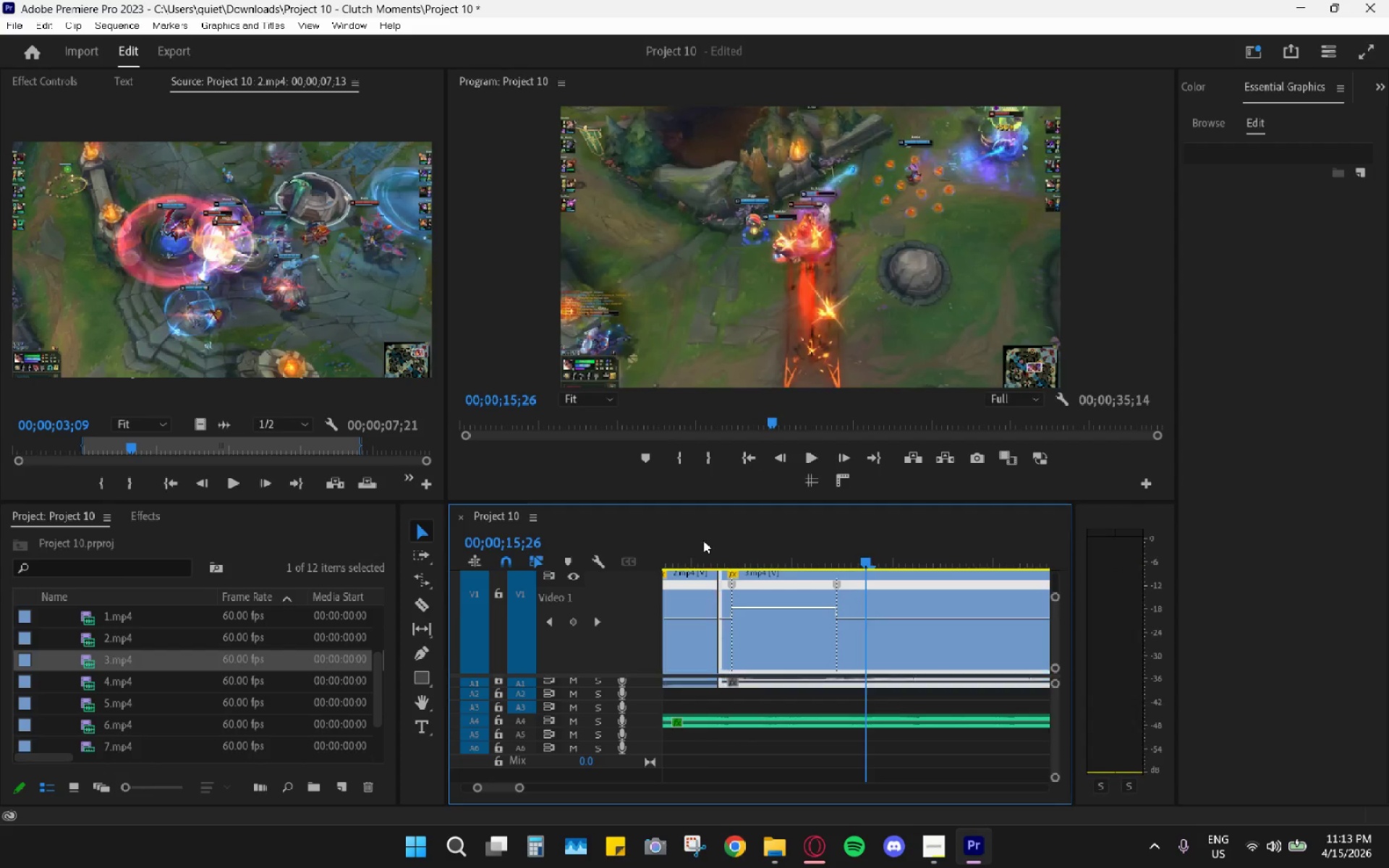 
left_click([703, 540])
 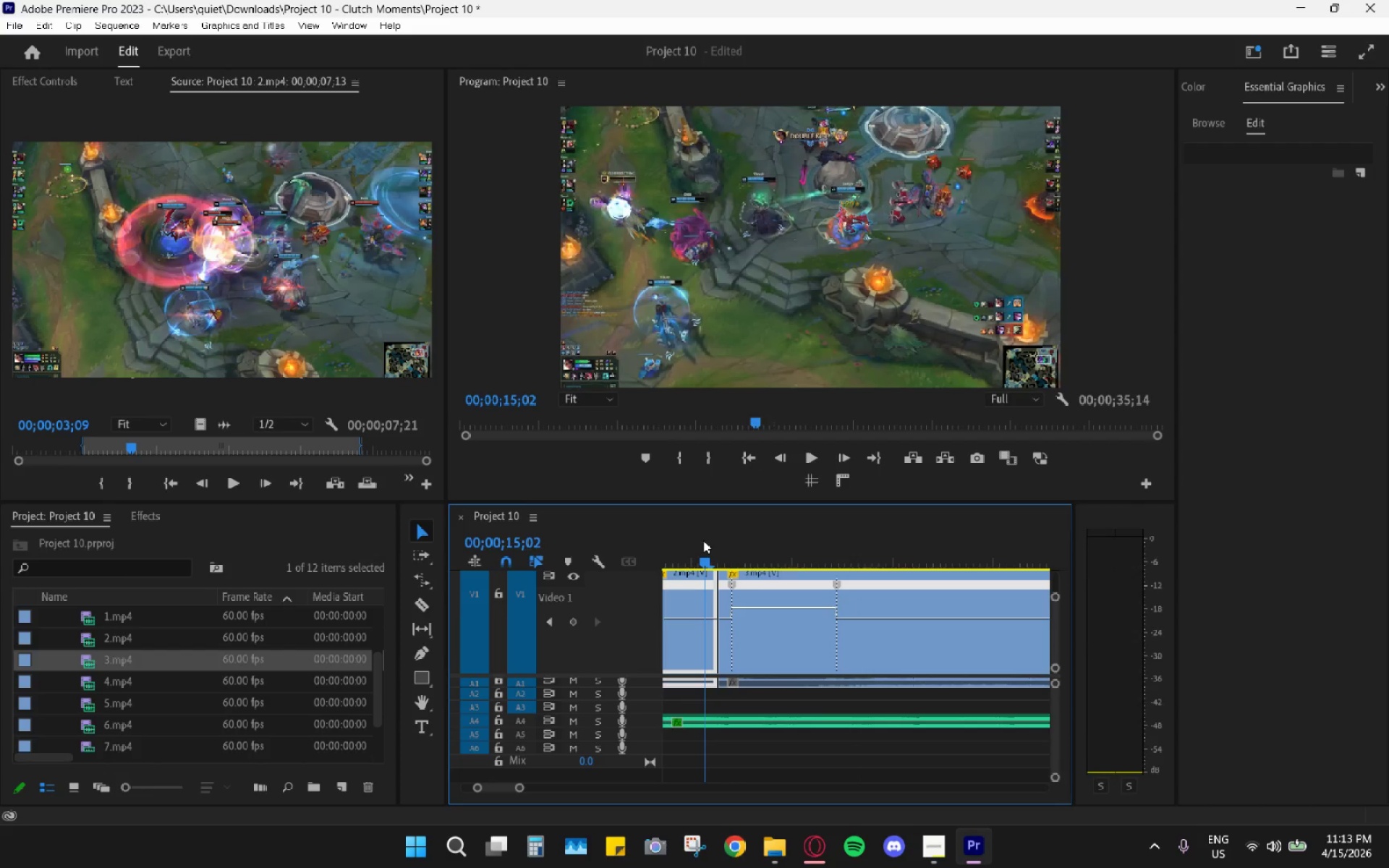 
key(Space)
 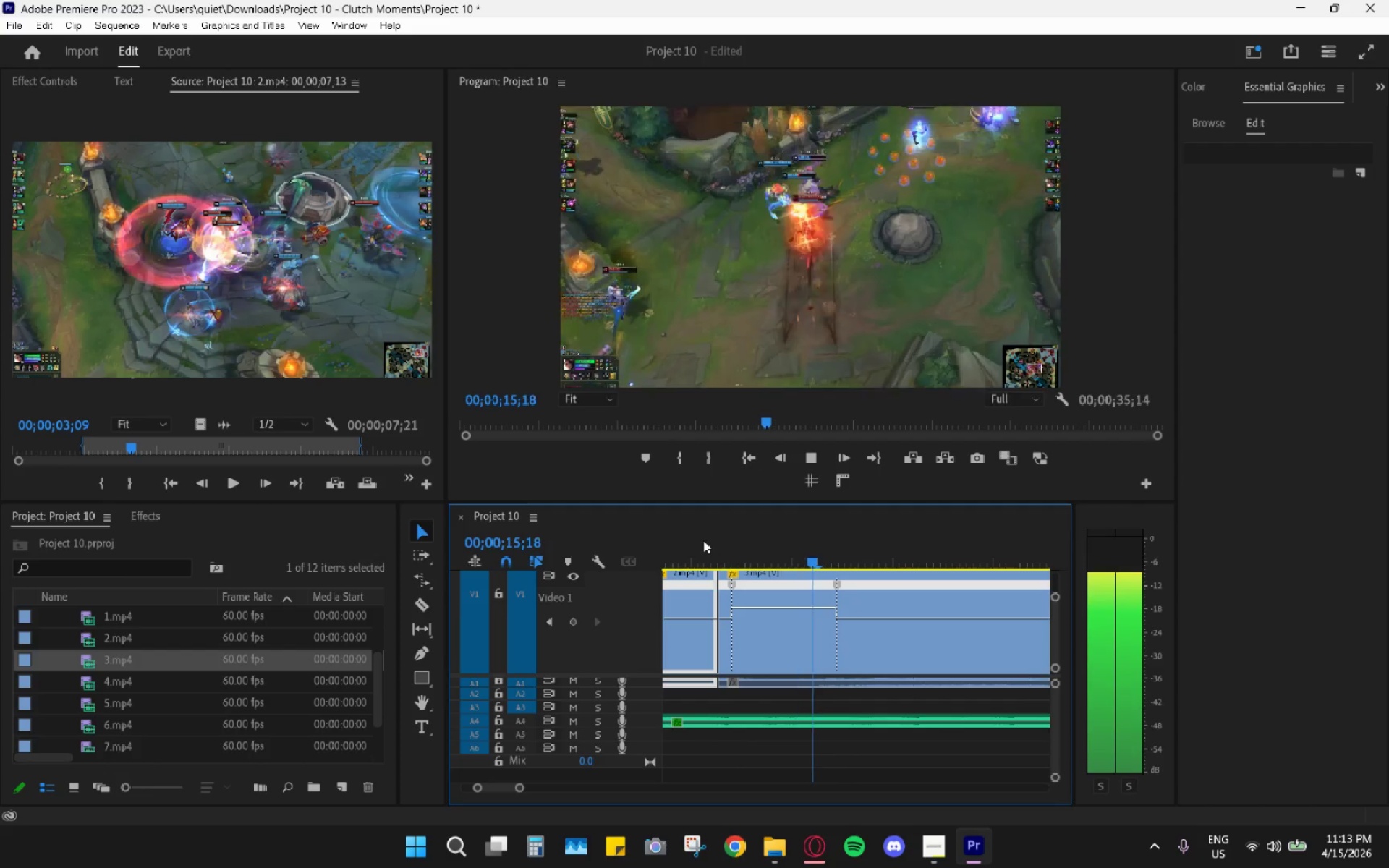 
key(Space)
 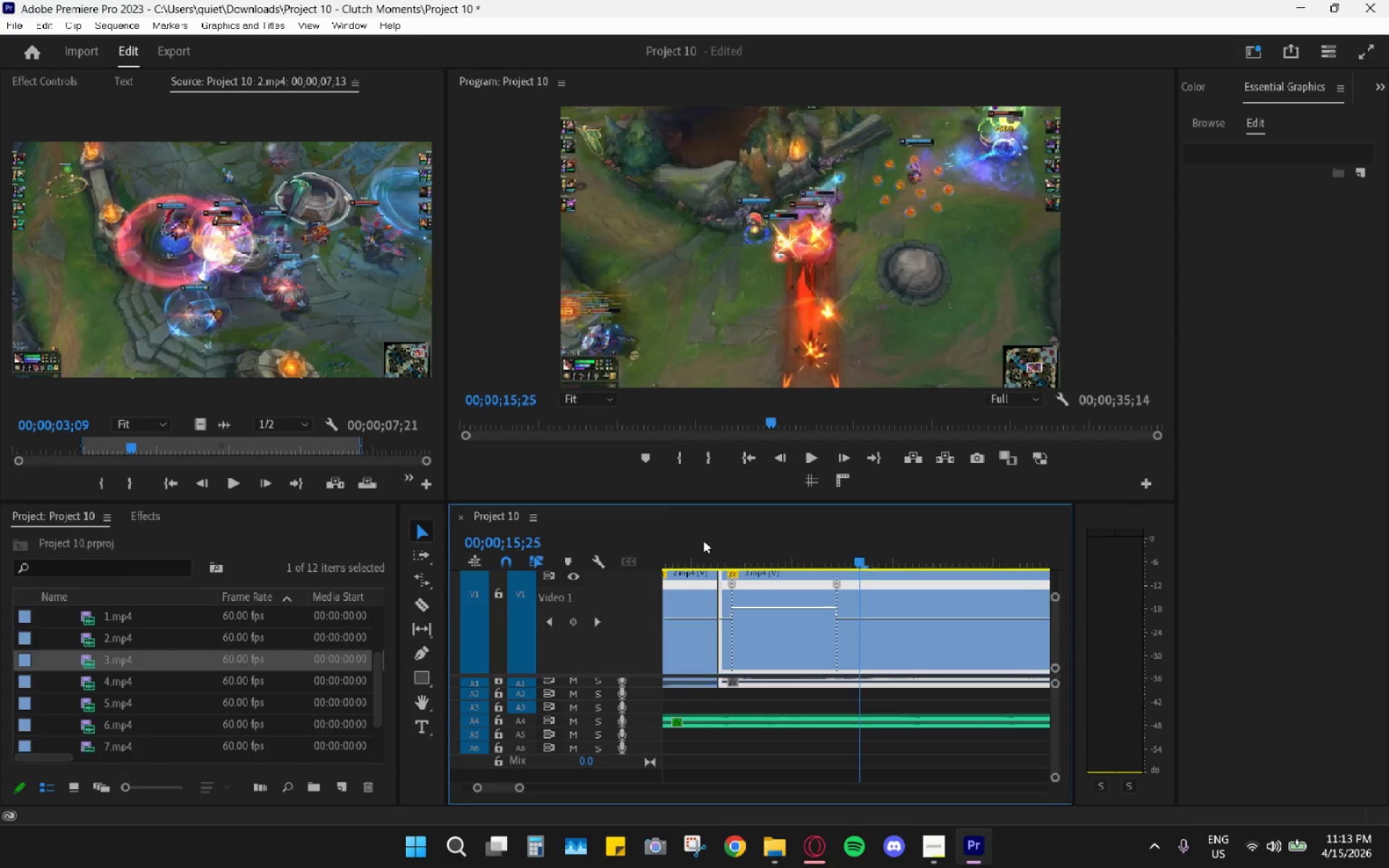 
left_click([703, 540])
 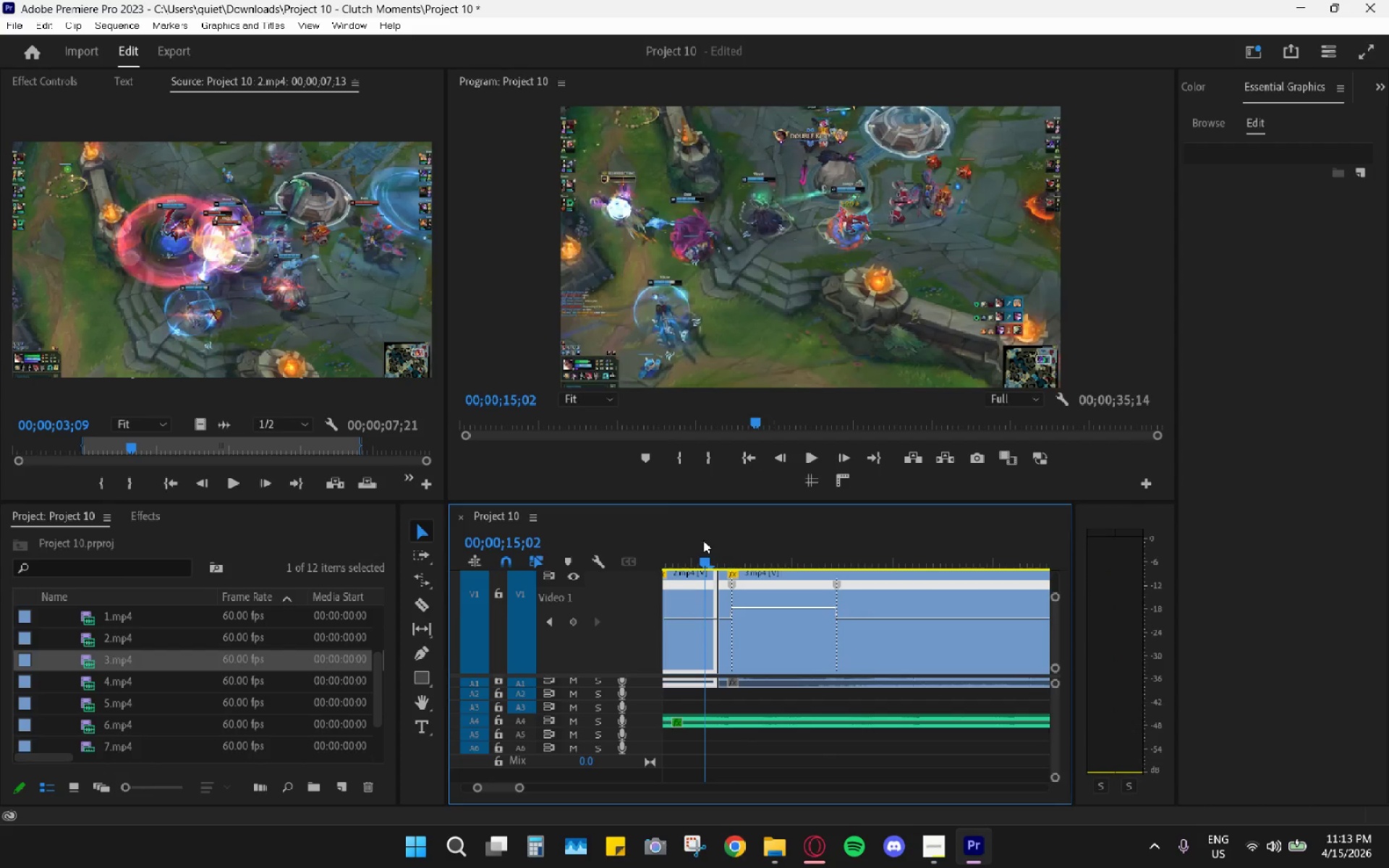 
key(Space)
 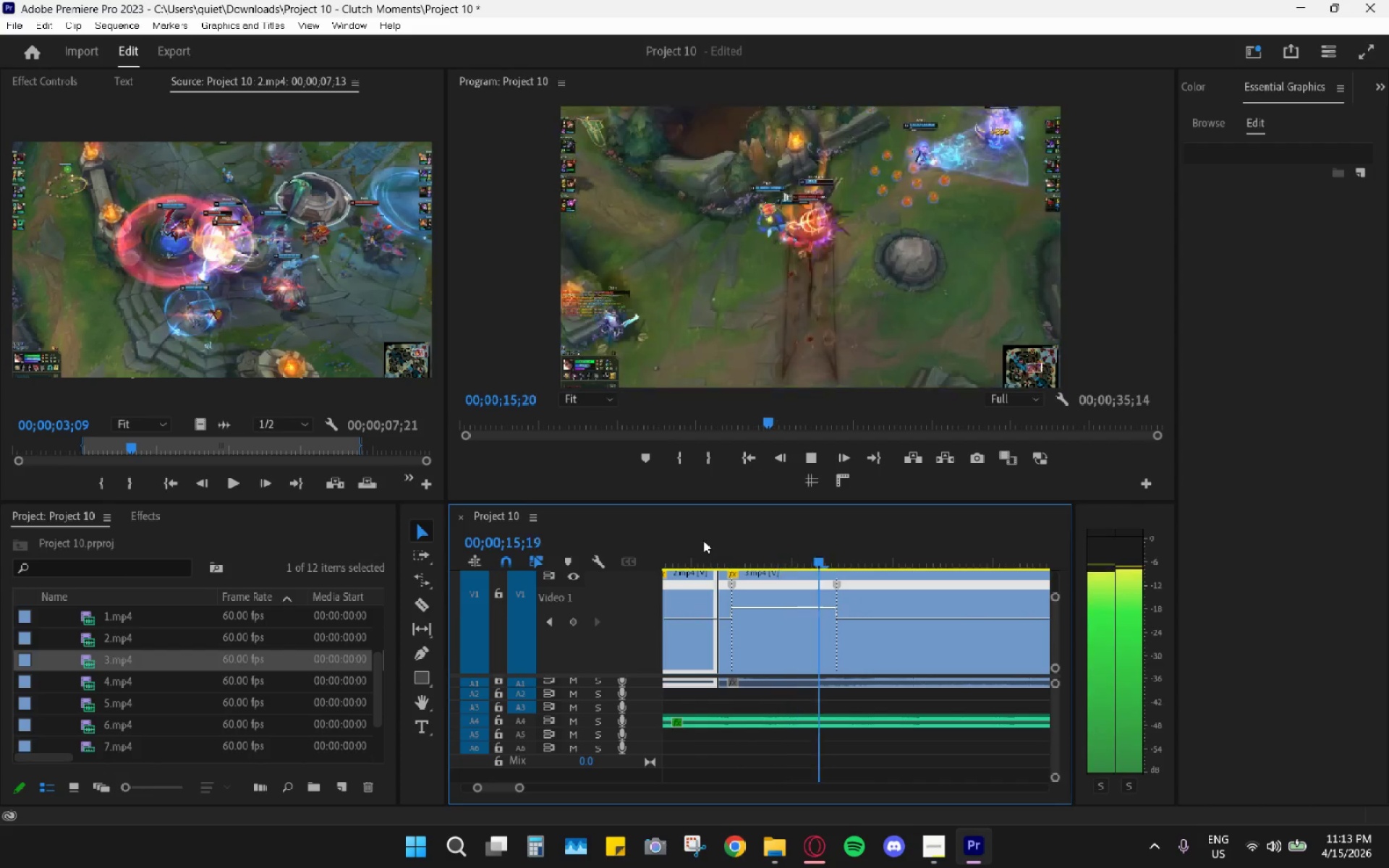 
key(Space)
 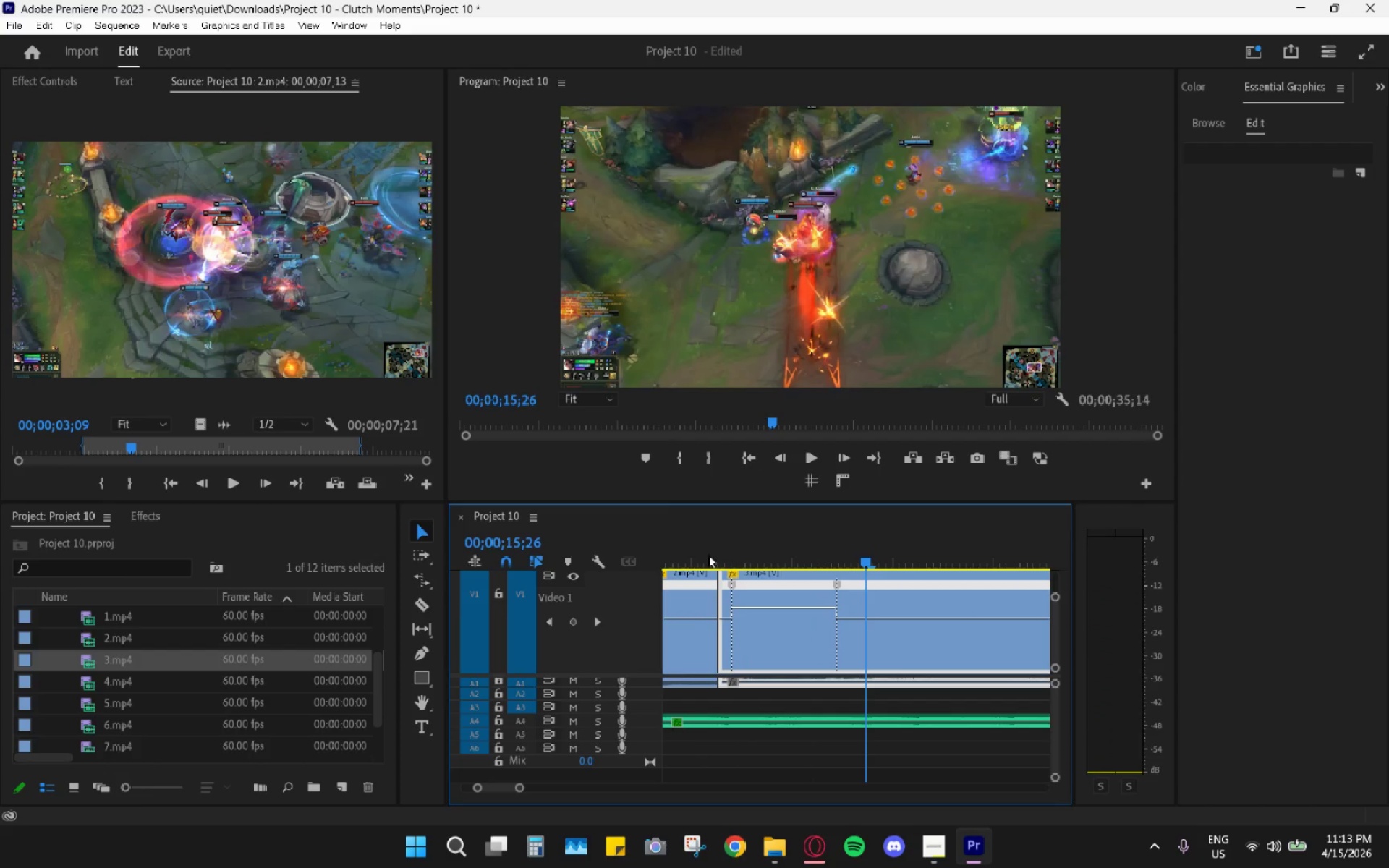 
hold_key(key=AltLeft, duration=0.61)
 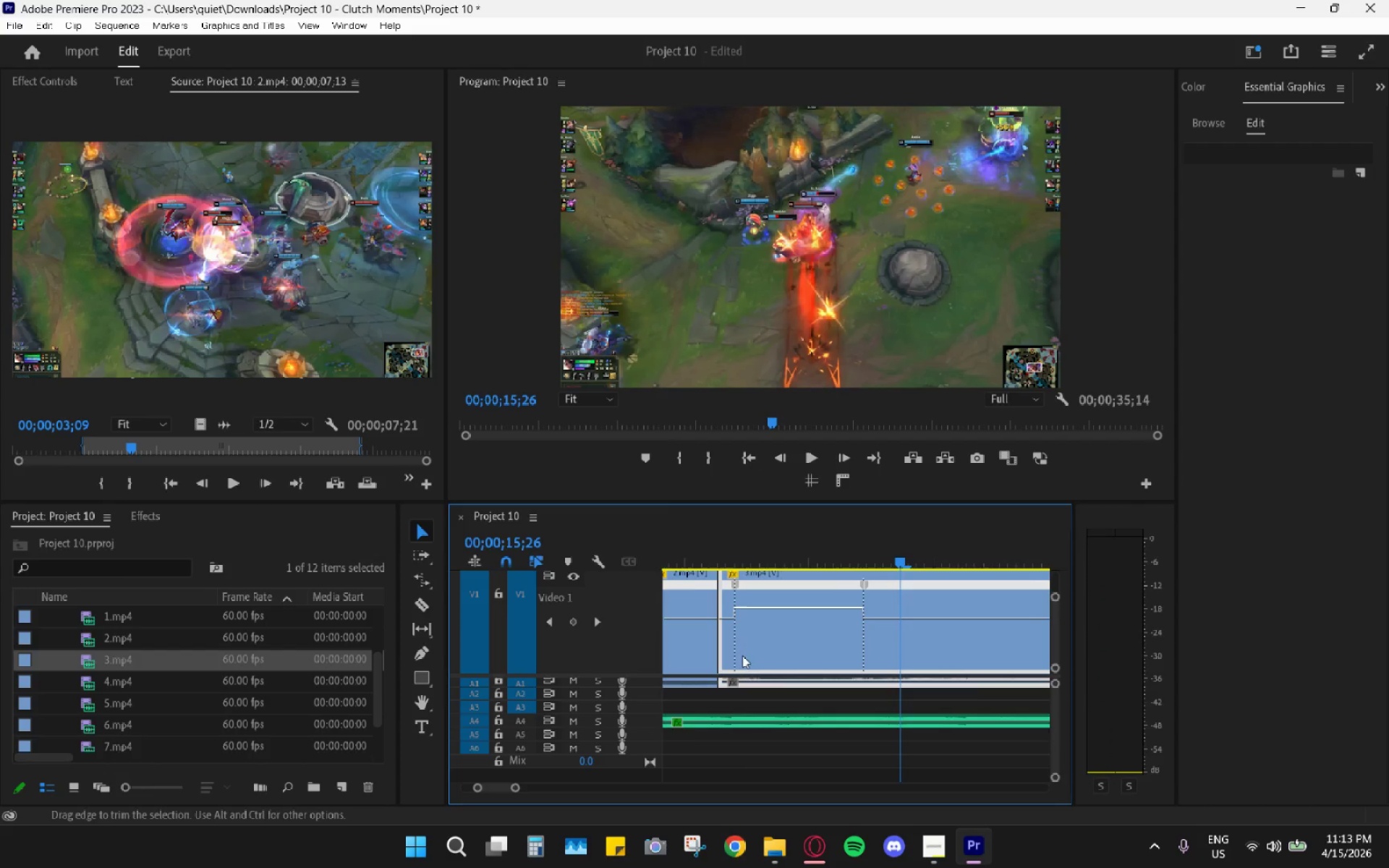 
left_click_drag(start_coordinate=[800, 548], to_coordinate=[808, 557])
 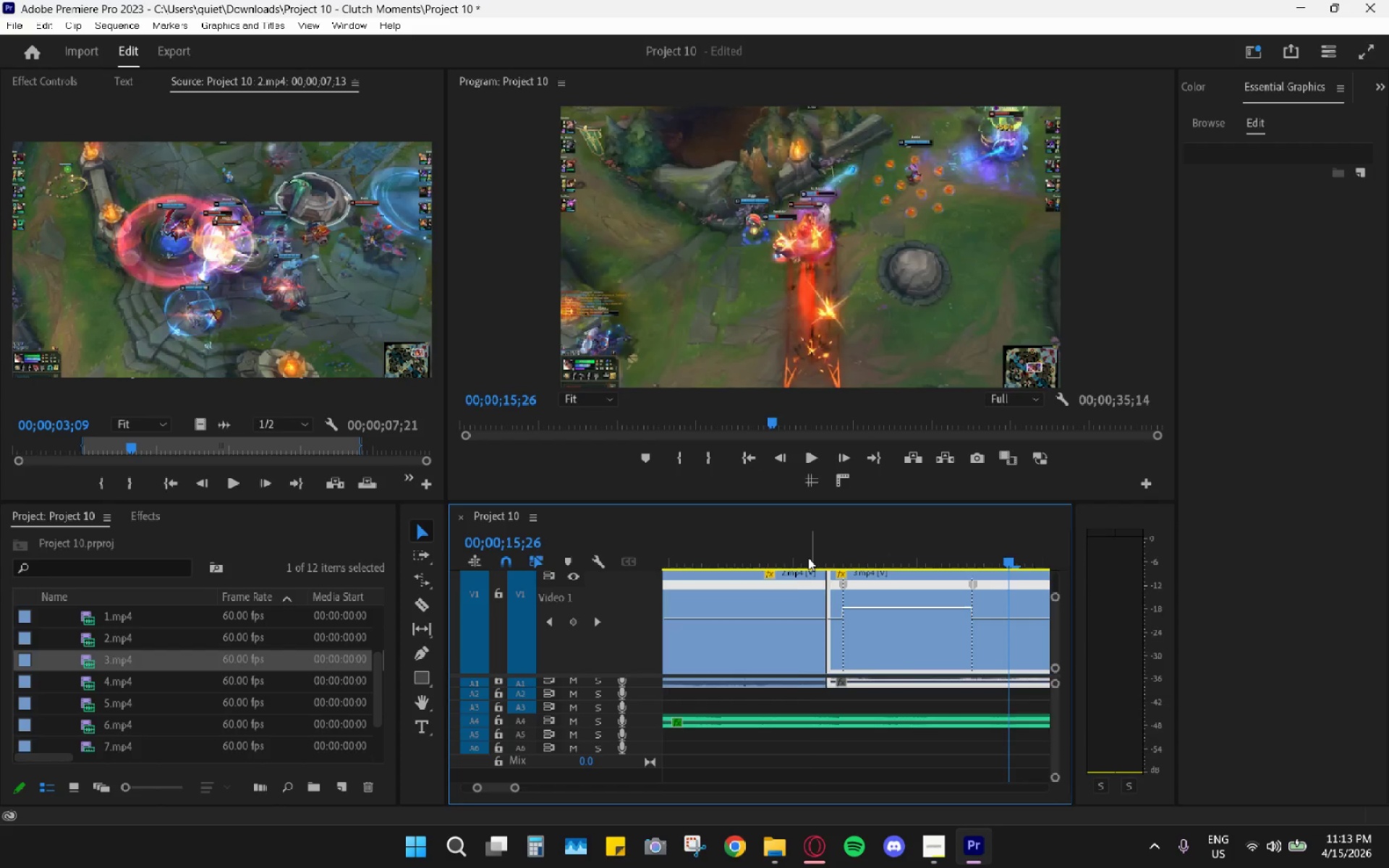 
scroll: coordinate [789, 611], scroll_direction: up, amount: 6.0
 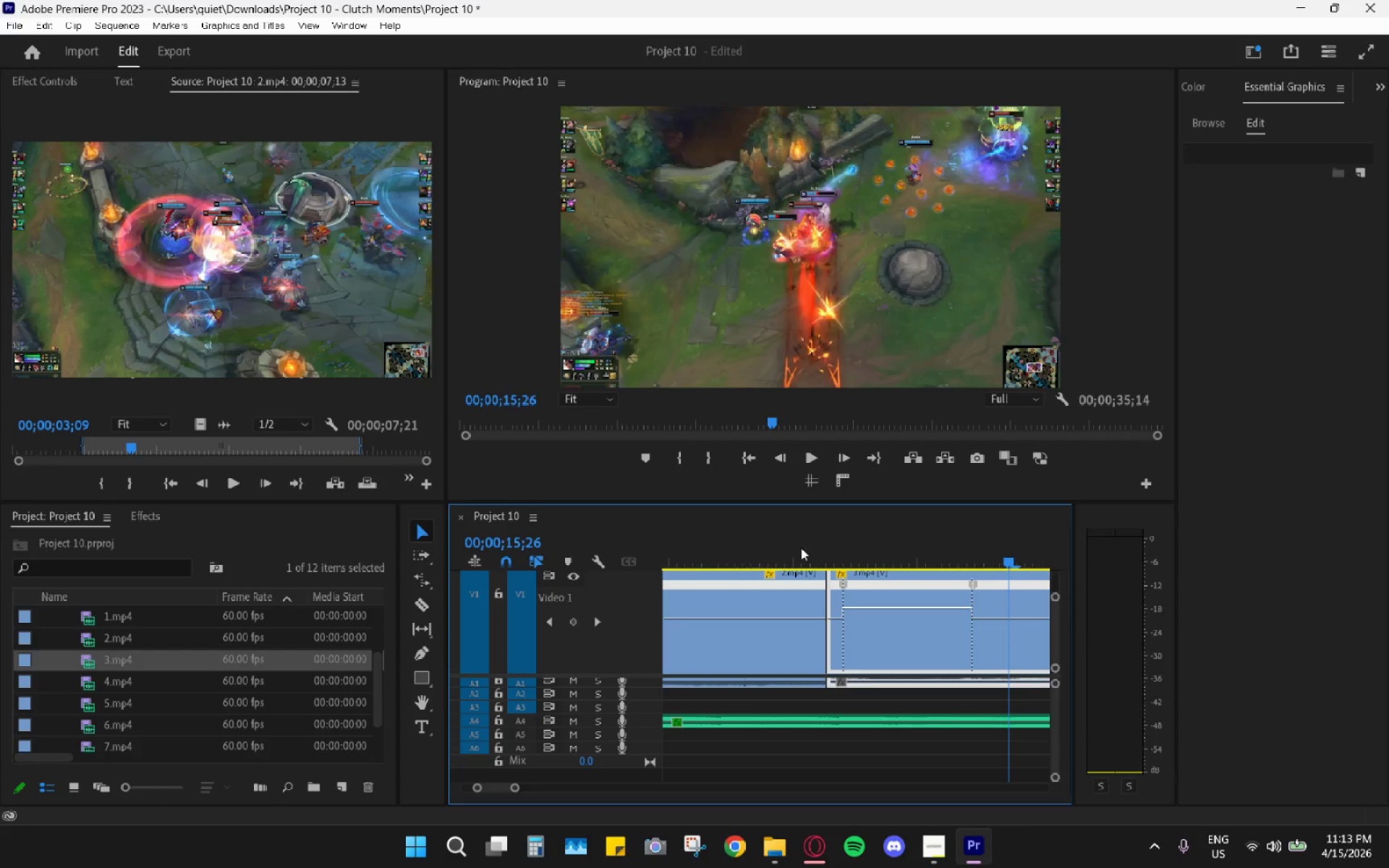 
double_click([808, 558])
 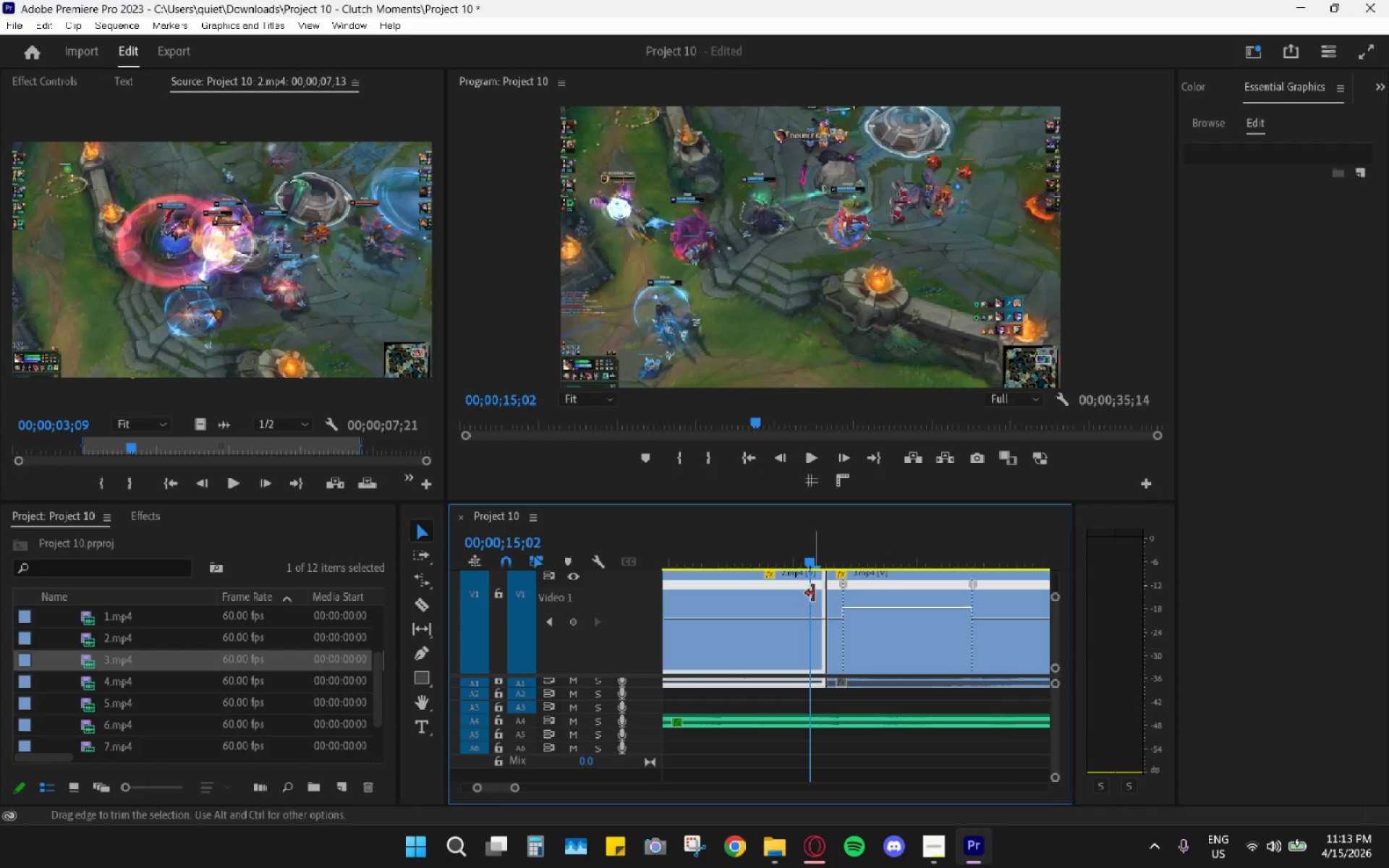 
key(C)
 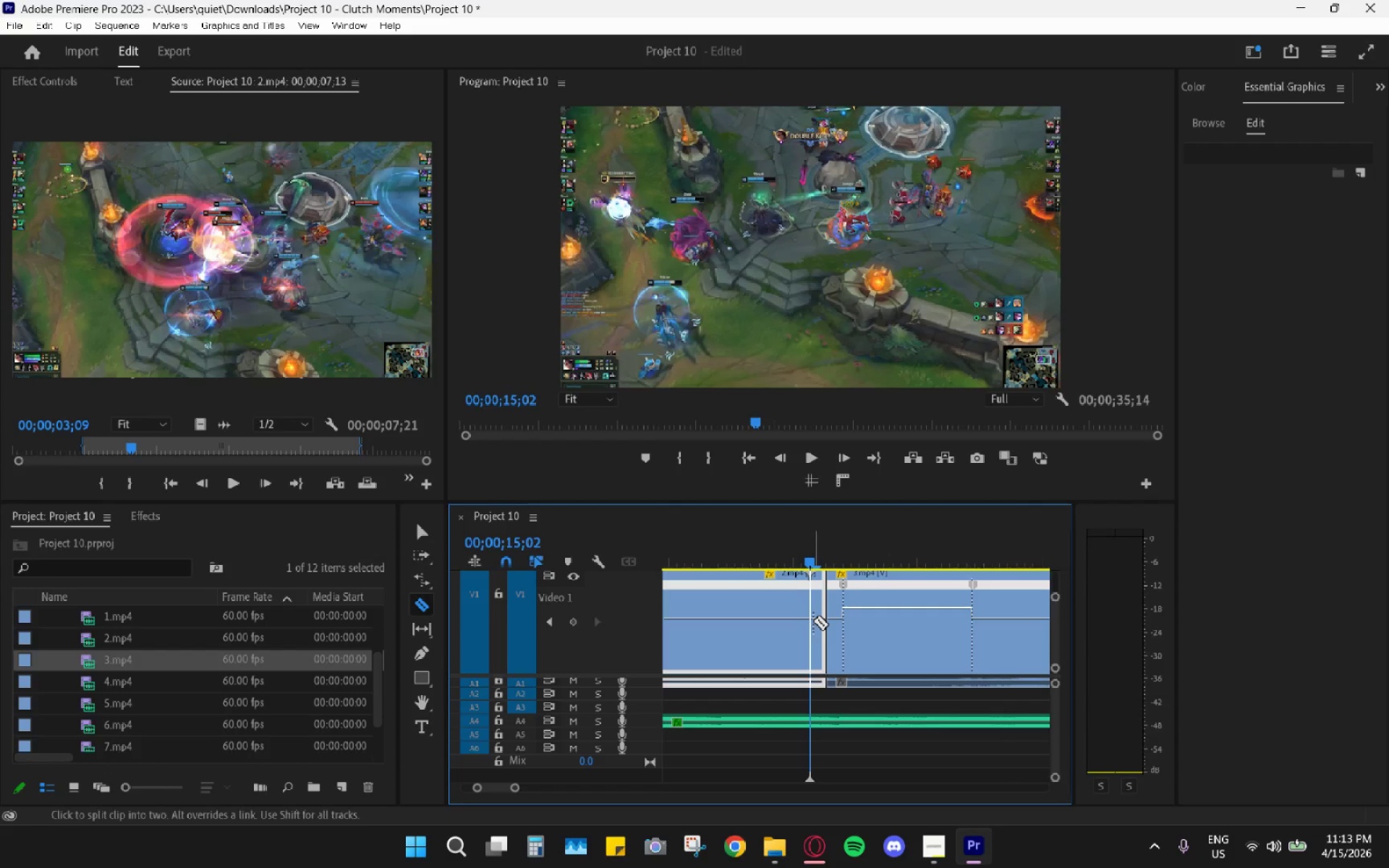 
left_click([813, 621])
 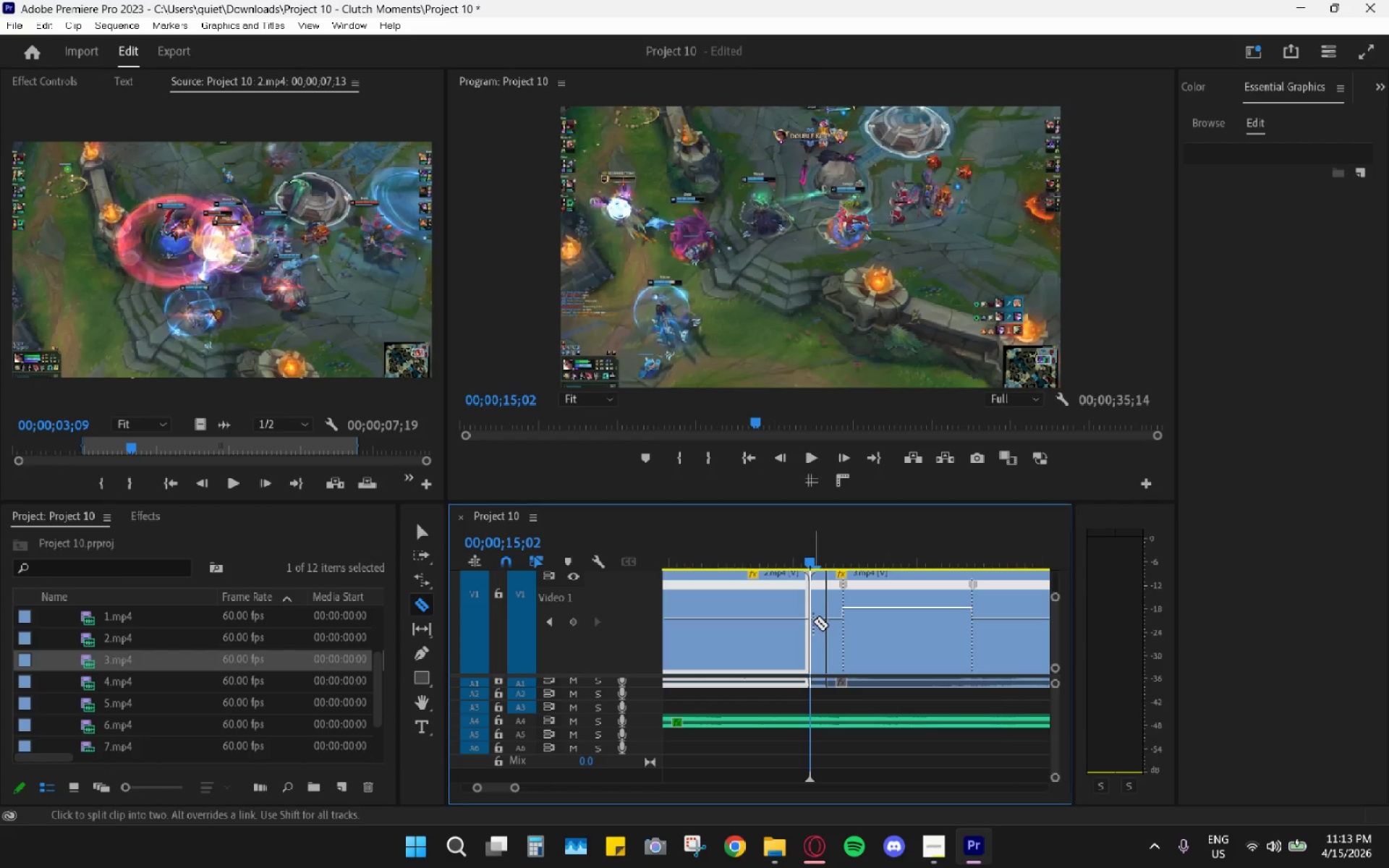 
key(V)
 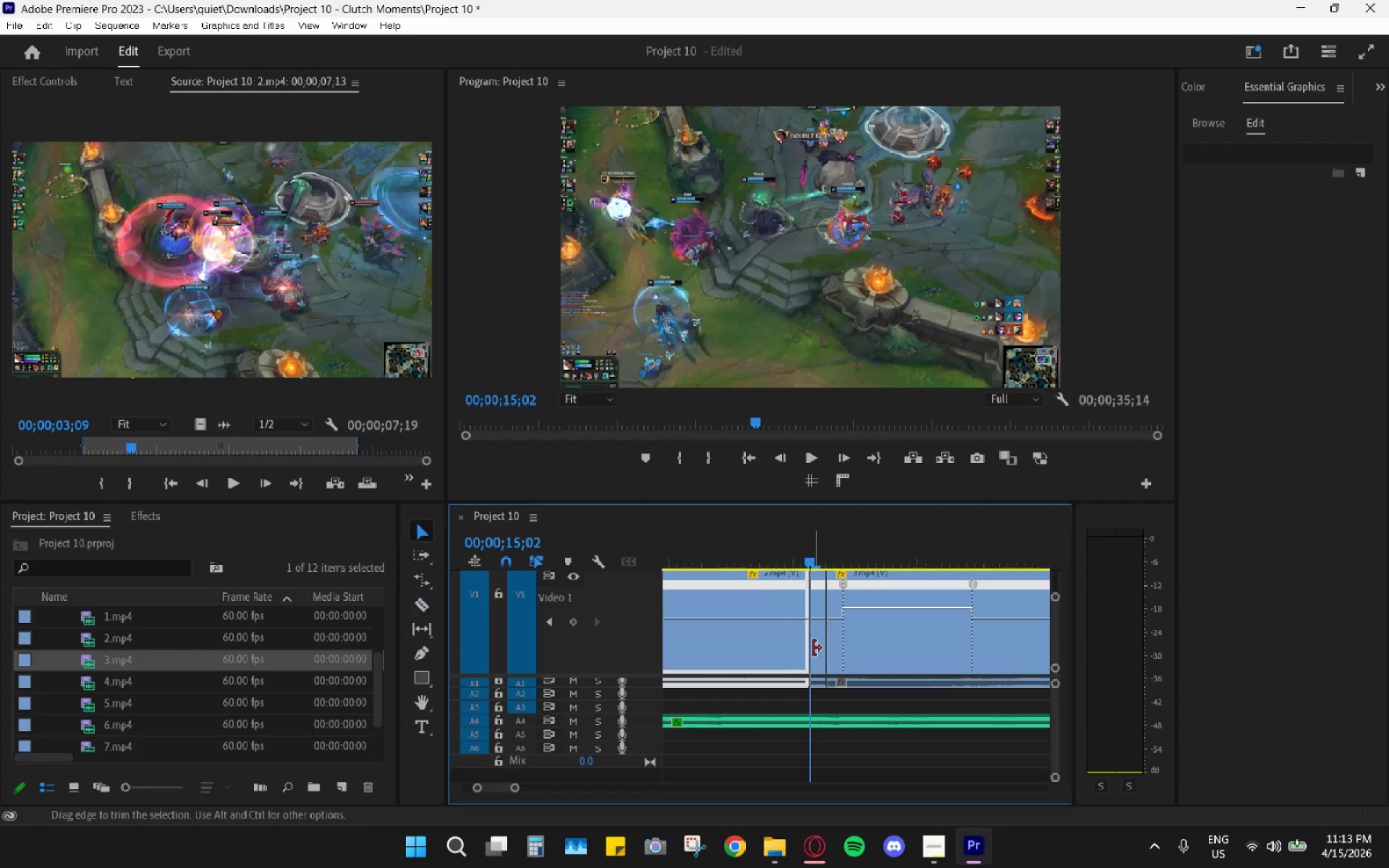 
double_click([813, 648])
 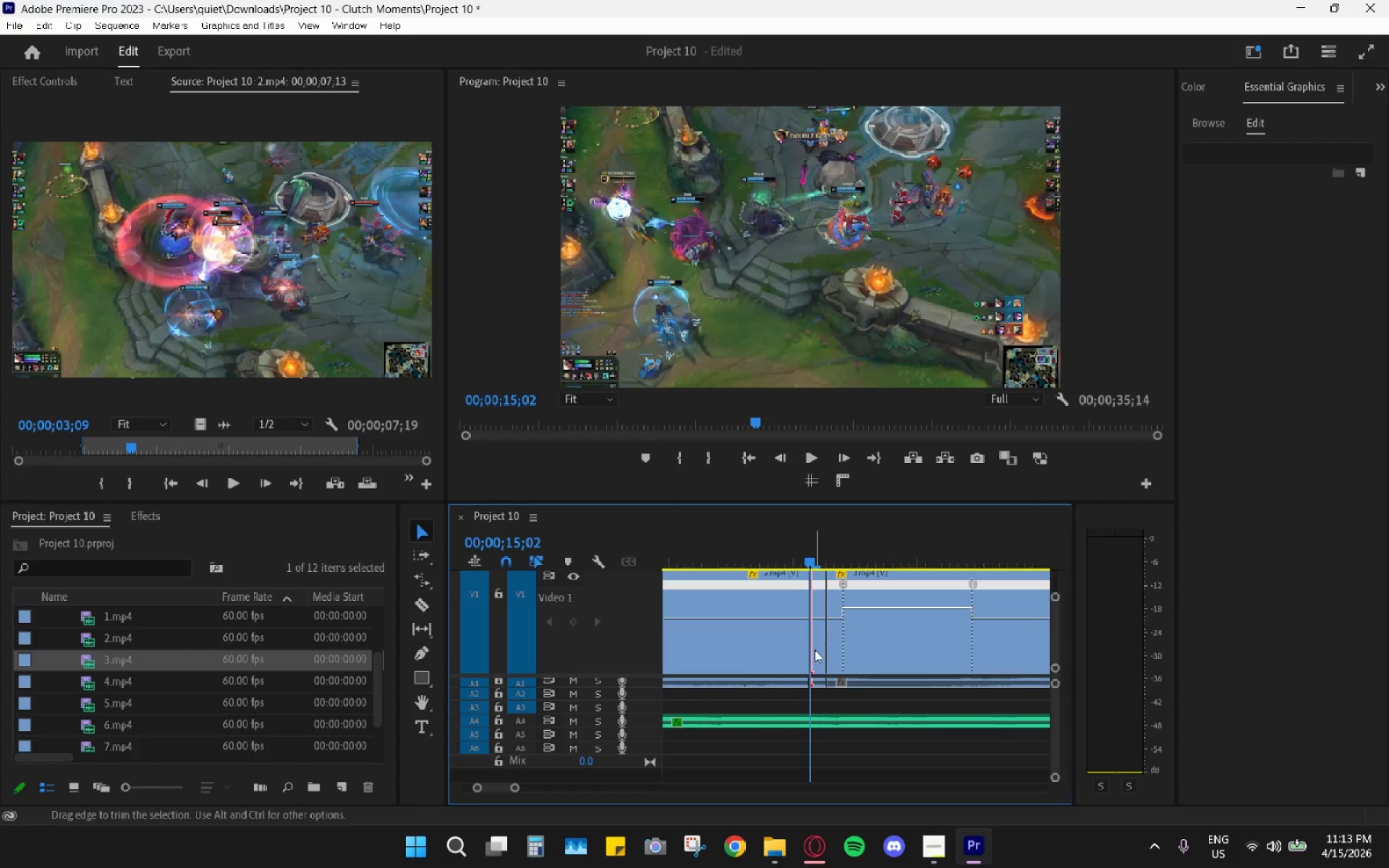 
triple_click([819, 651])
 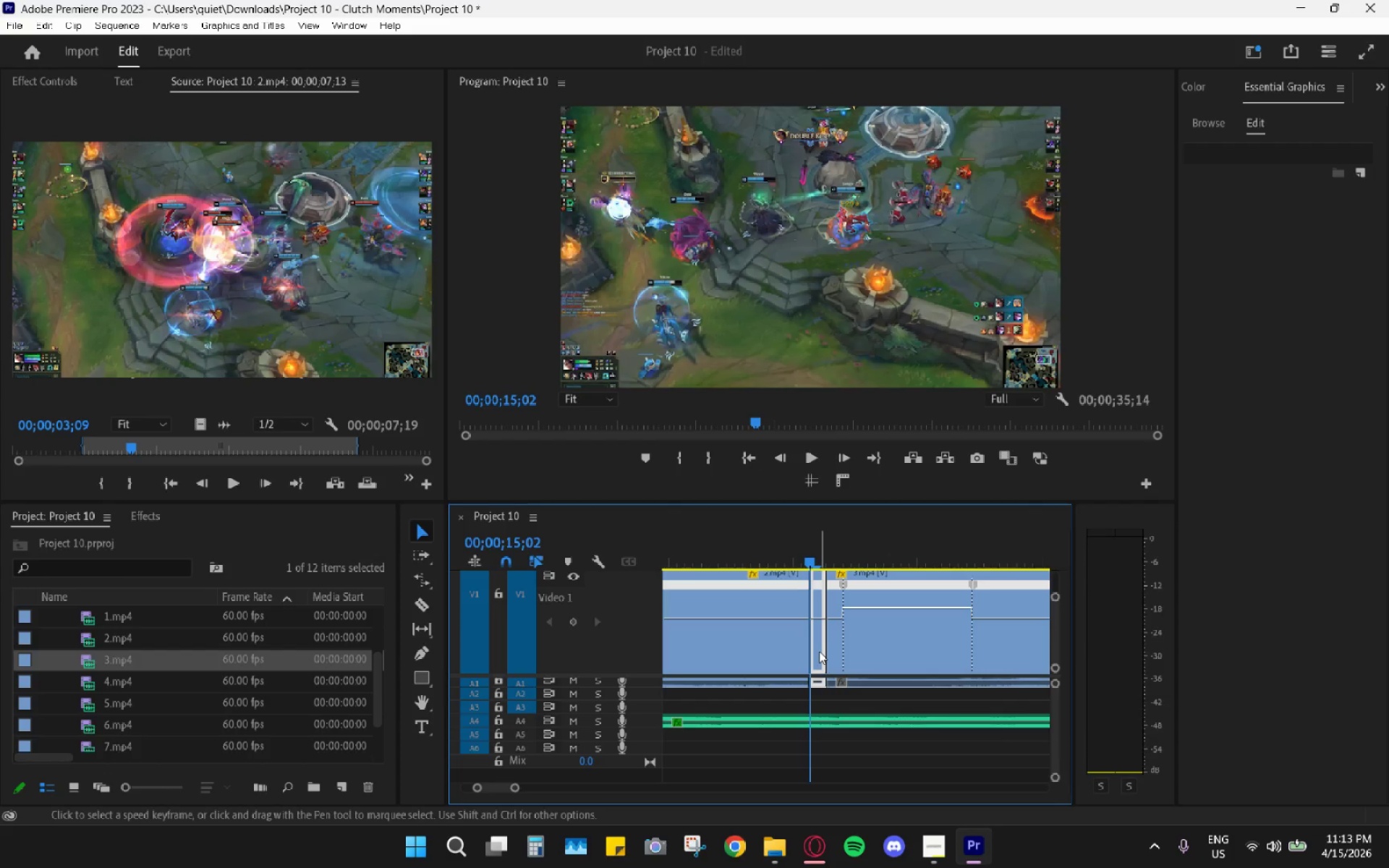 
key(H)
 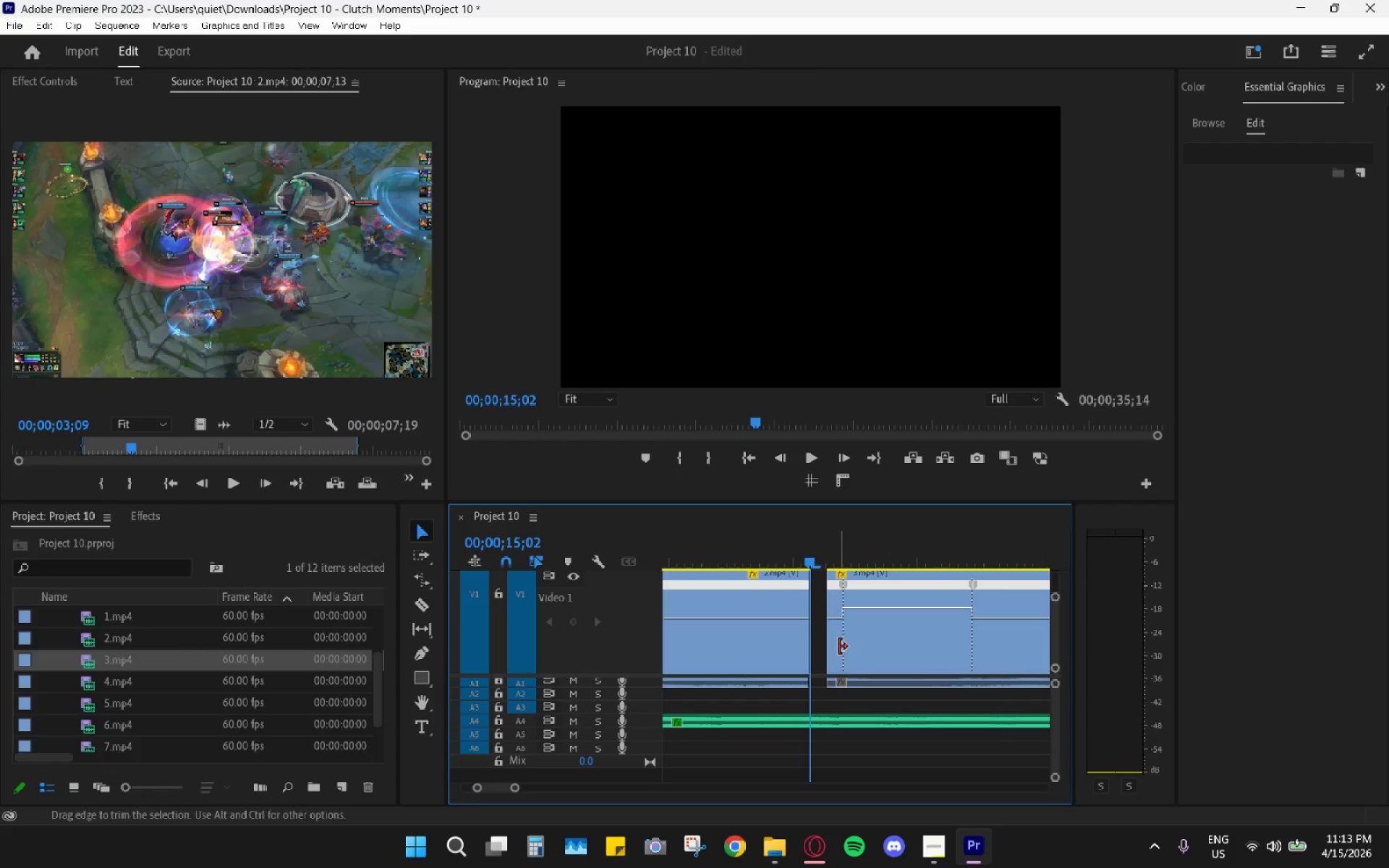 
left_click_drag(start_coordinate=[871, 640], to_coordinate=[852, 636])
 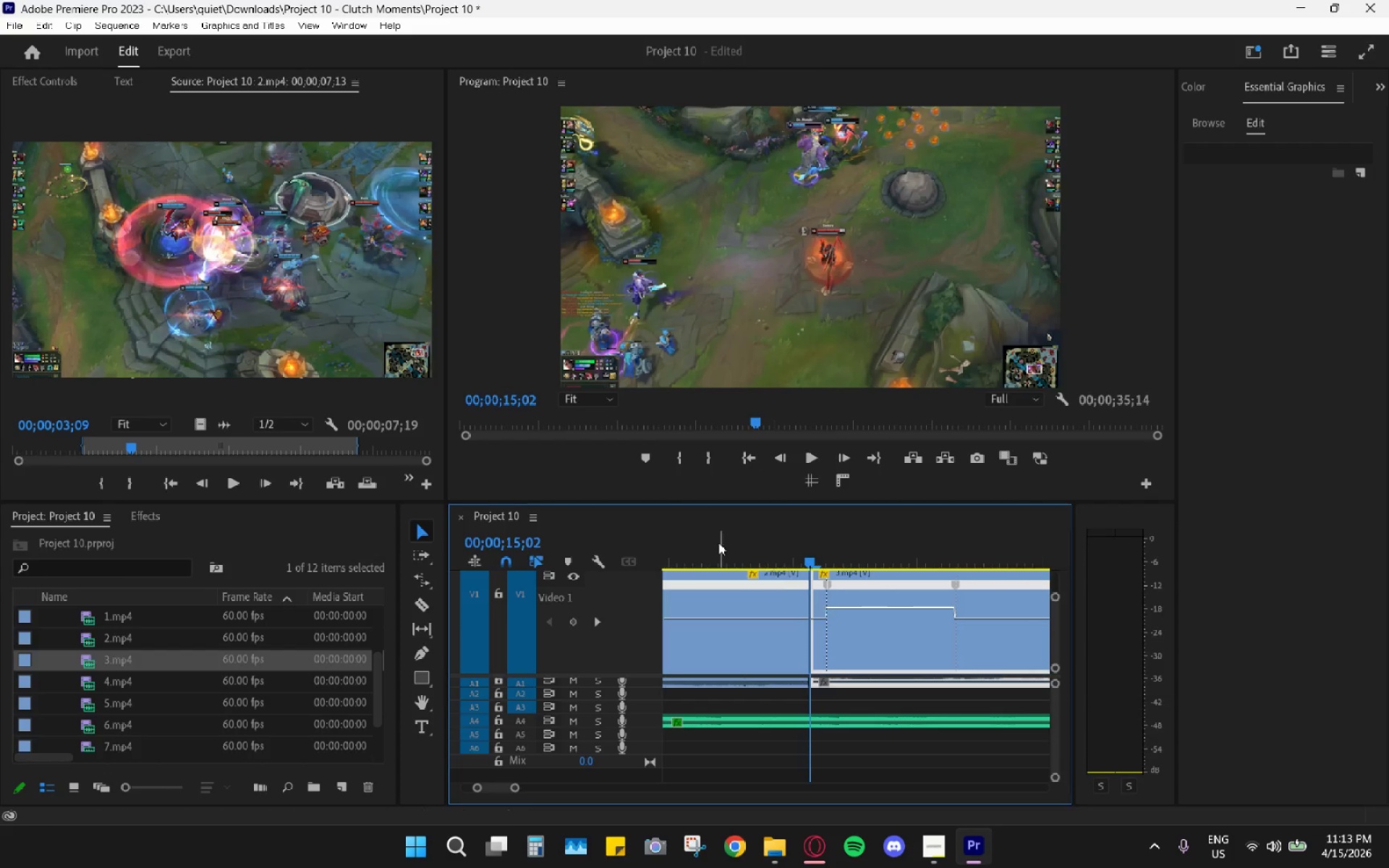 
left_click([713, 541])
 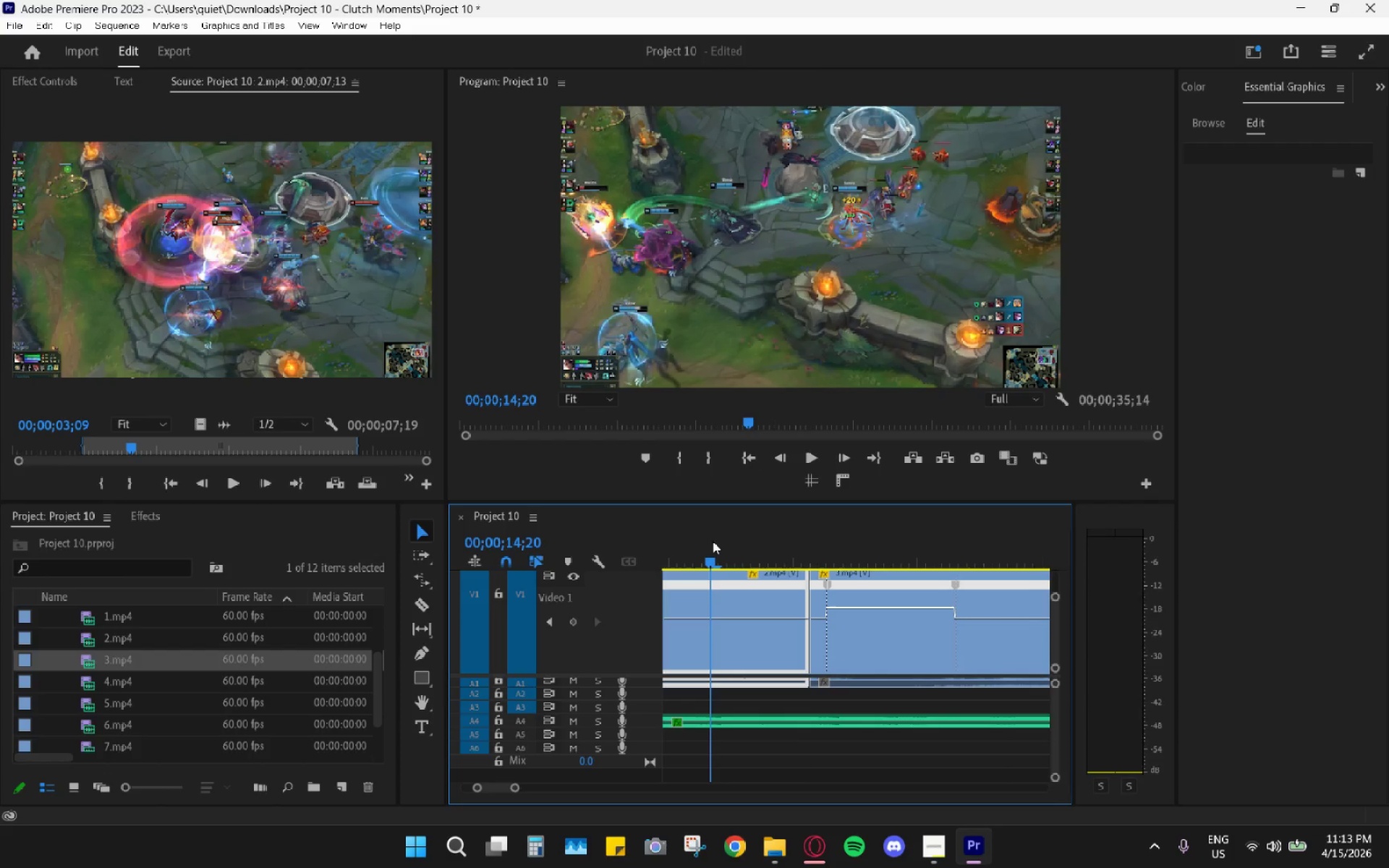 
key(Space)
 